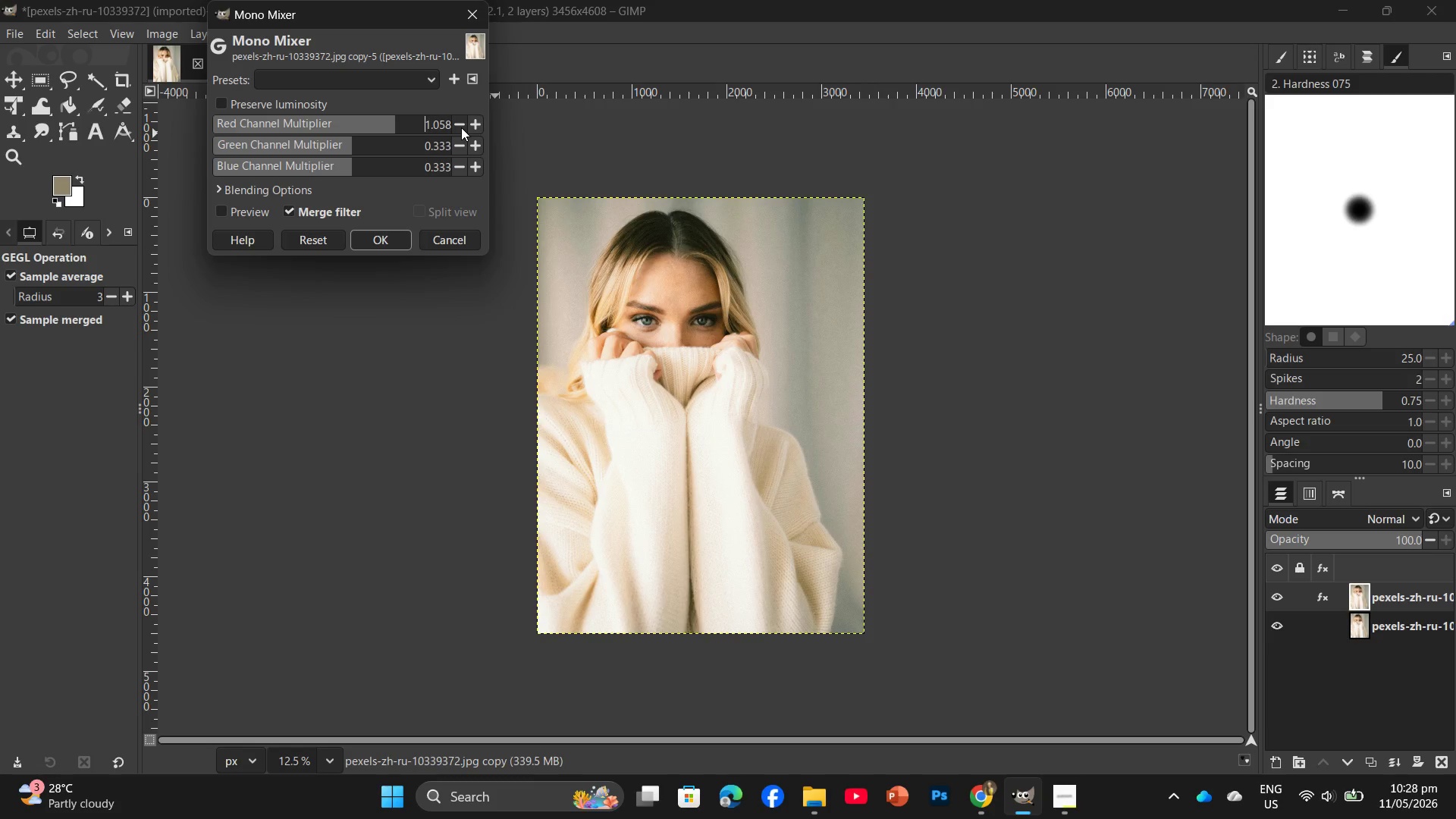 
triple_click([461, 127])
 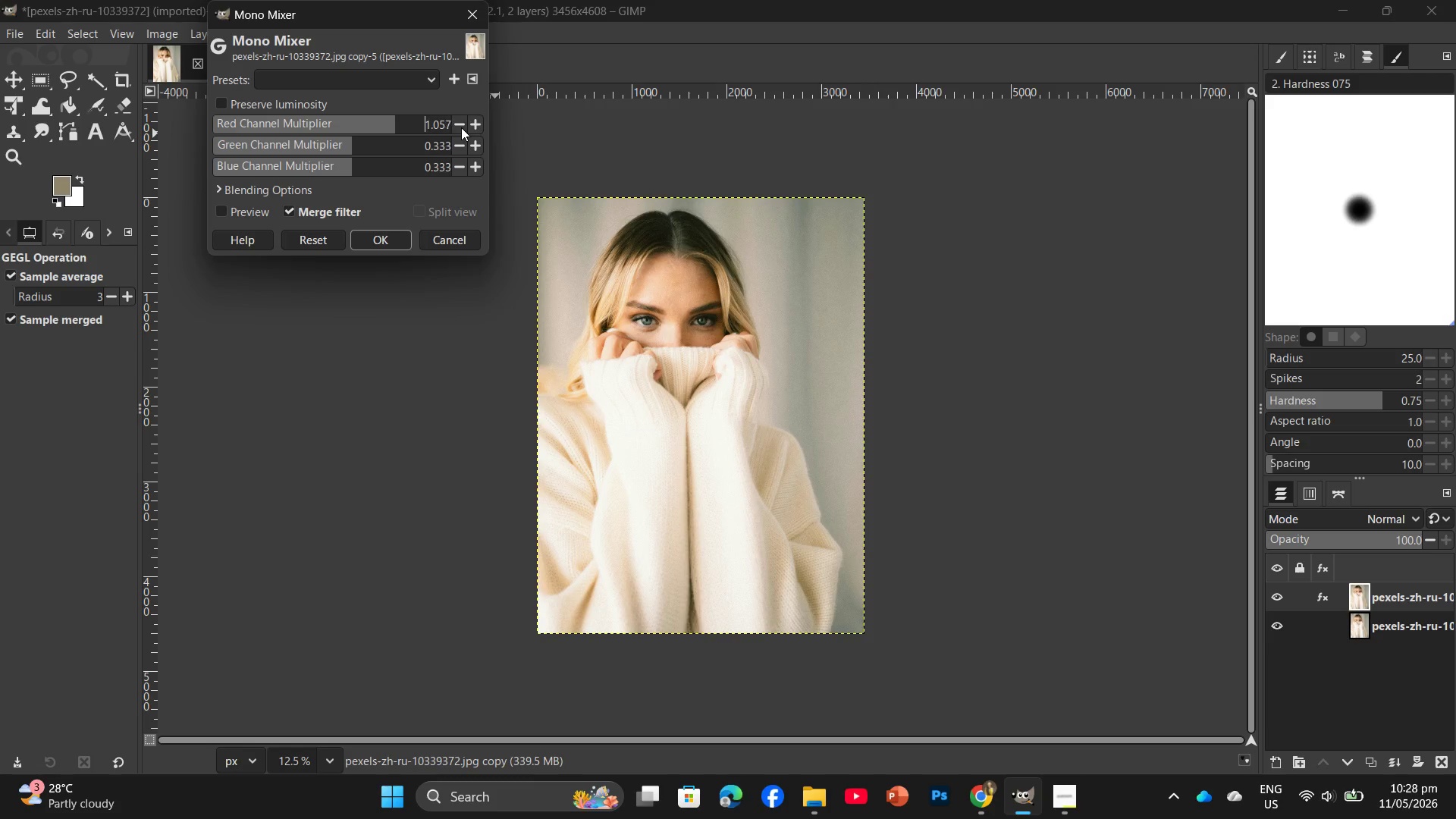 
triple_click([461, 127])
 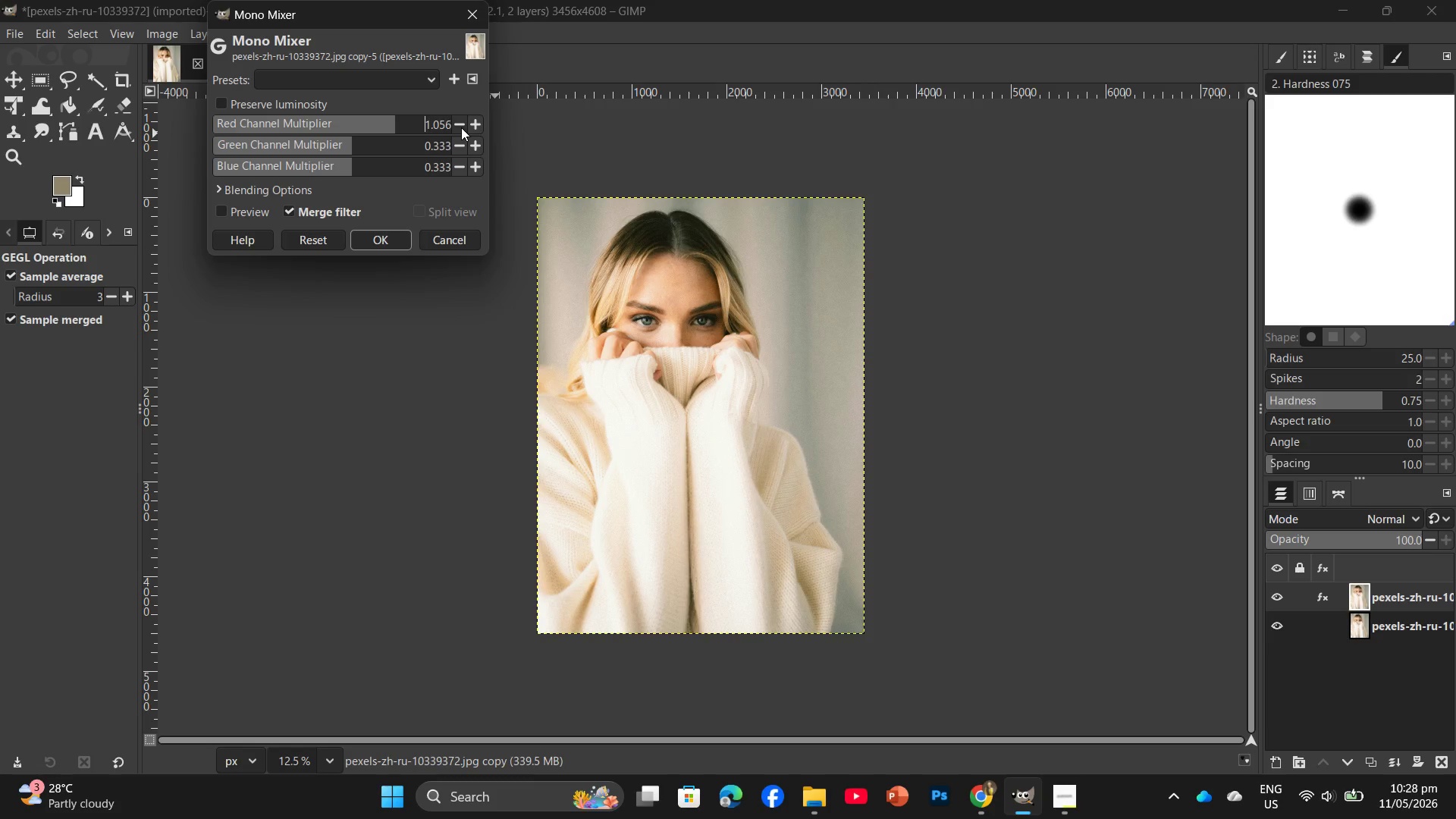 
triple_click([461, 127])
 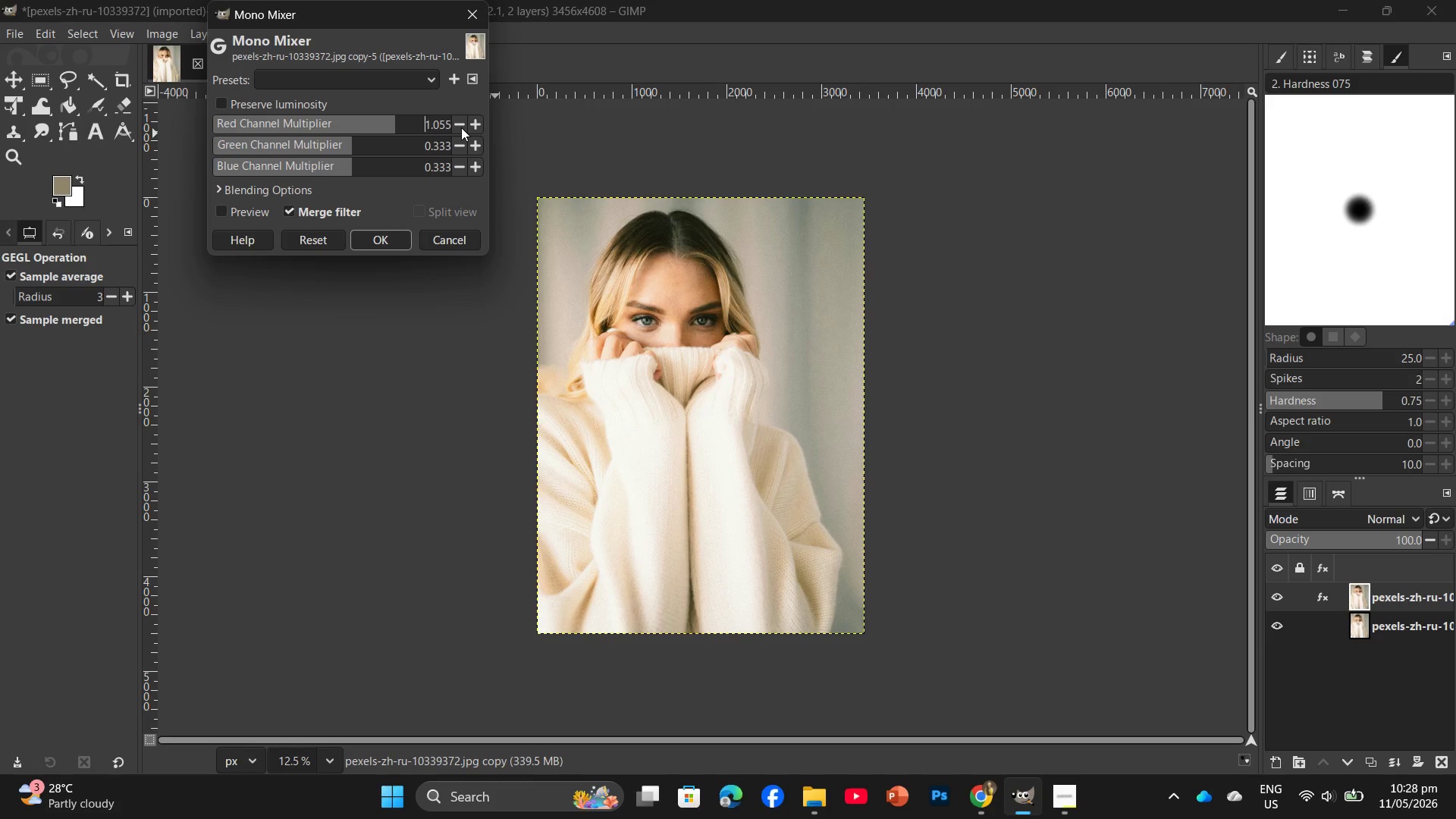 
triple_click([461, 127])
 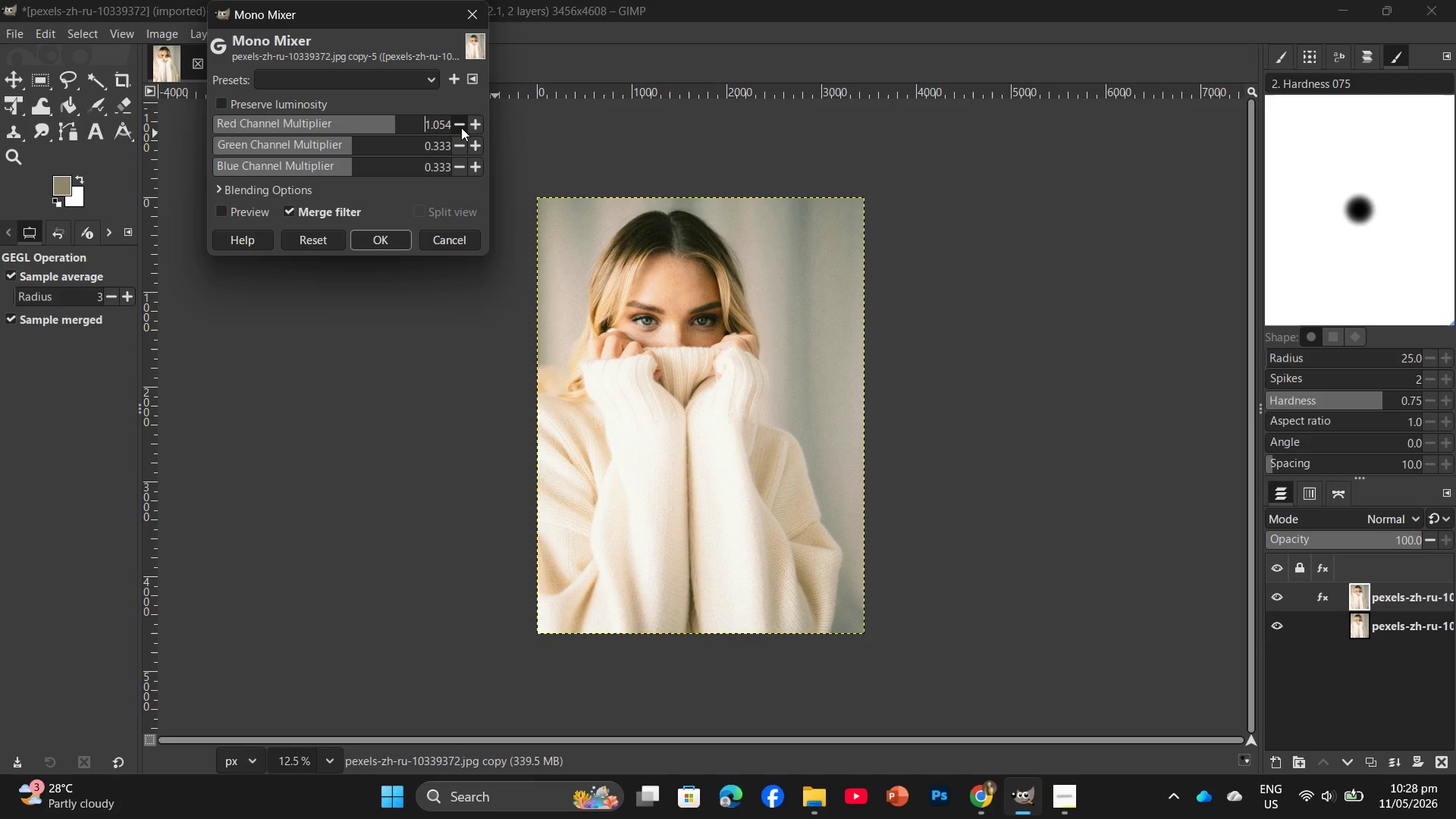 
triple_click([461, 127])
 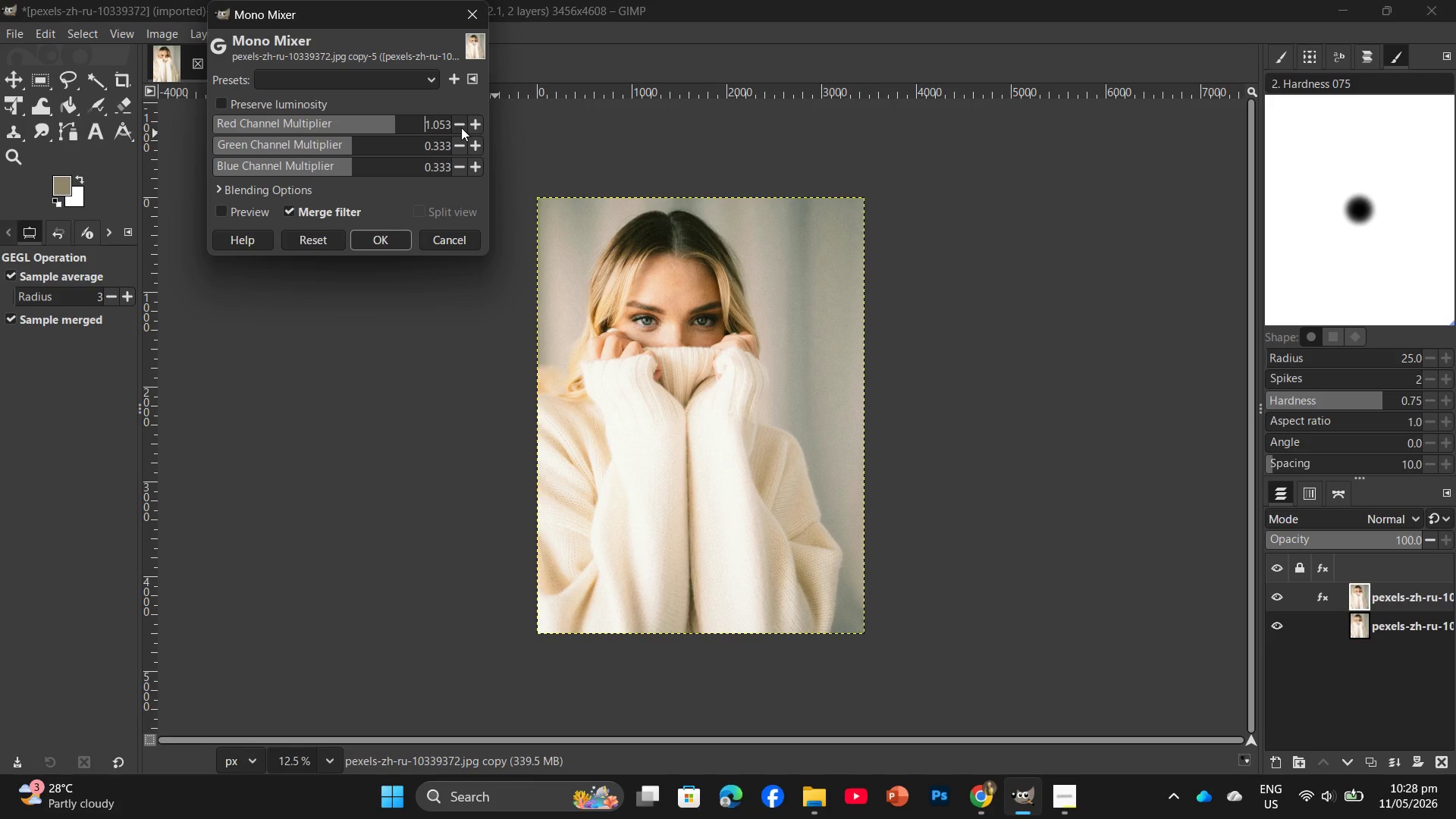 
triple_click([461, 127])
 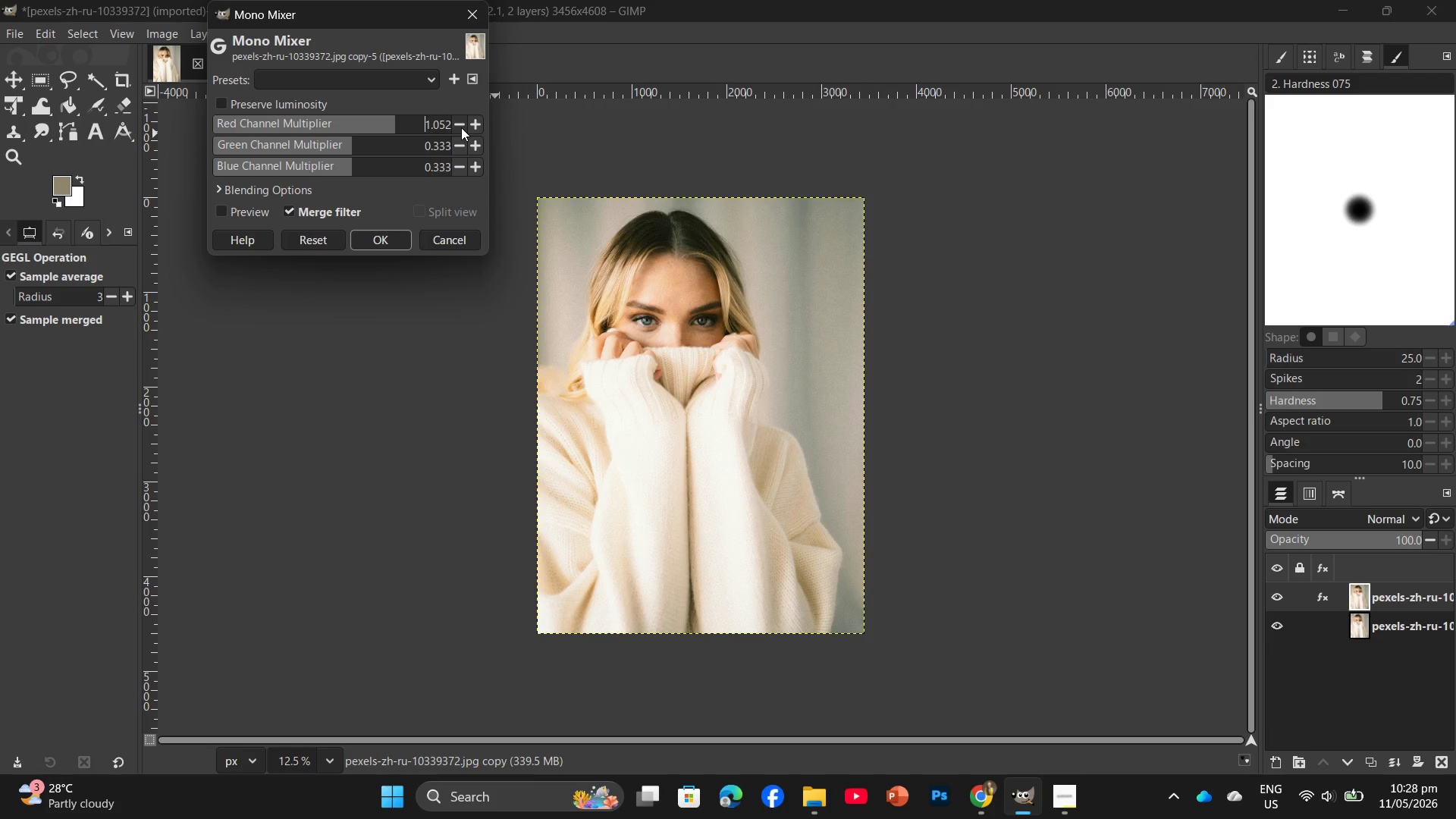 
triple_click([461, 127])
 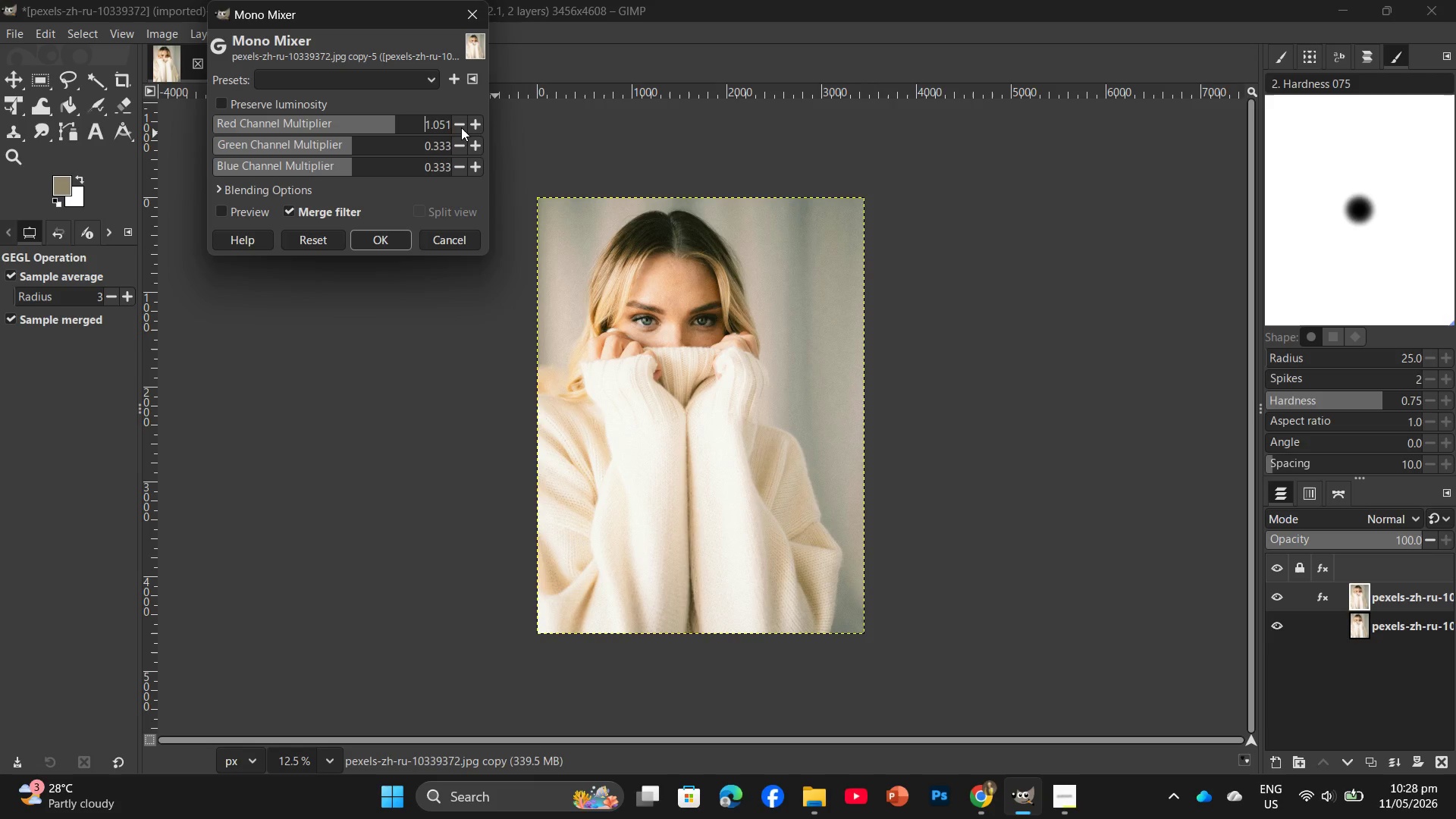 
triple_click([461, 127])
 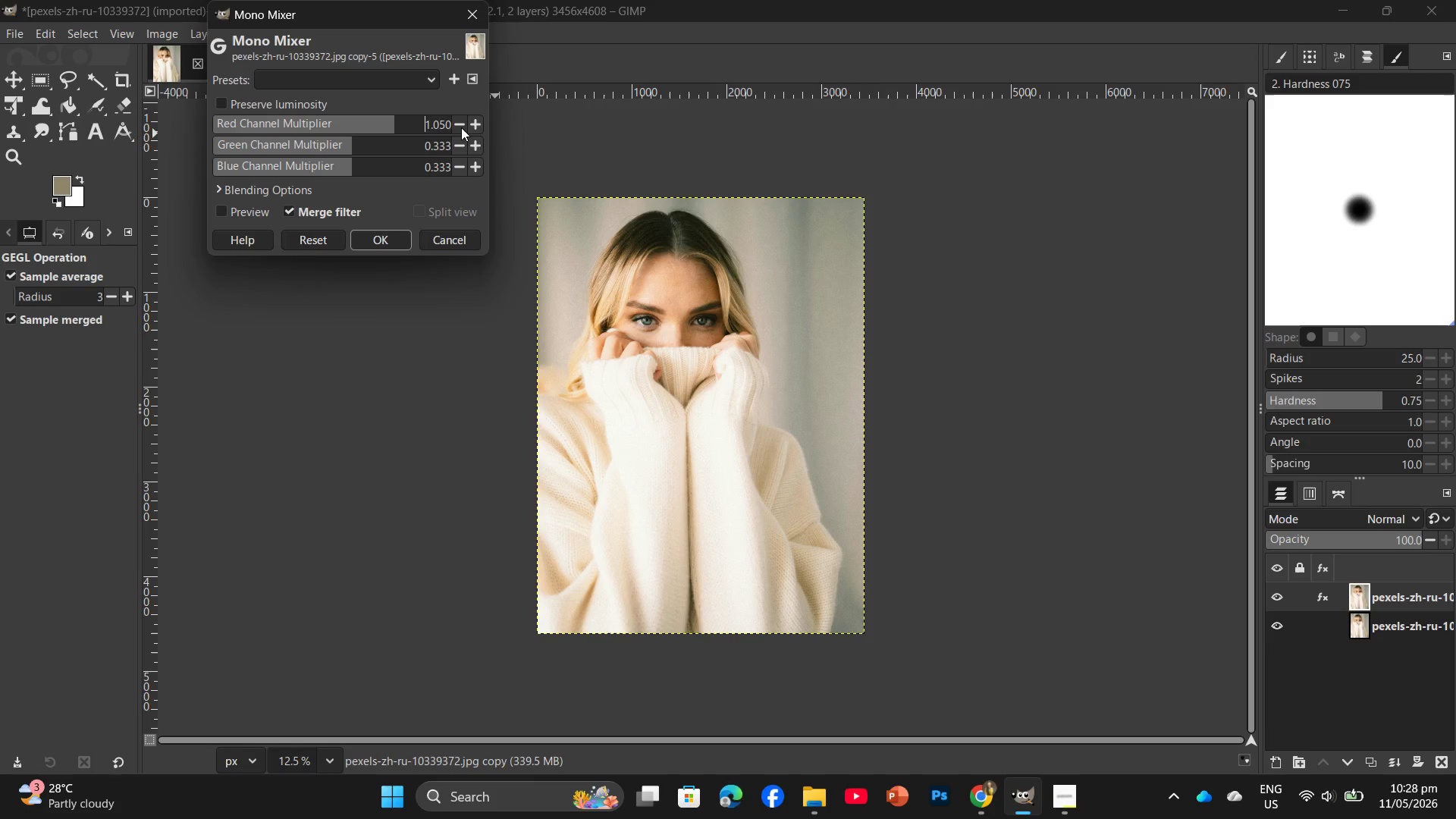 
triple_click([461, 127])
 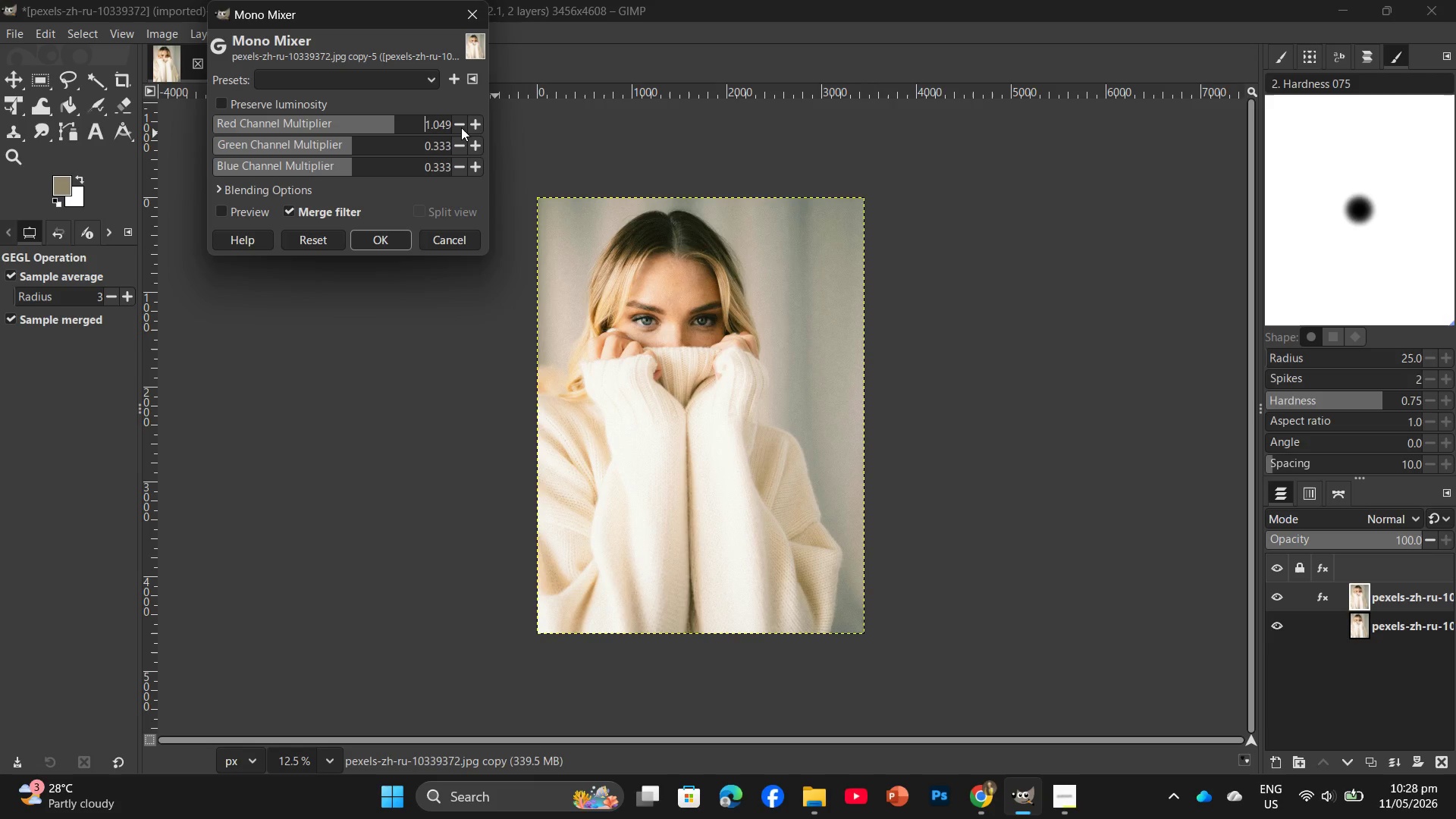 
triple_click([461, 127])
 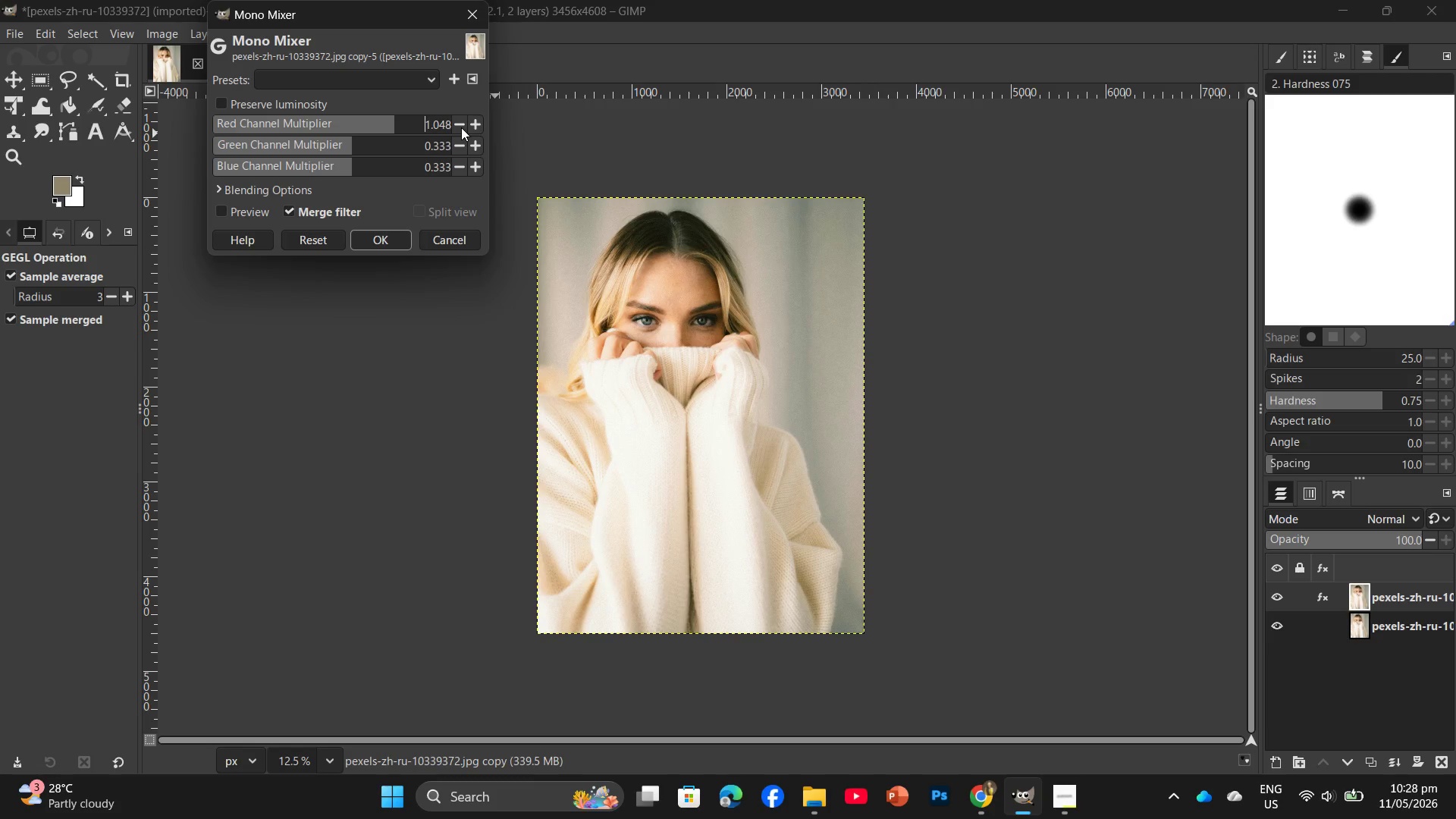 
triple_click([461, 127])
 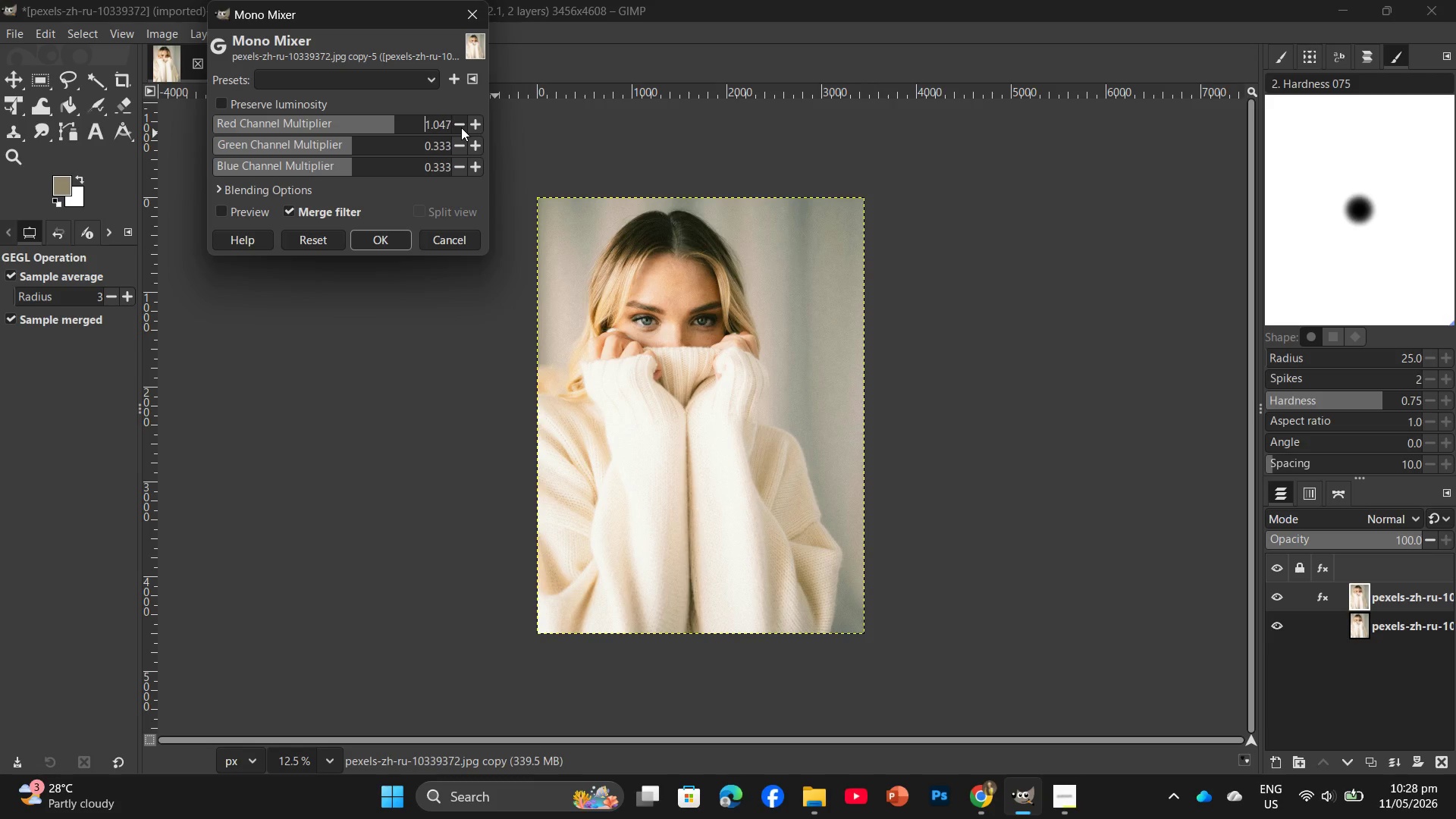 
triple_click([461, 127])
 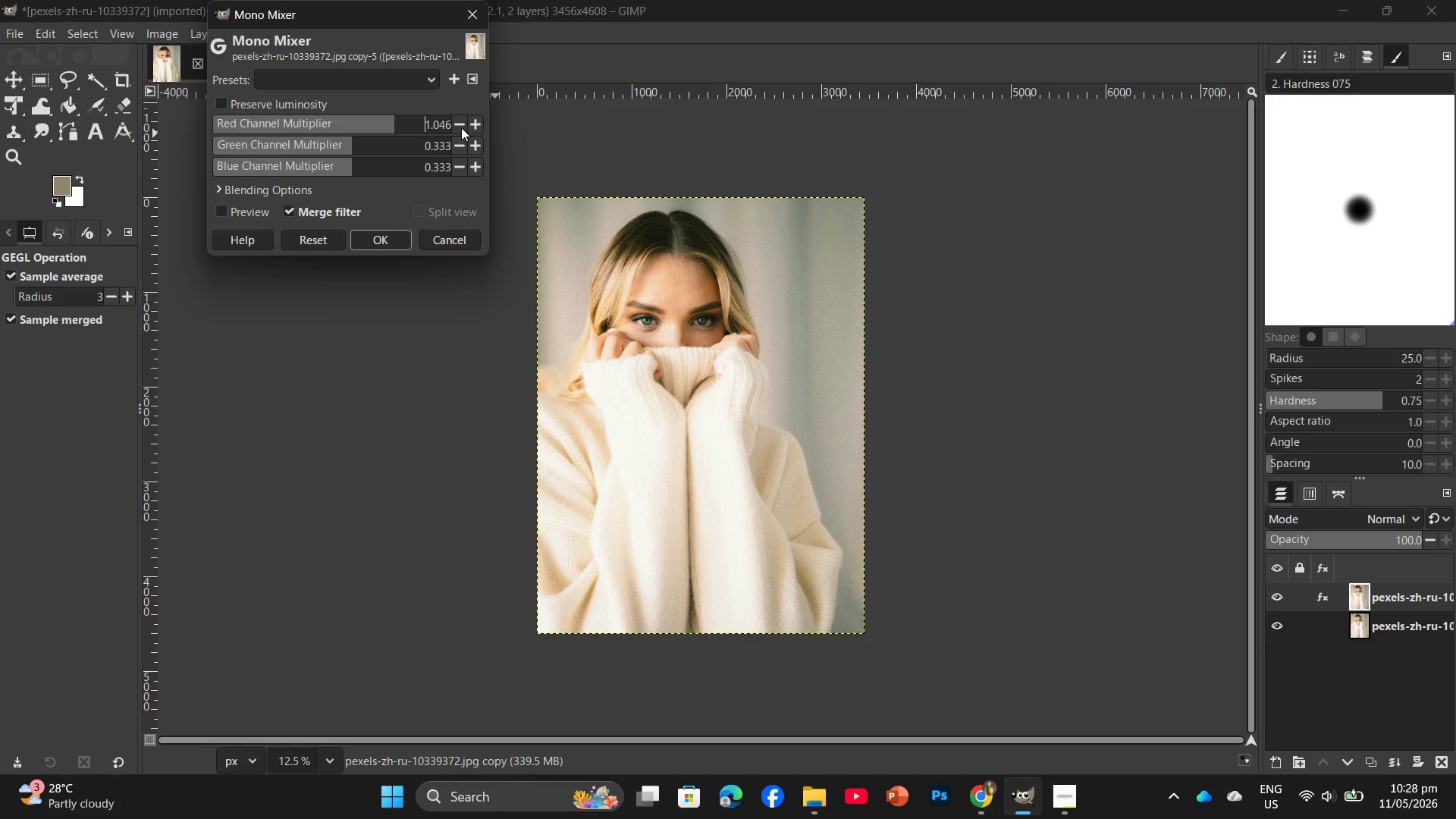 
triple_click([461, 127])
 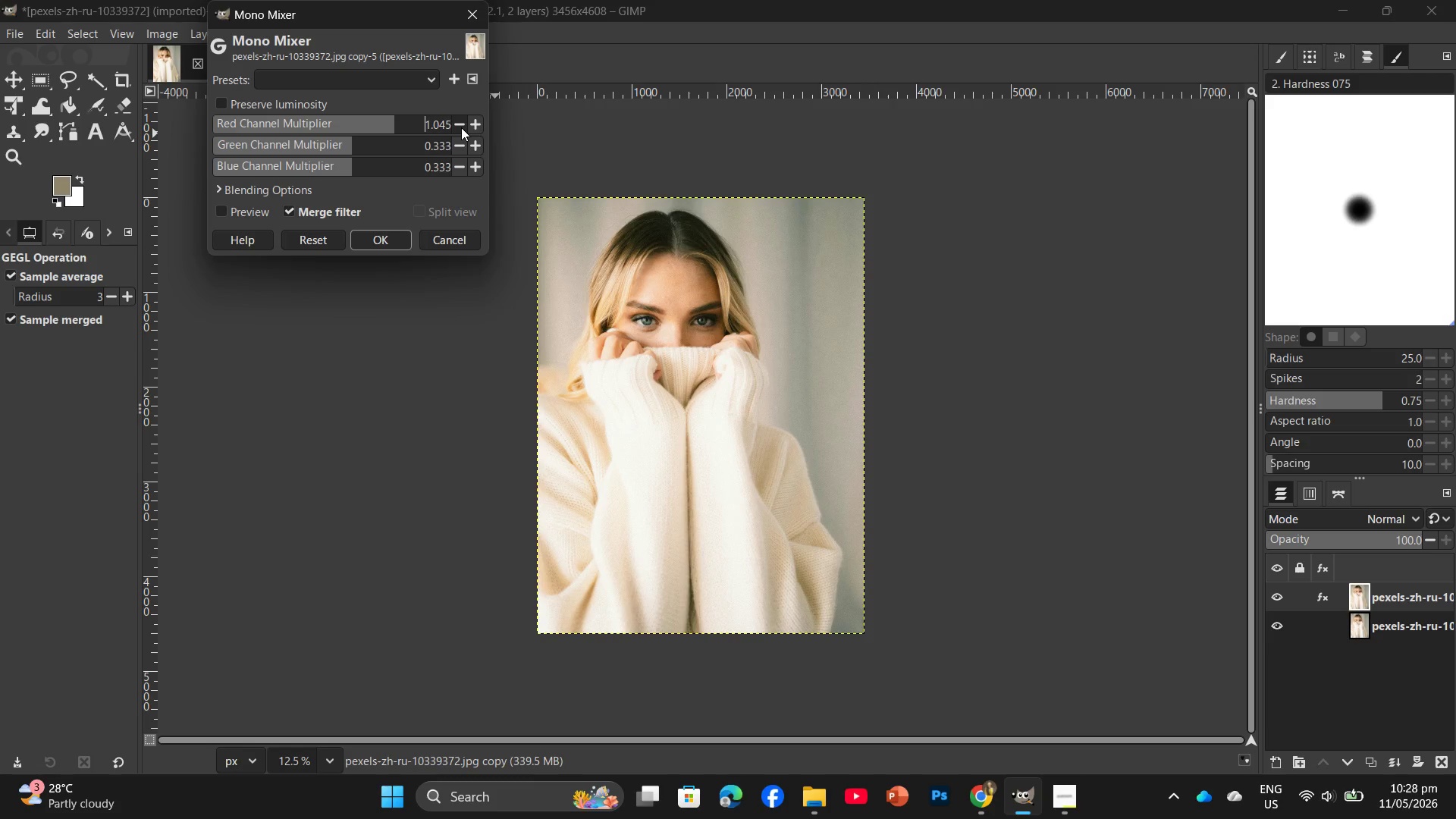 
triple_click([461, 127])
 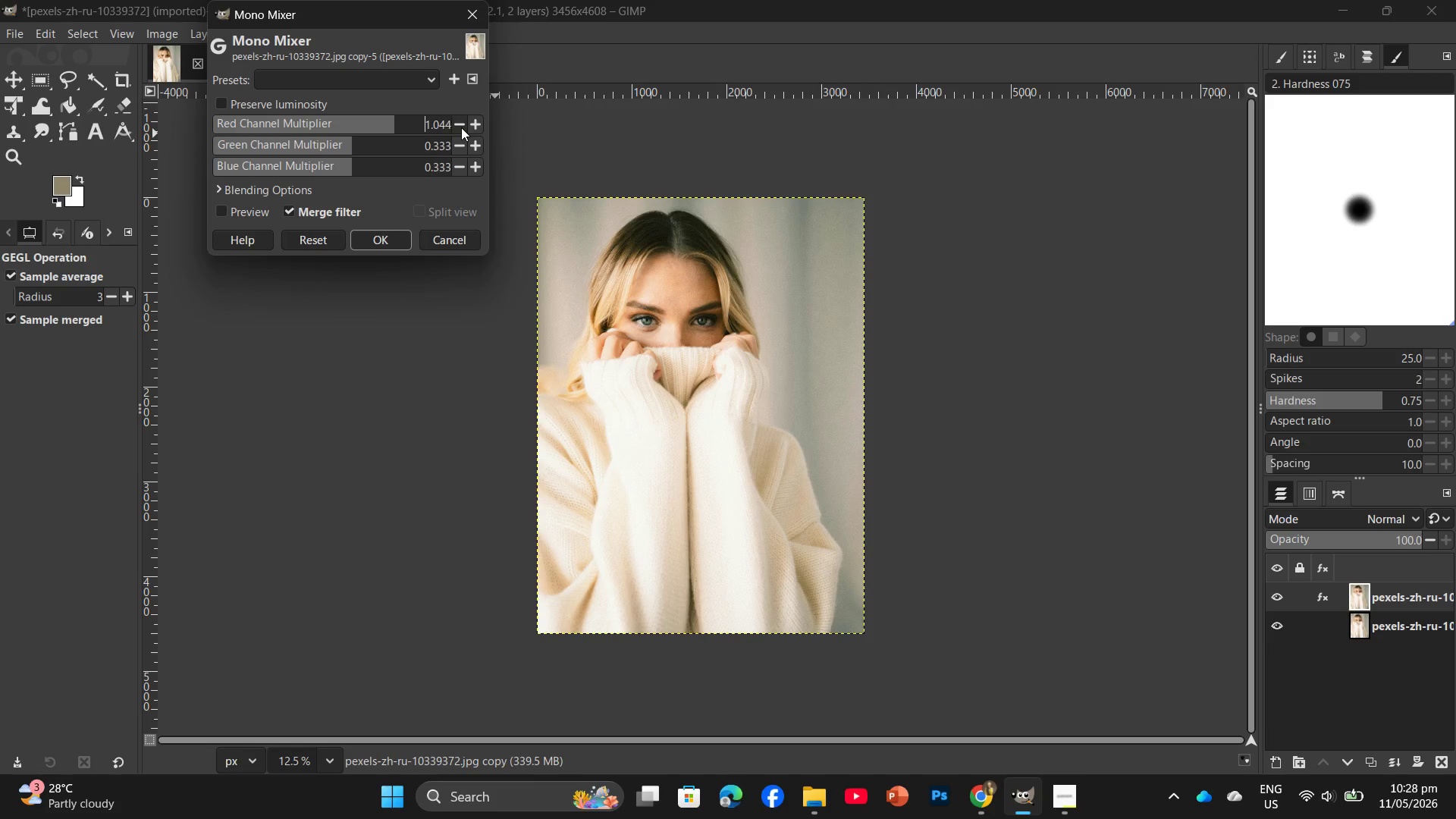 
triple_click([461, 127])
 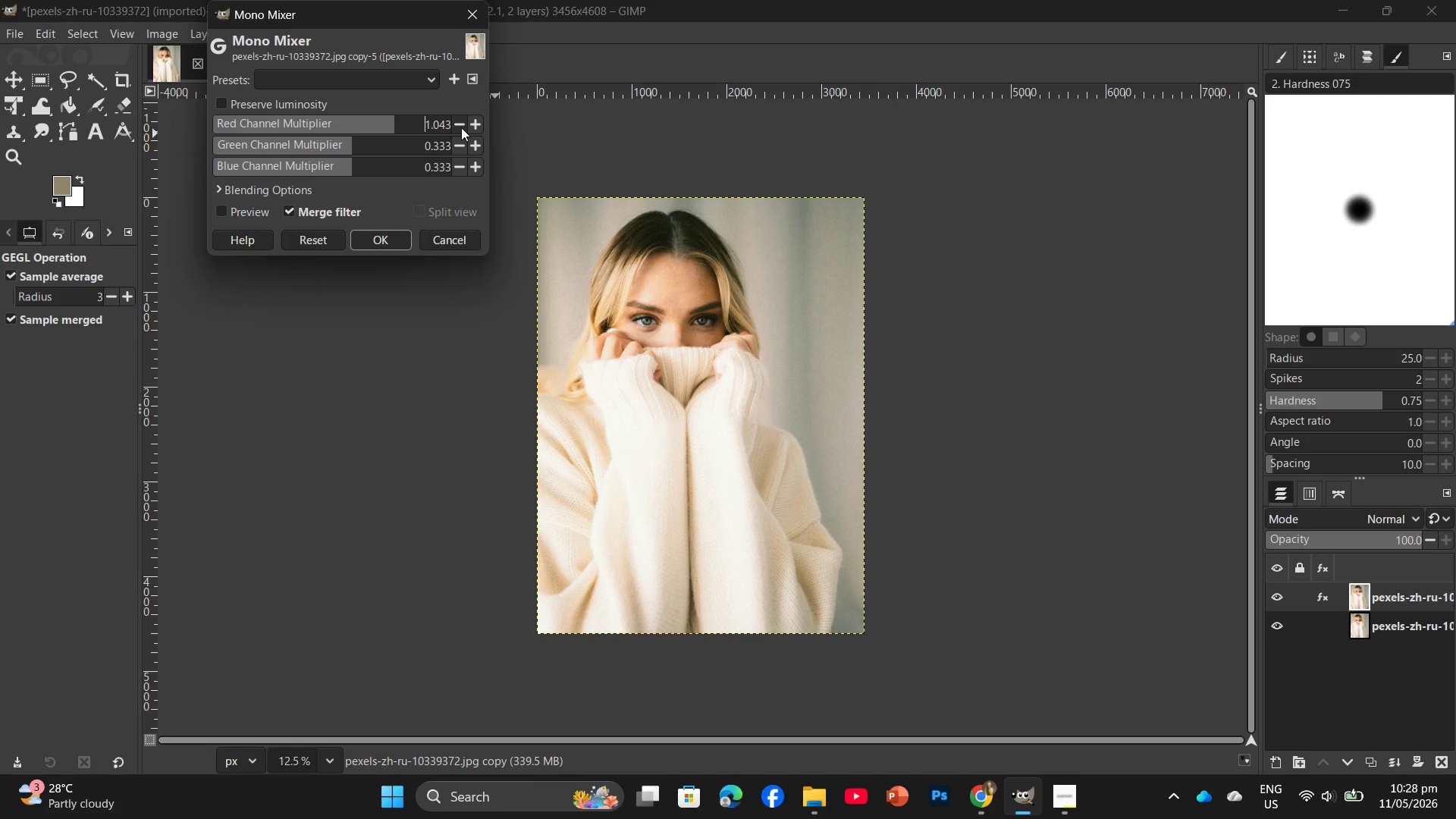 
triple_click([461, 127])
 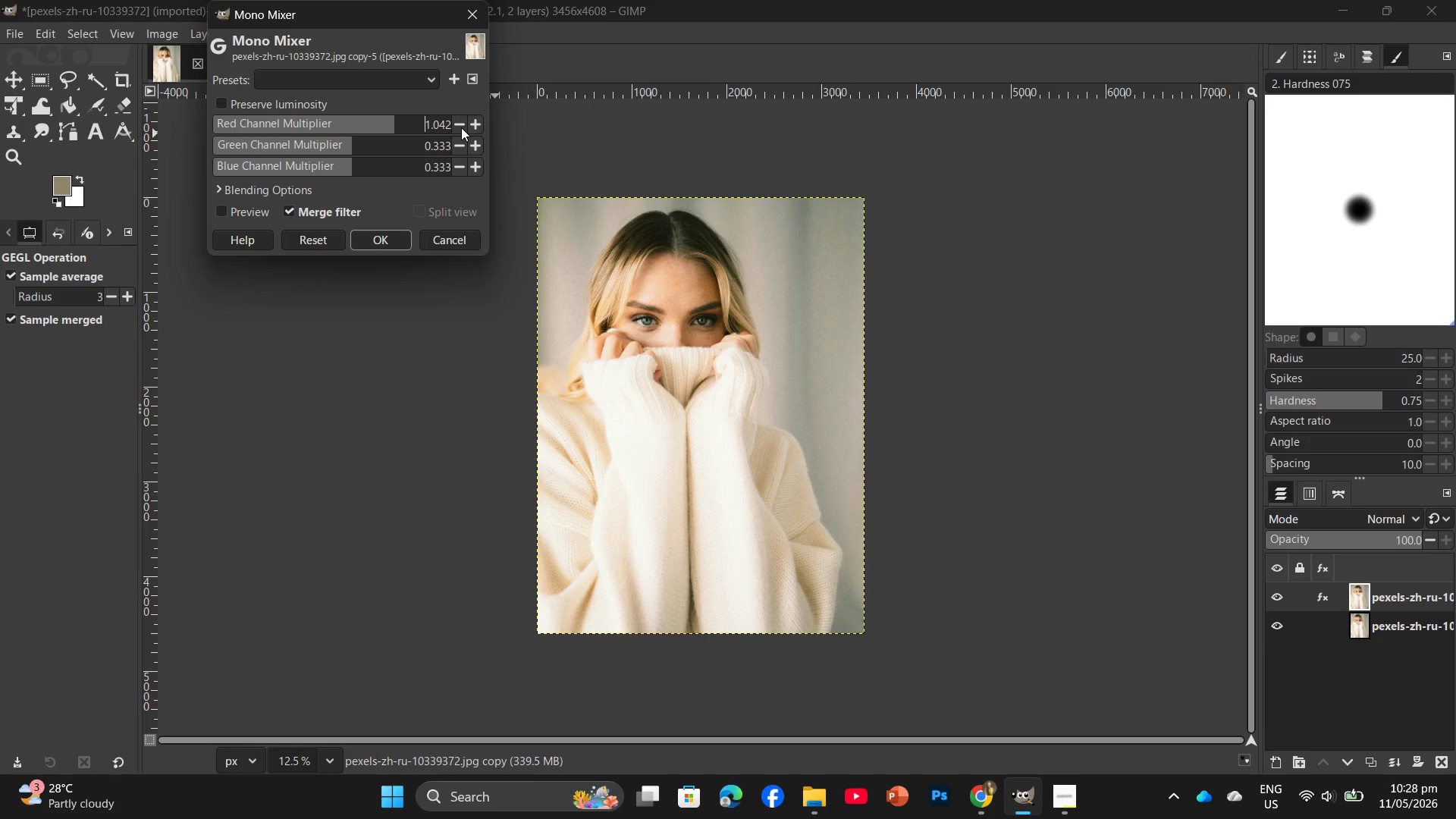 
triple_click([461, 127])
 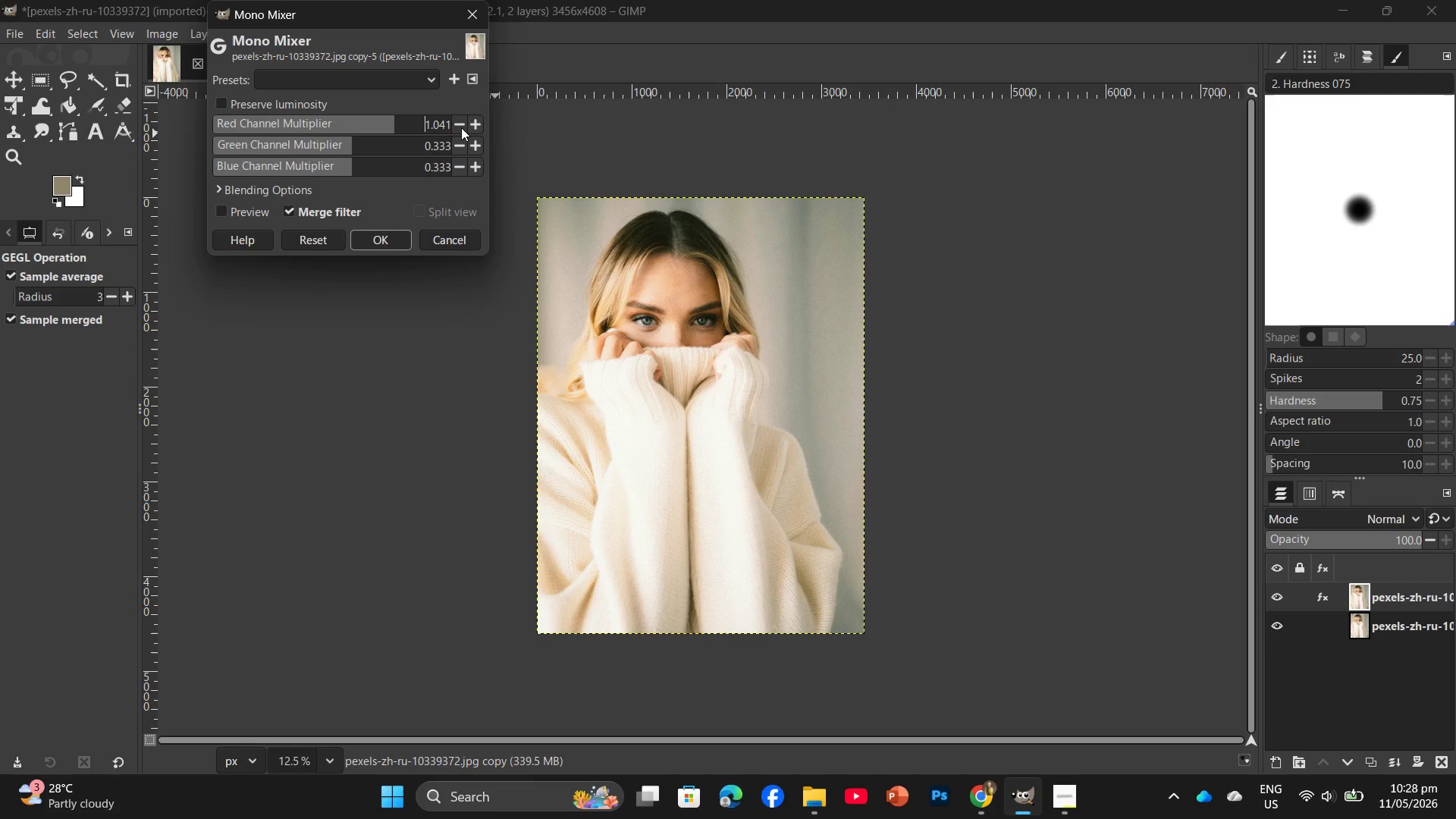 
triple_click([461, 127])
 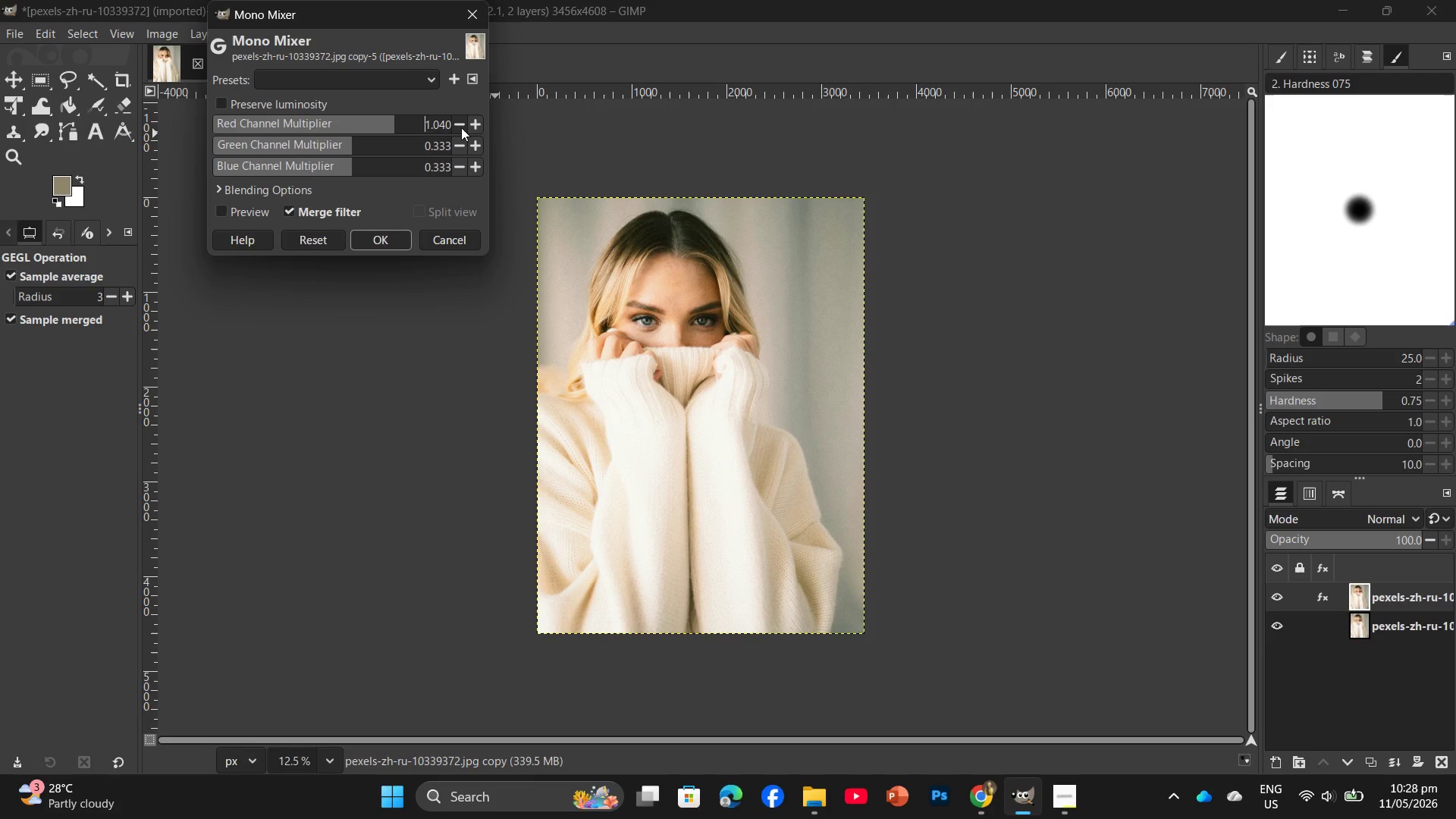 
triple_click([461, 127])
 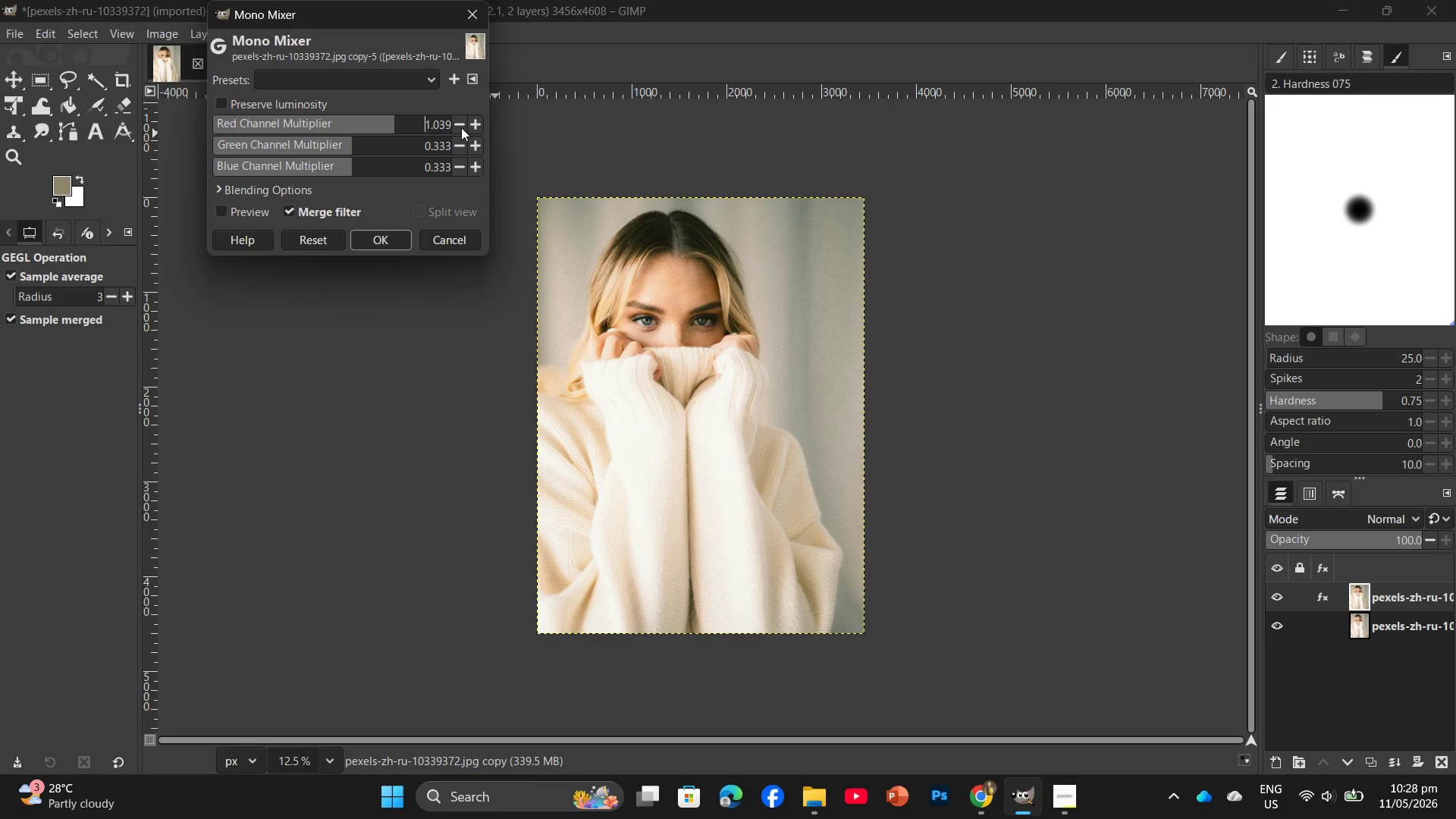 
triple_click([461, 127])
 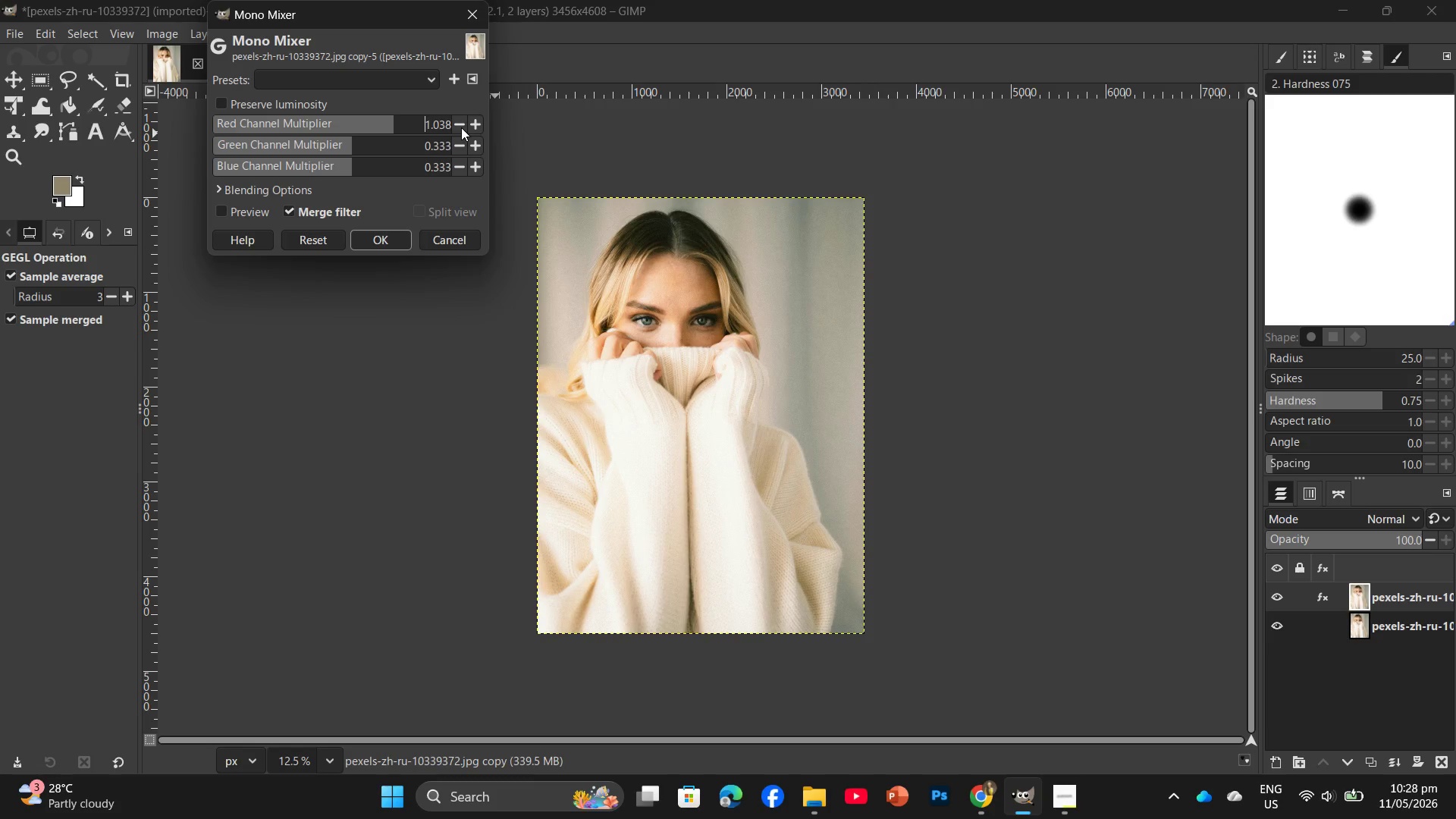 
triple_click([461, 127])
 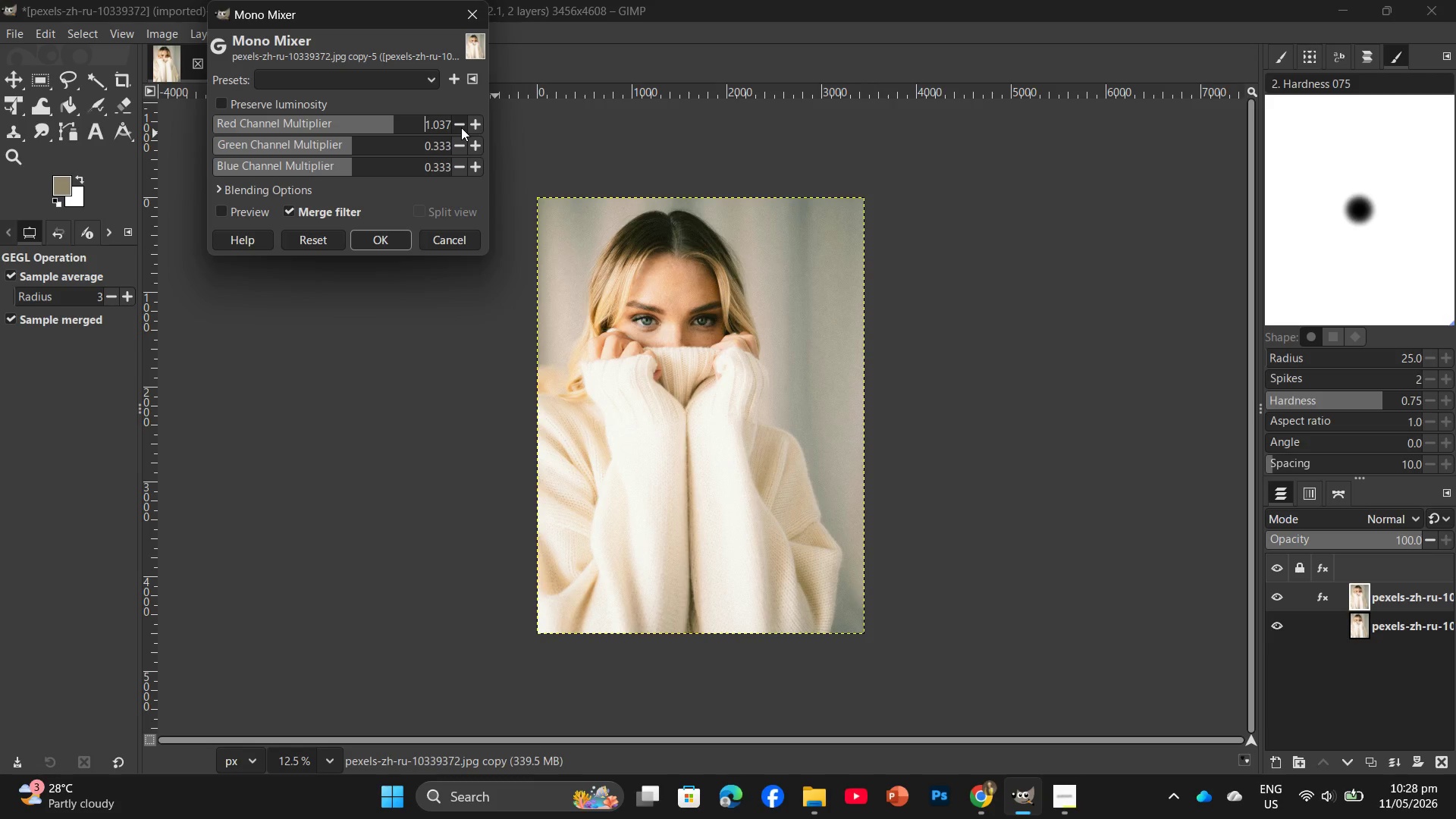 
triple_click([461, 127])
 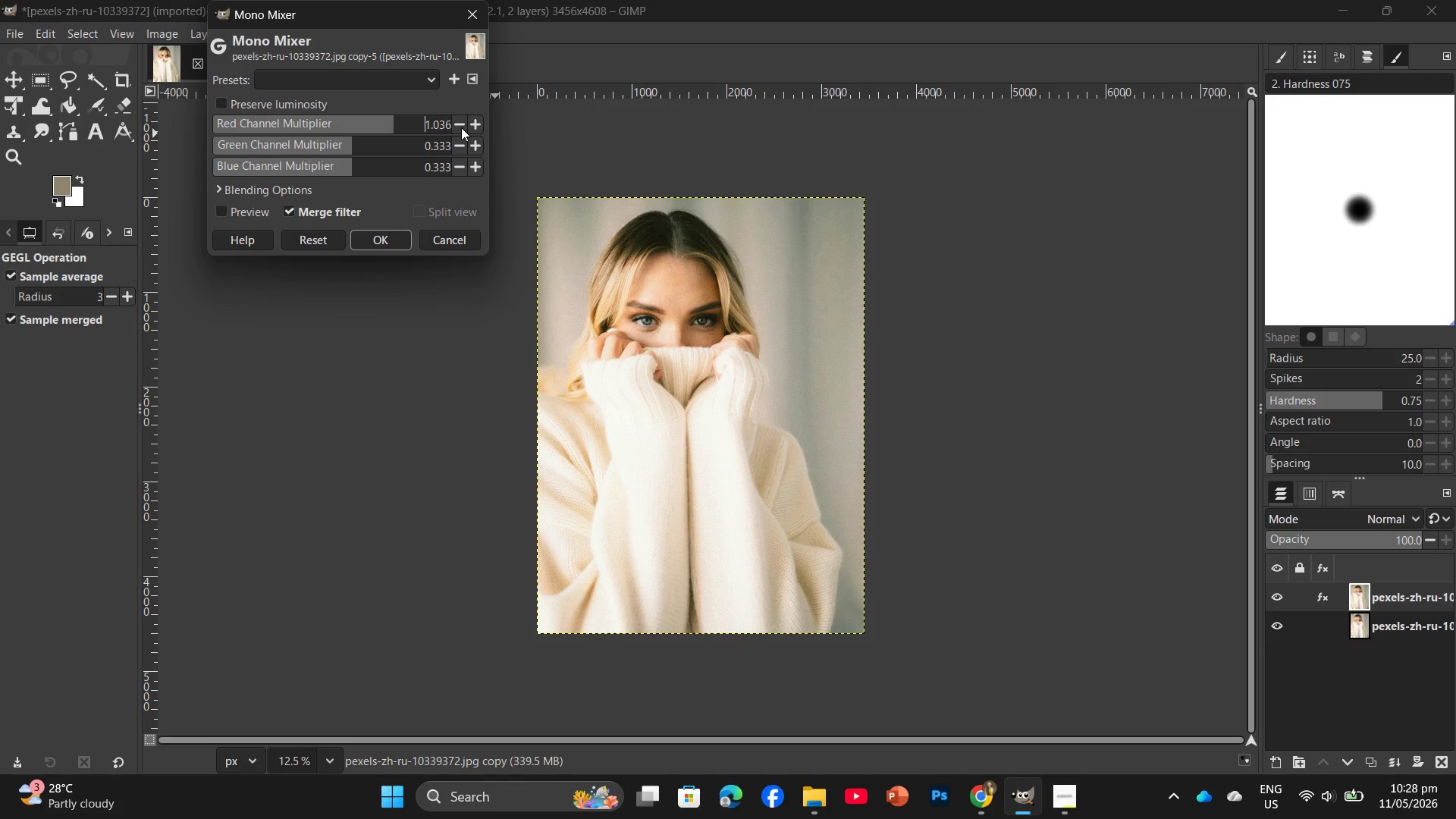 
triple_click([461, 127])
 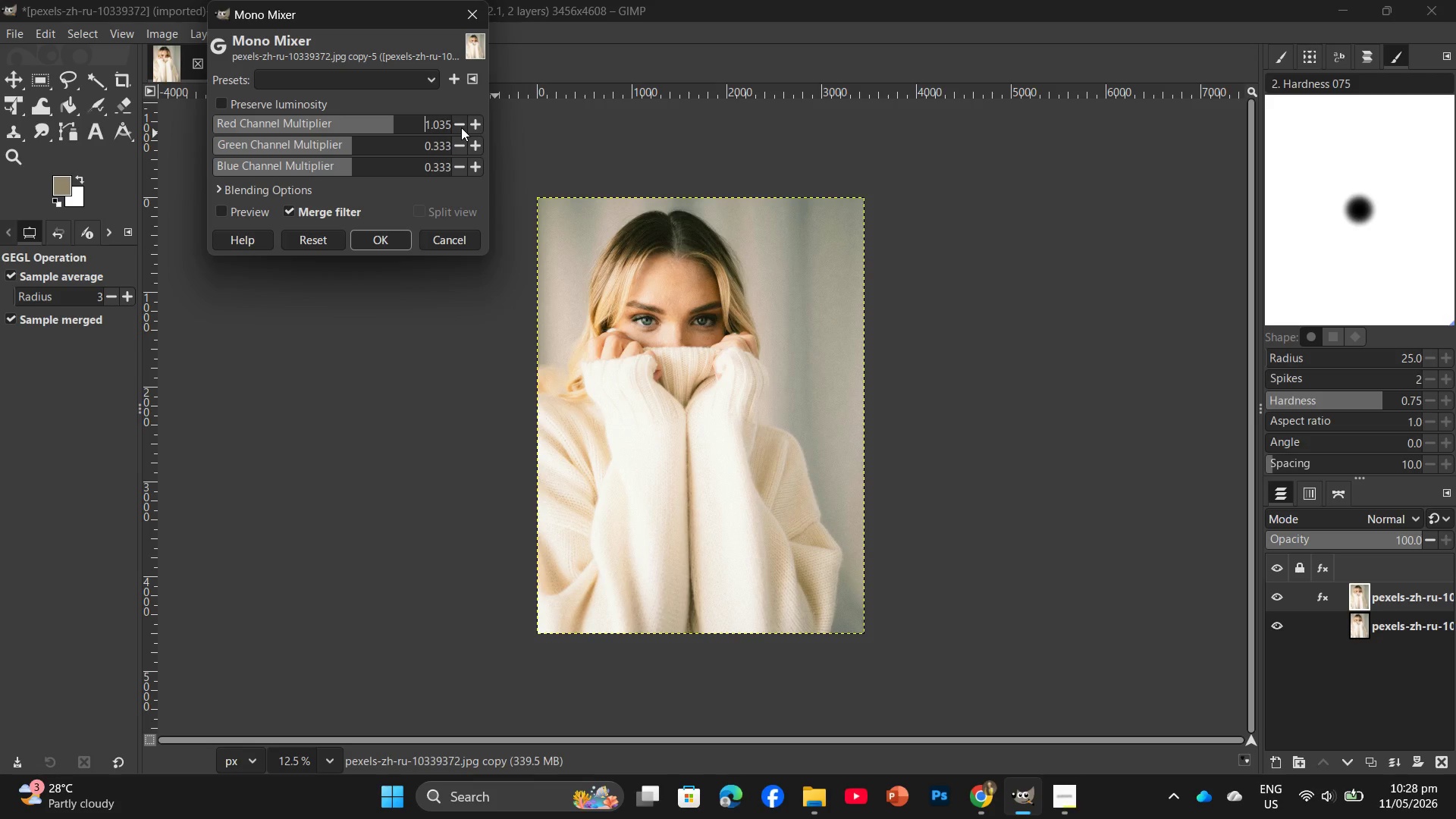 
triple_click([461, 127])
 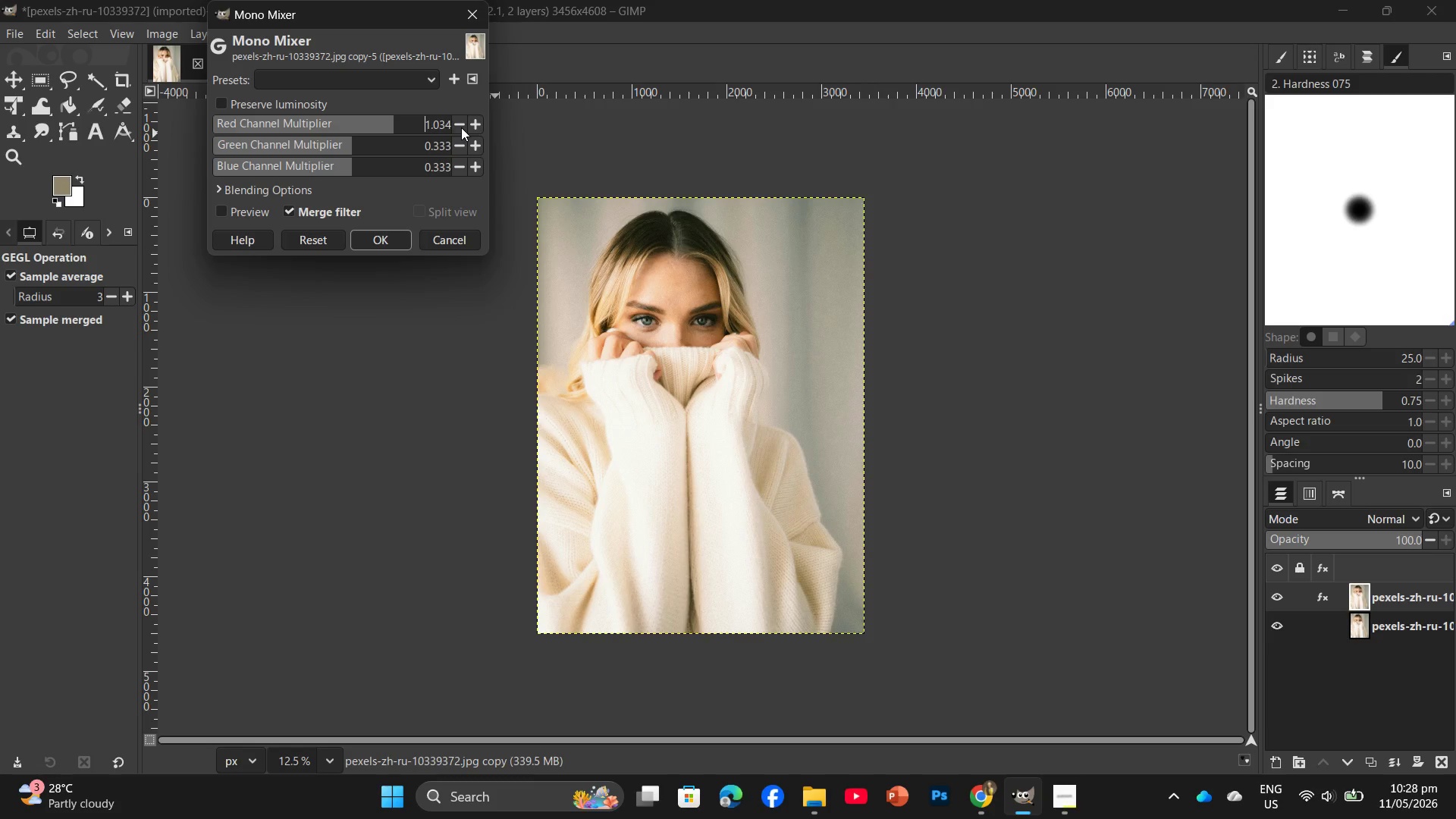 
triple_click([461, 127])
 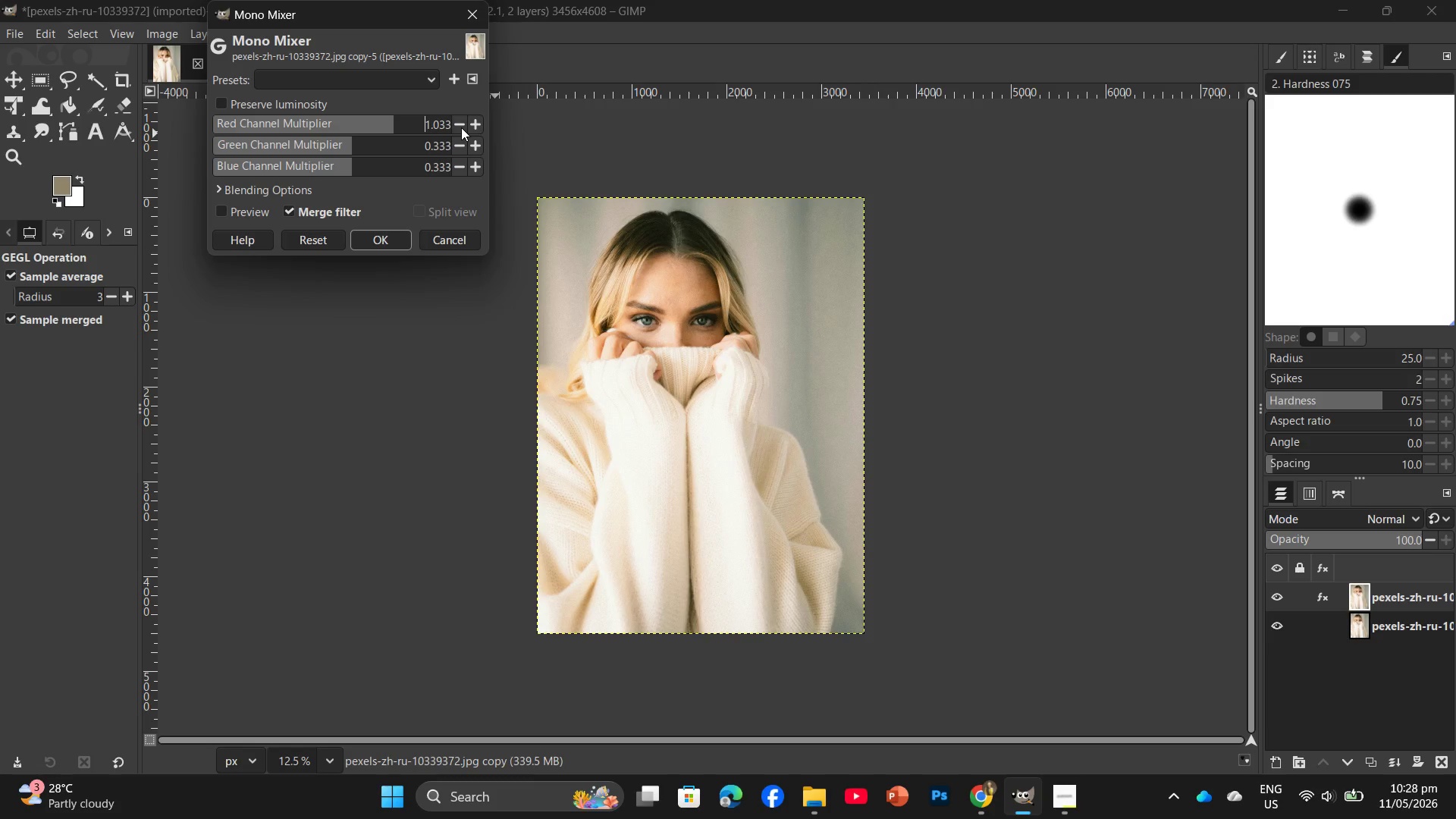 
triple_click([461, 127])
 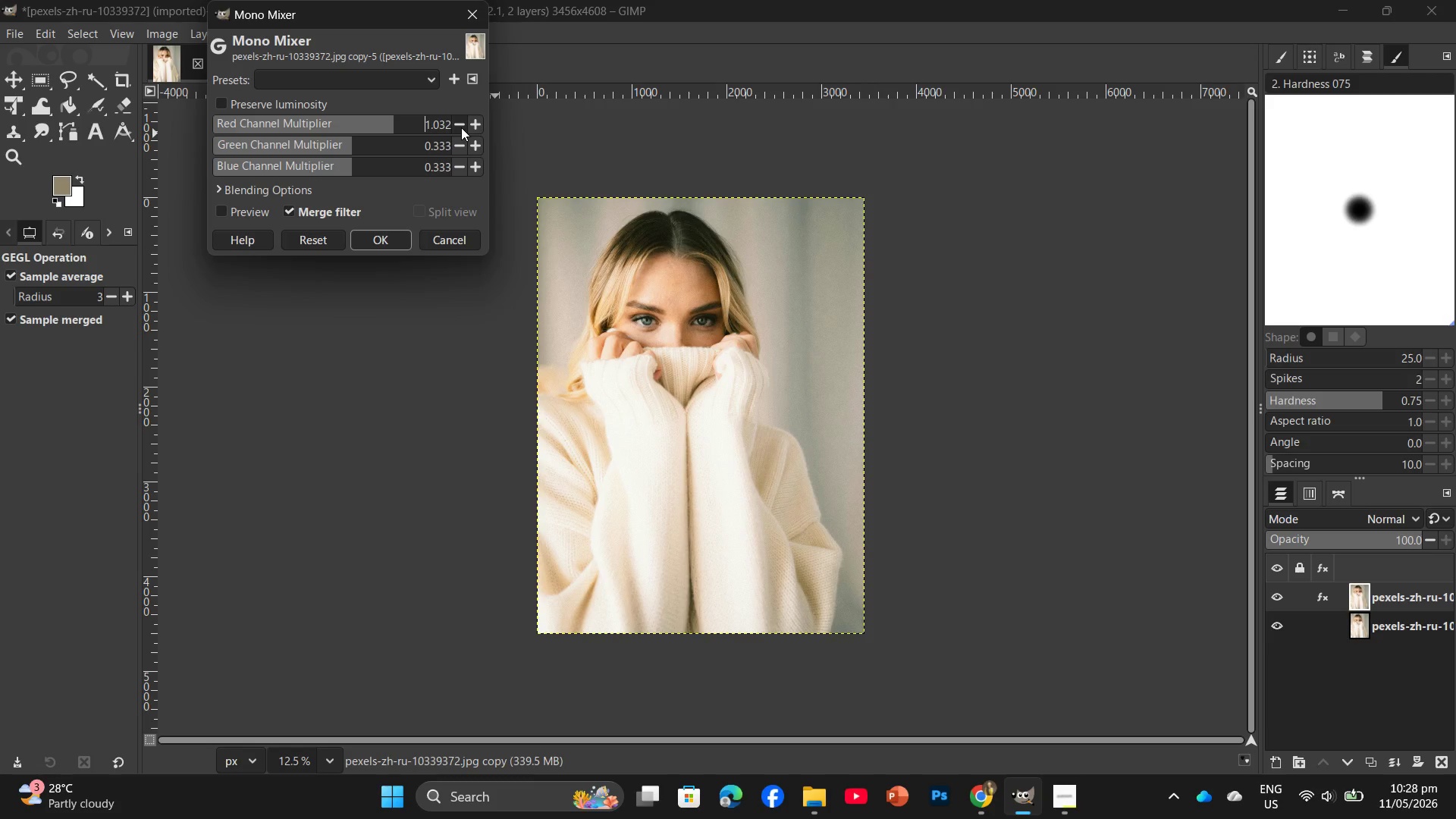 
triple_click([461, 127])
 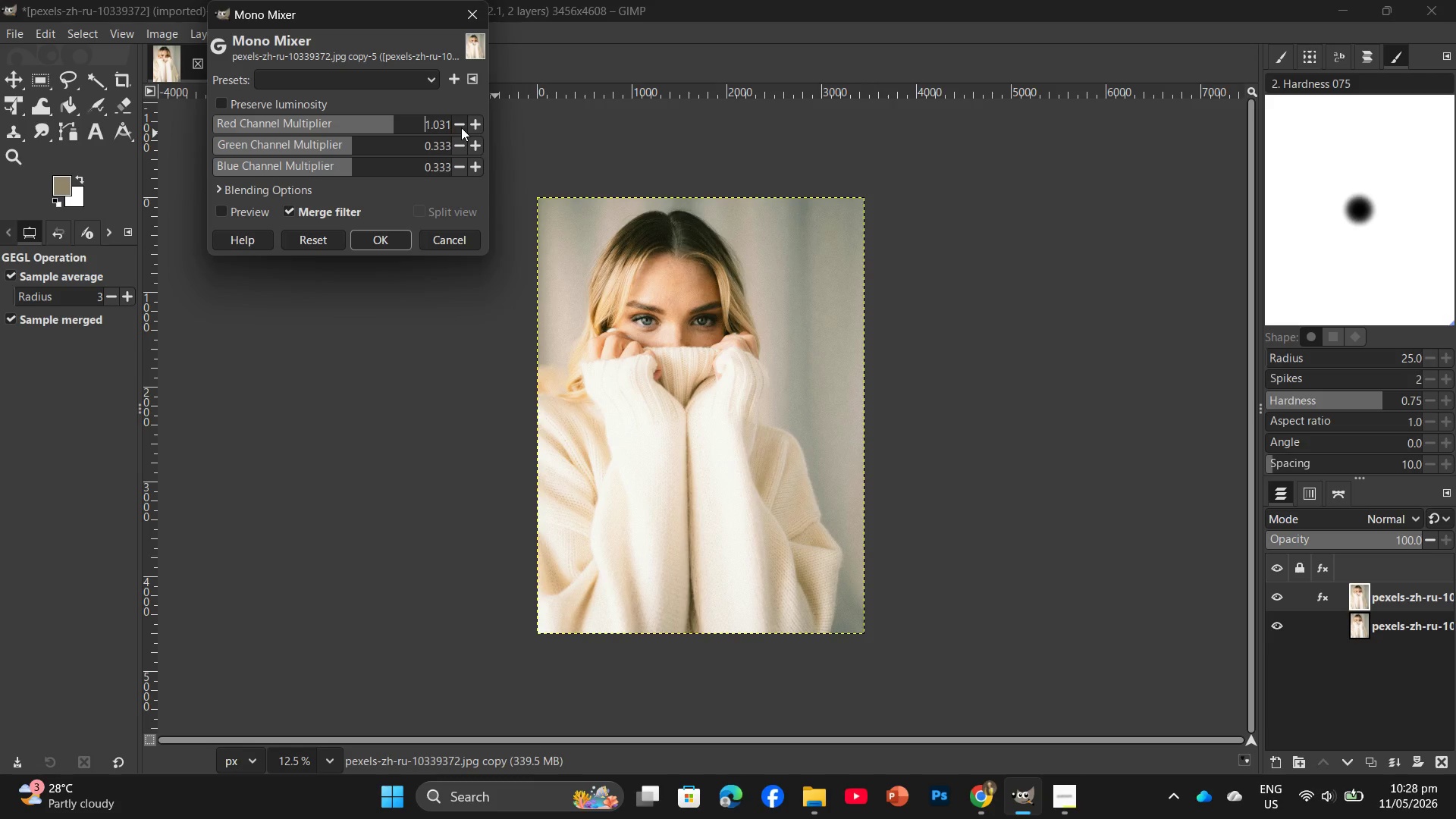 
triple_click([461, 127])
 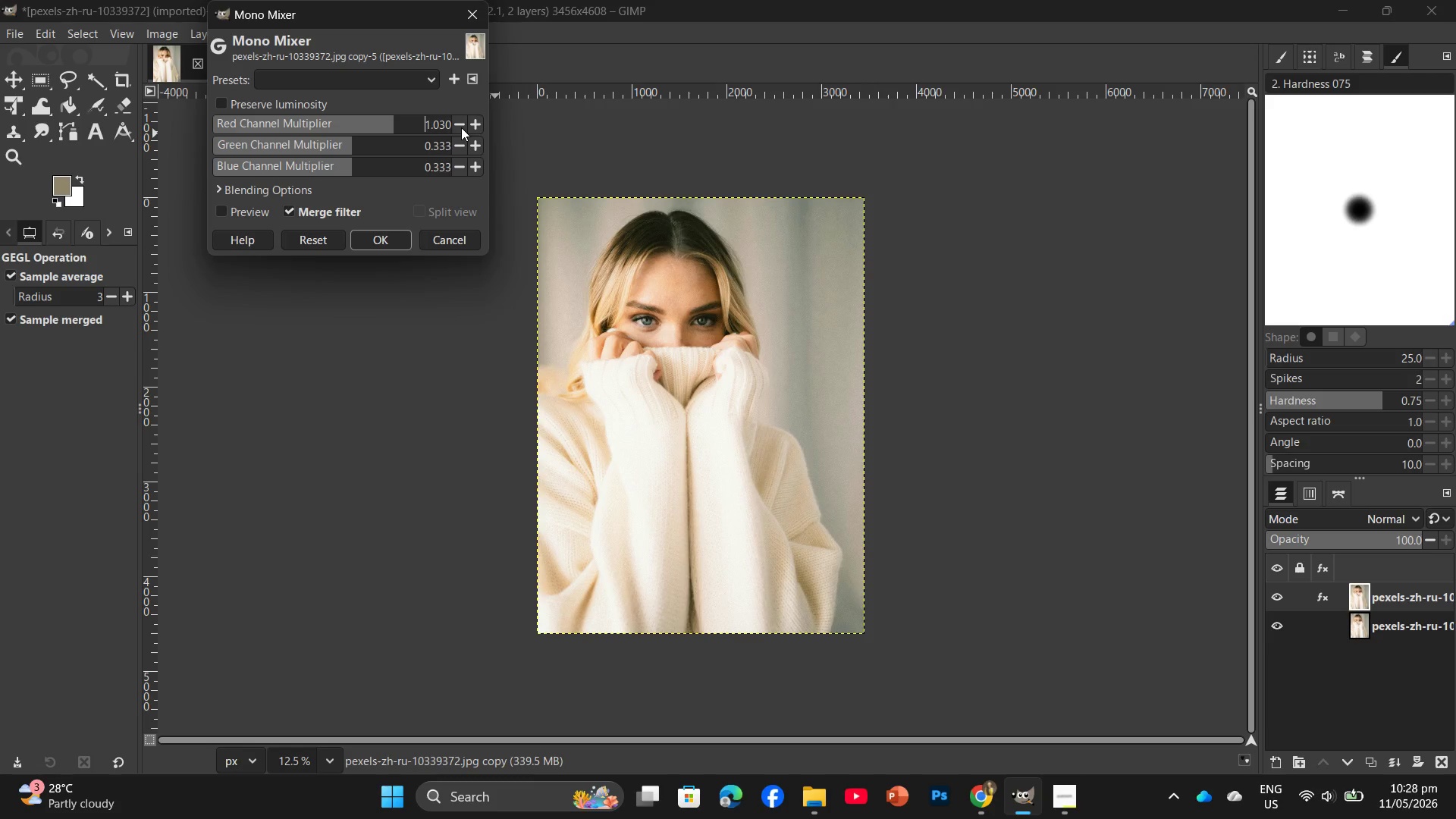 
triple_click([461, 127])
 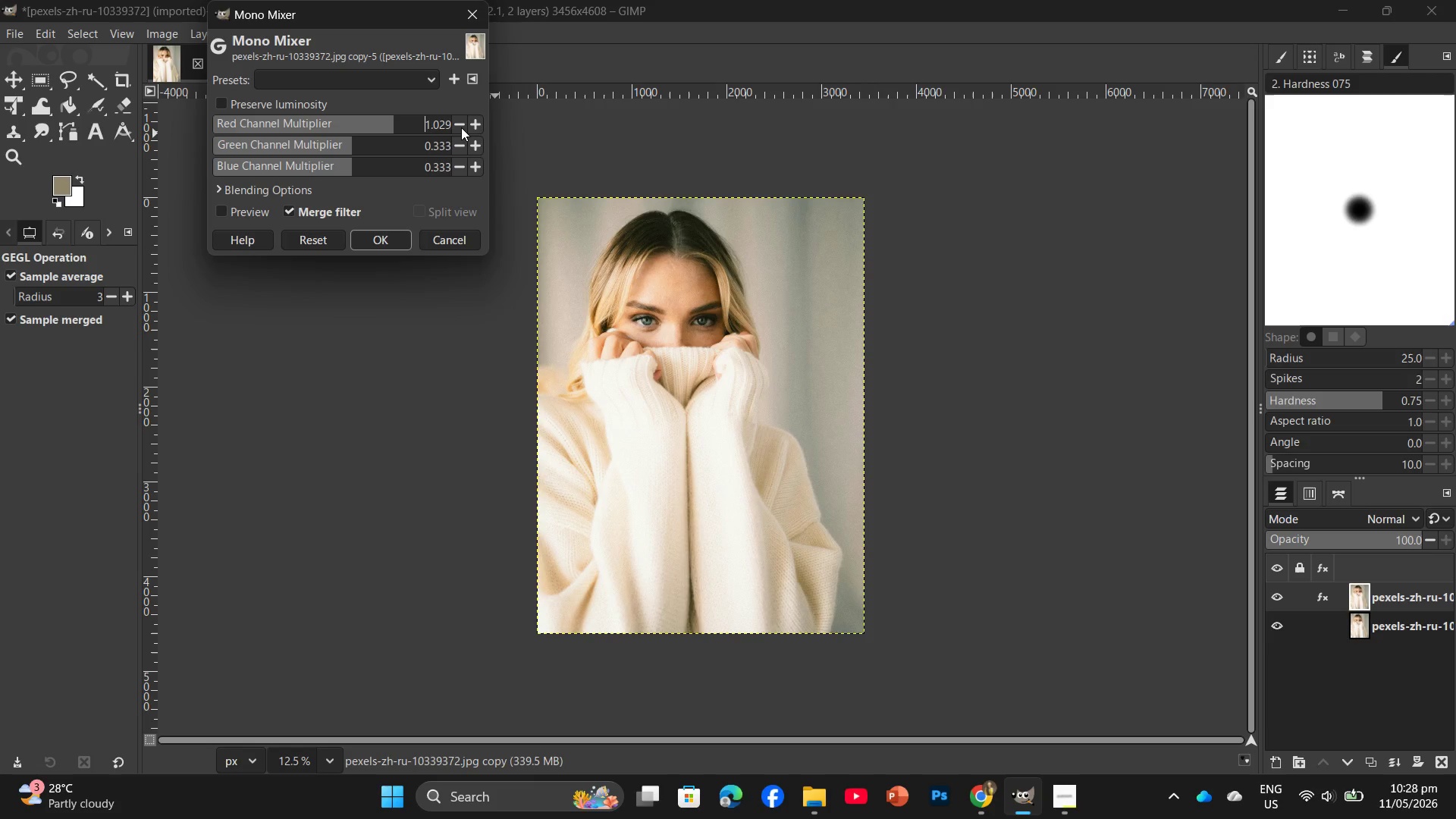 
triple_click([461, 127])
 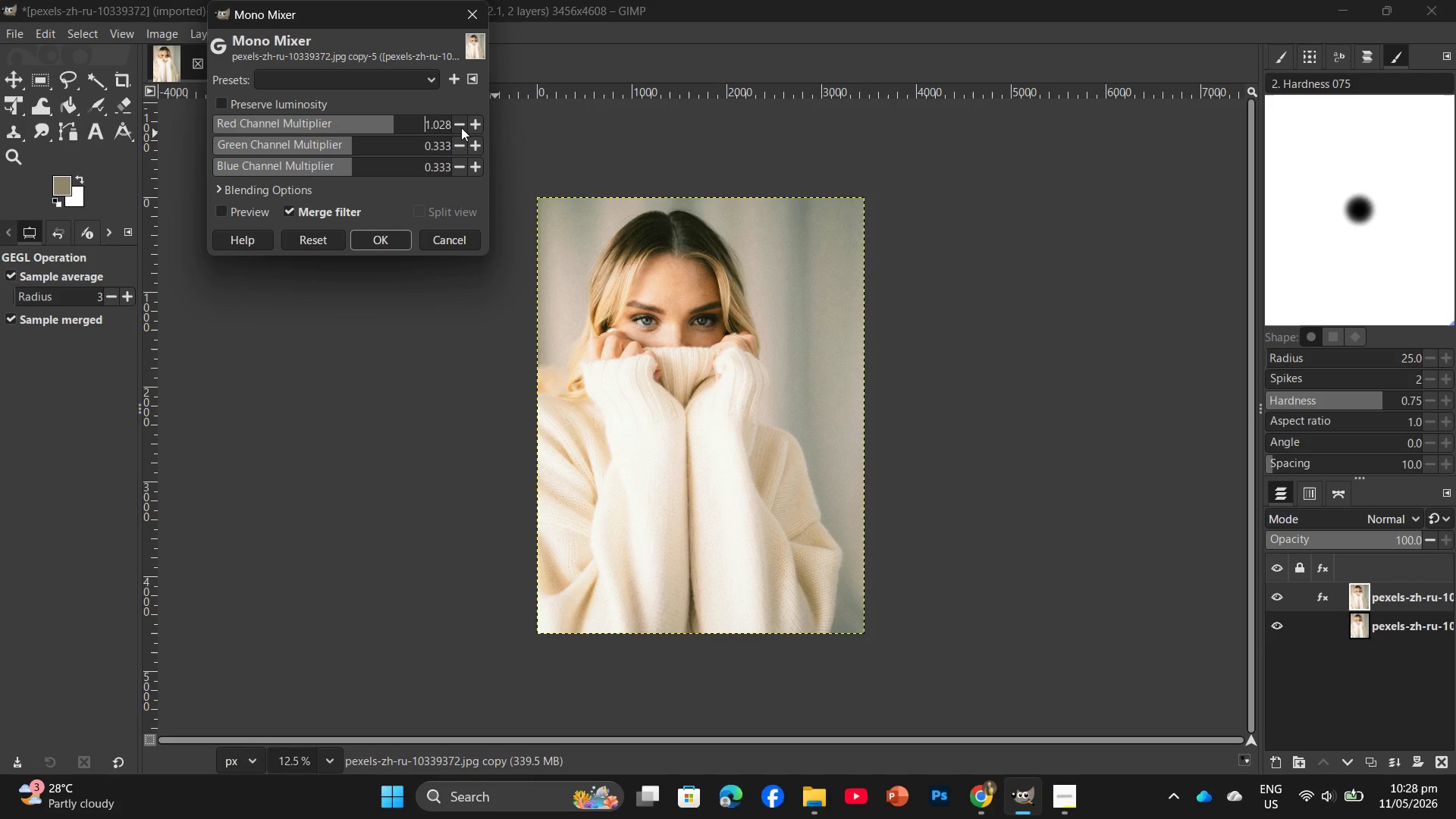 
triple_click([461, 127])
 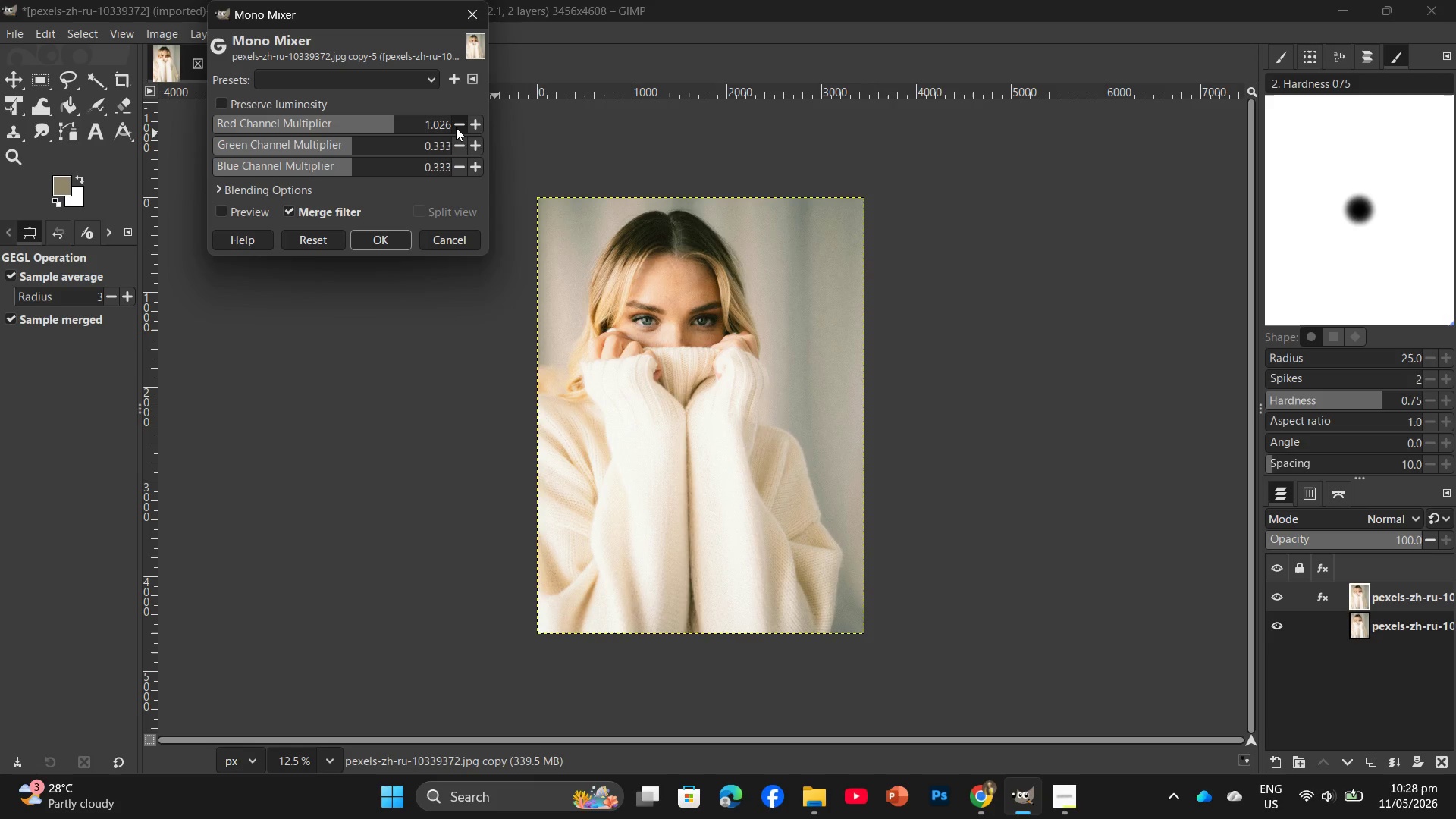 
triple_click([456, 127])
 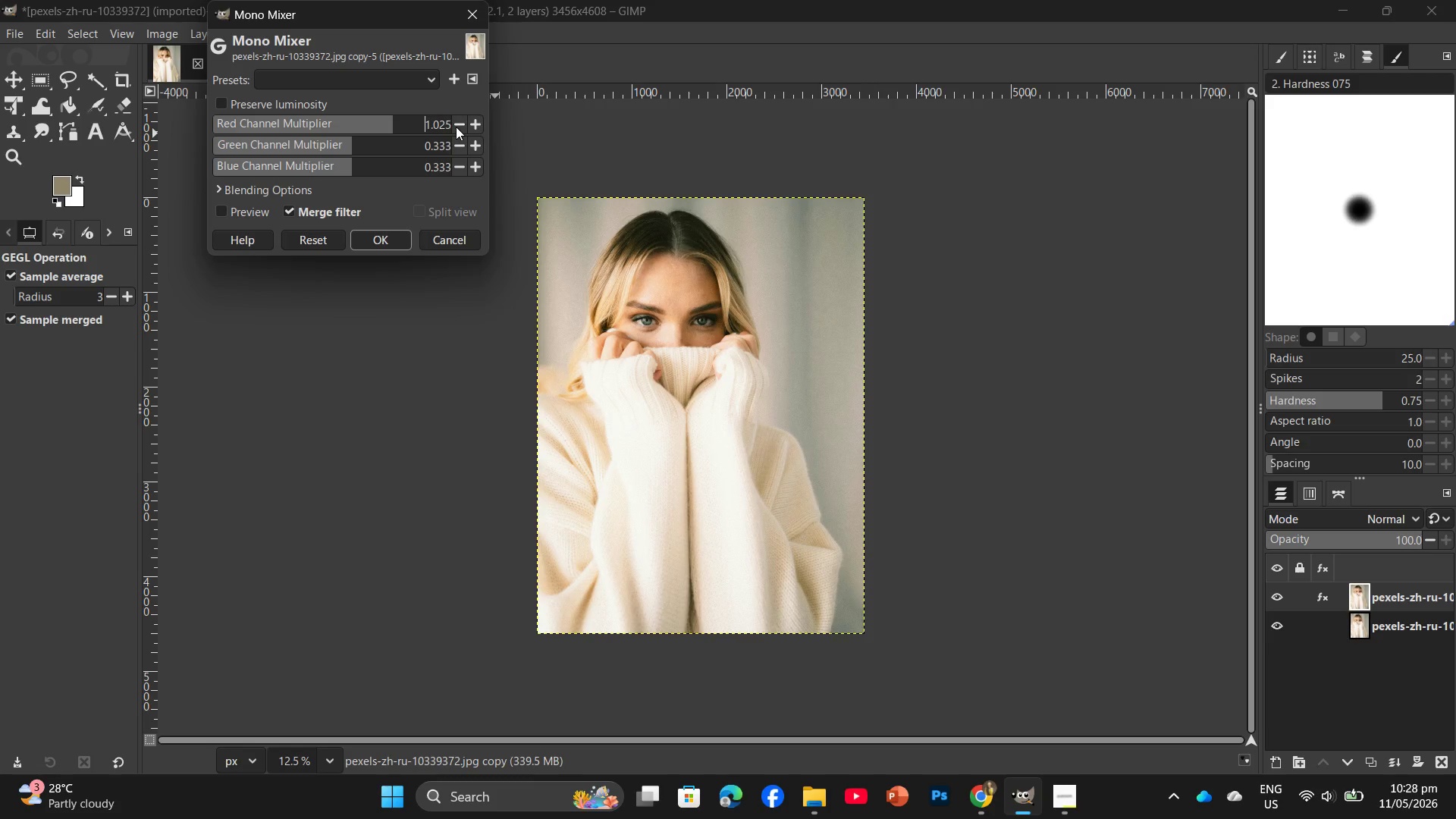 
triple_click([456, 127])
 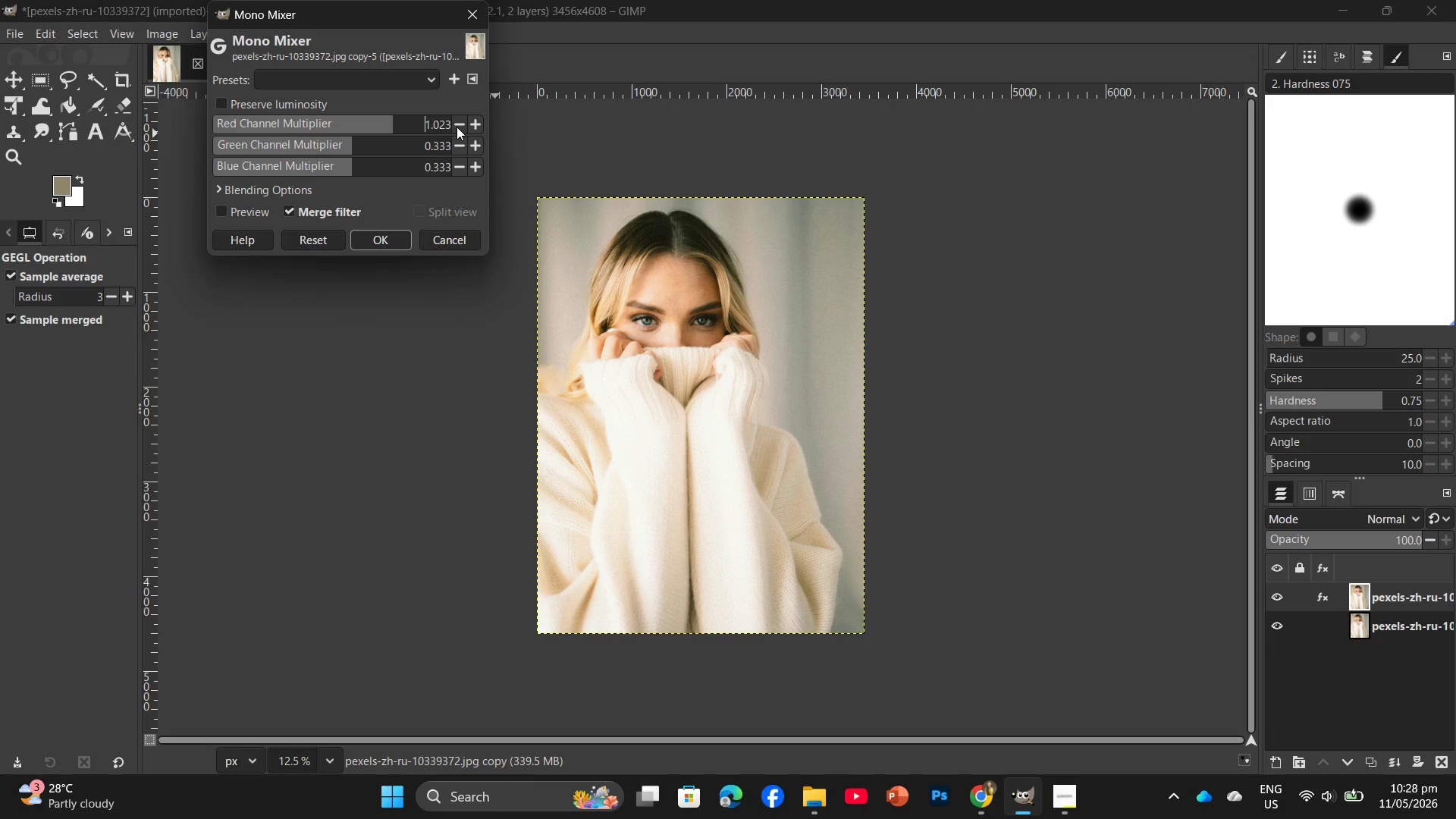 
triple_click([457, 127])
 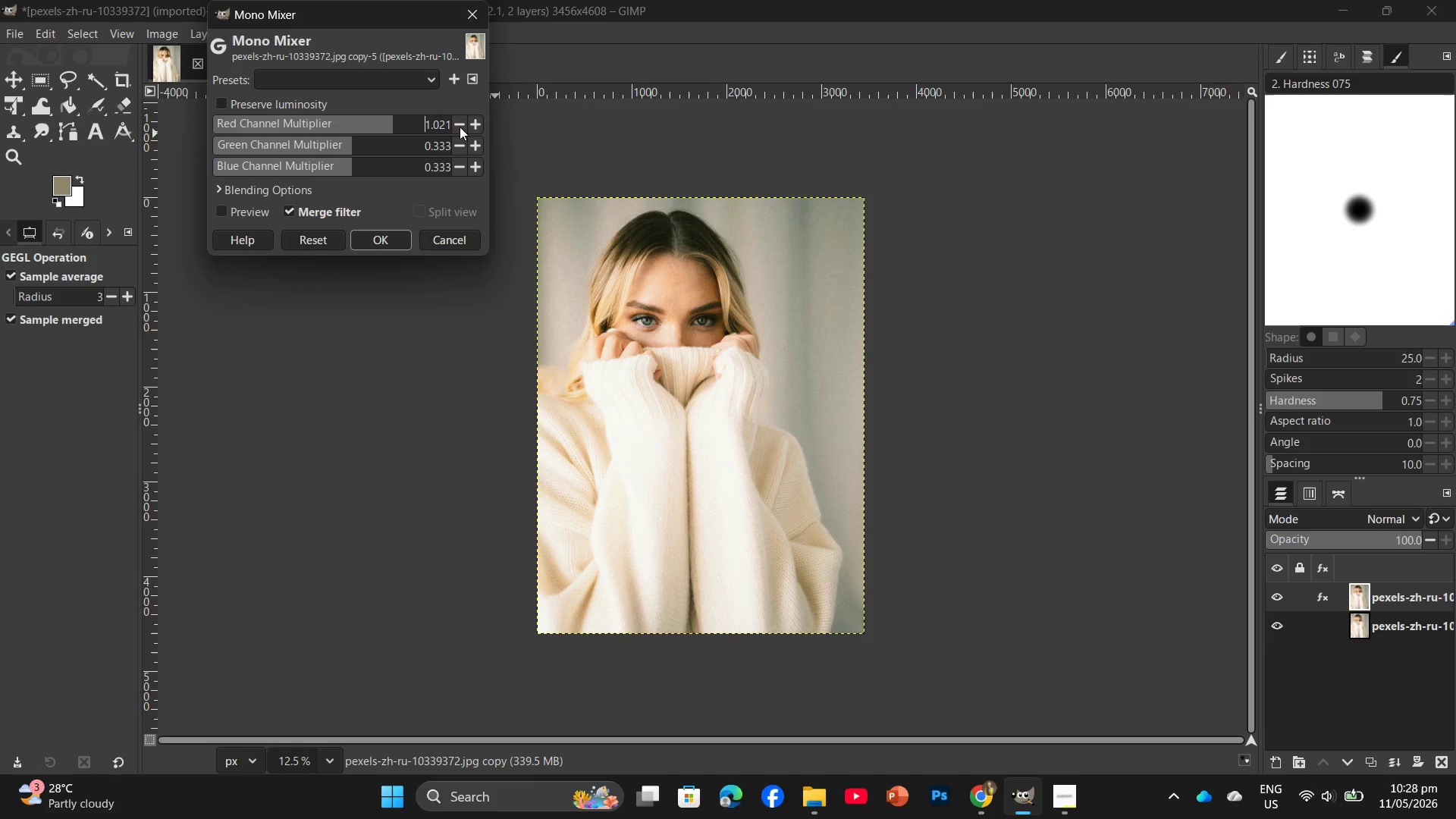 
triple_click([460, 127])
 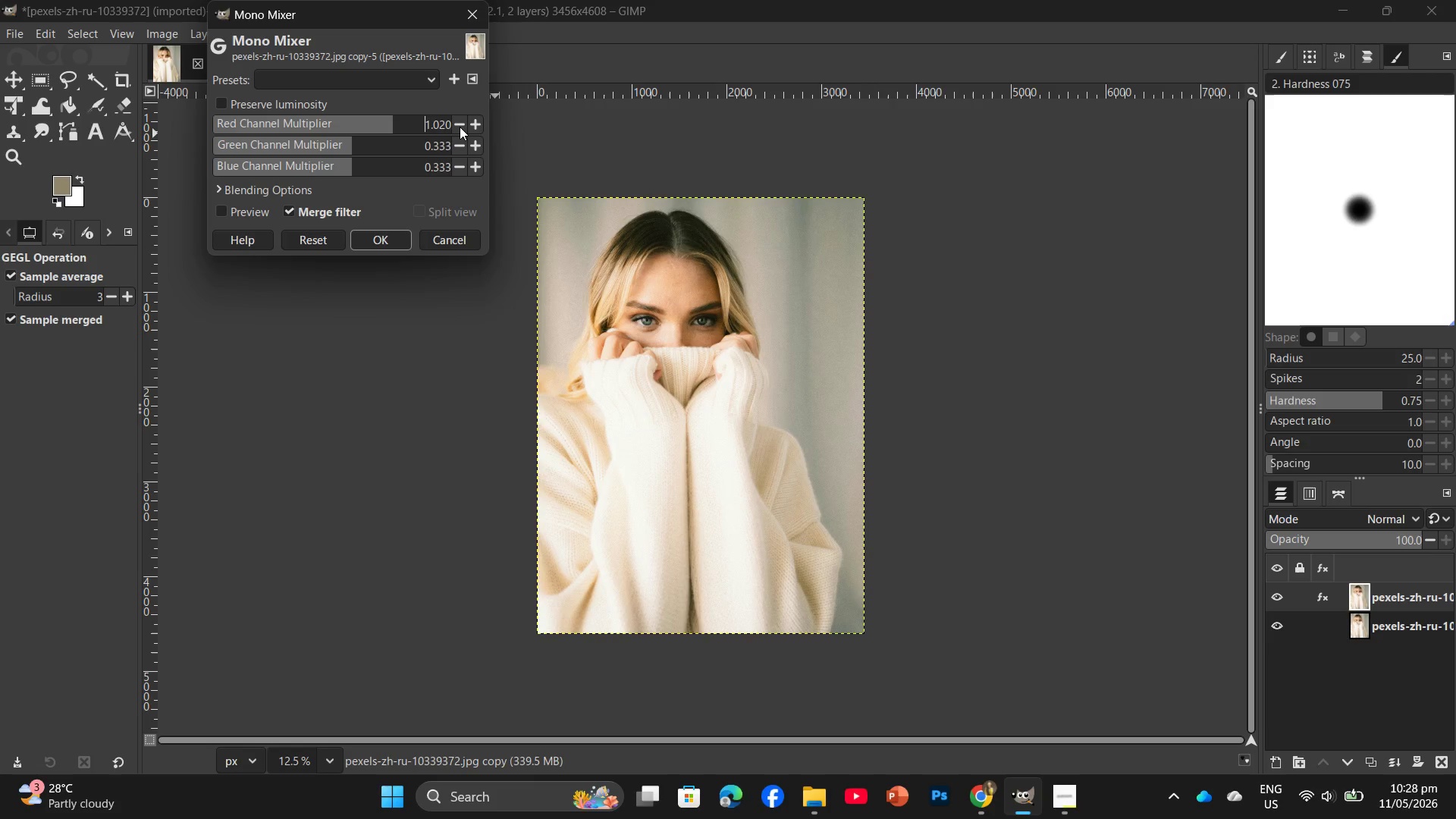 
triple_click([460, 127])
 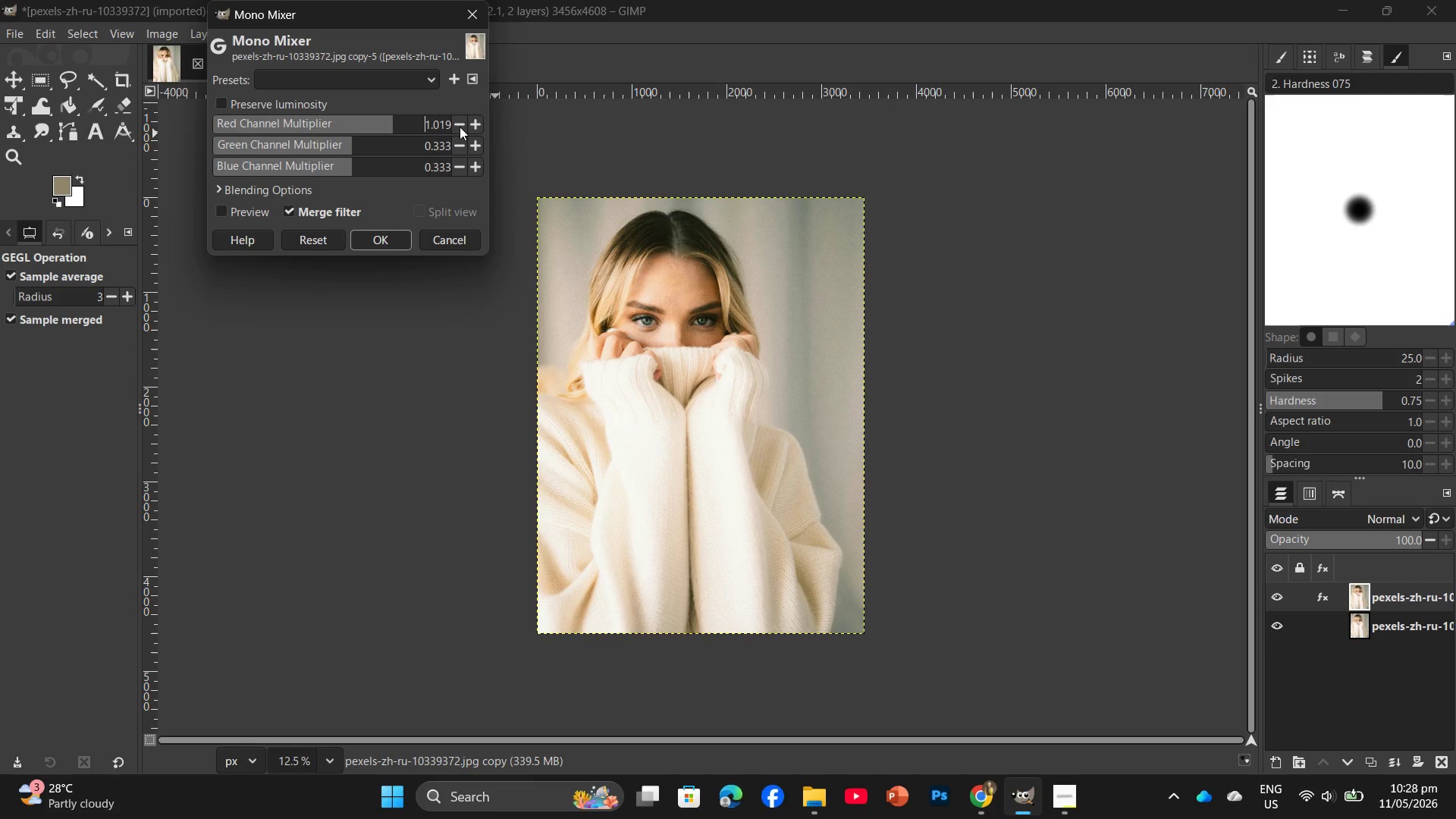 
triple_click([460, 127])
 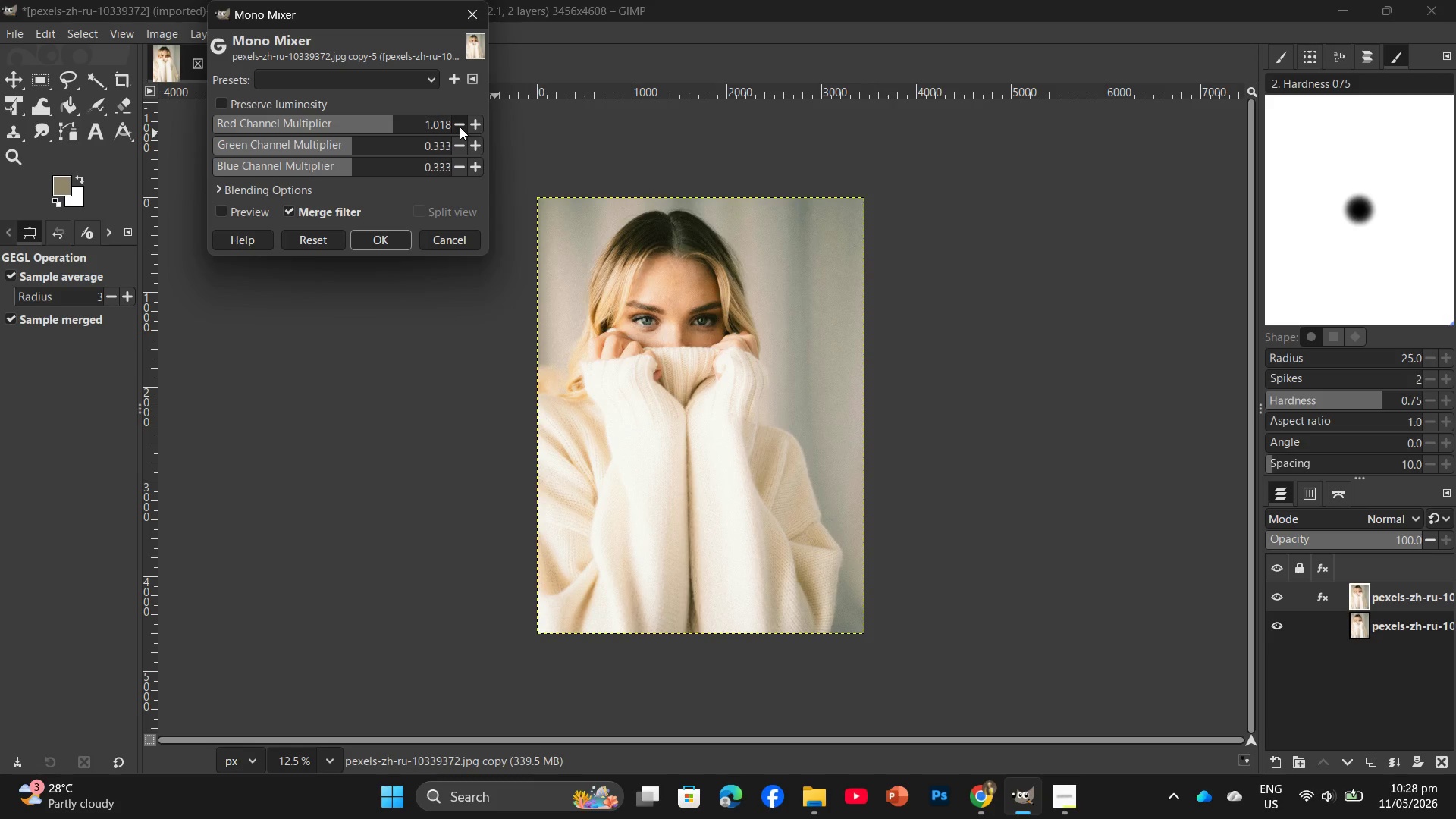 
triple_click([460, 127])
 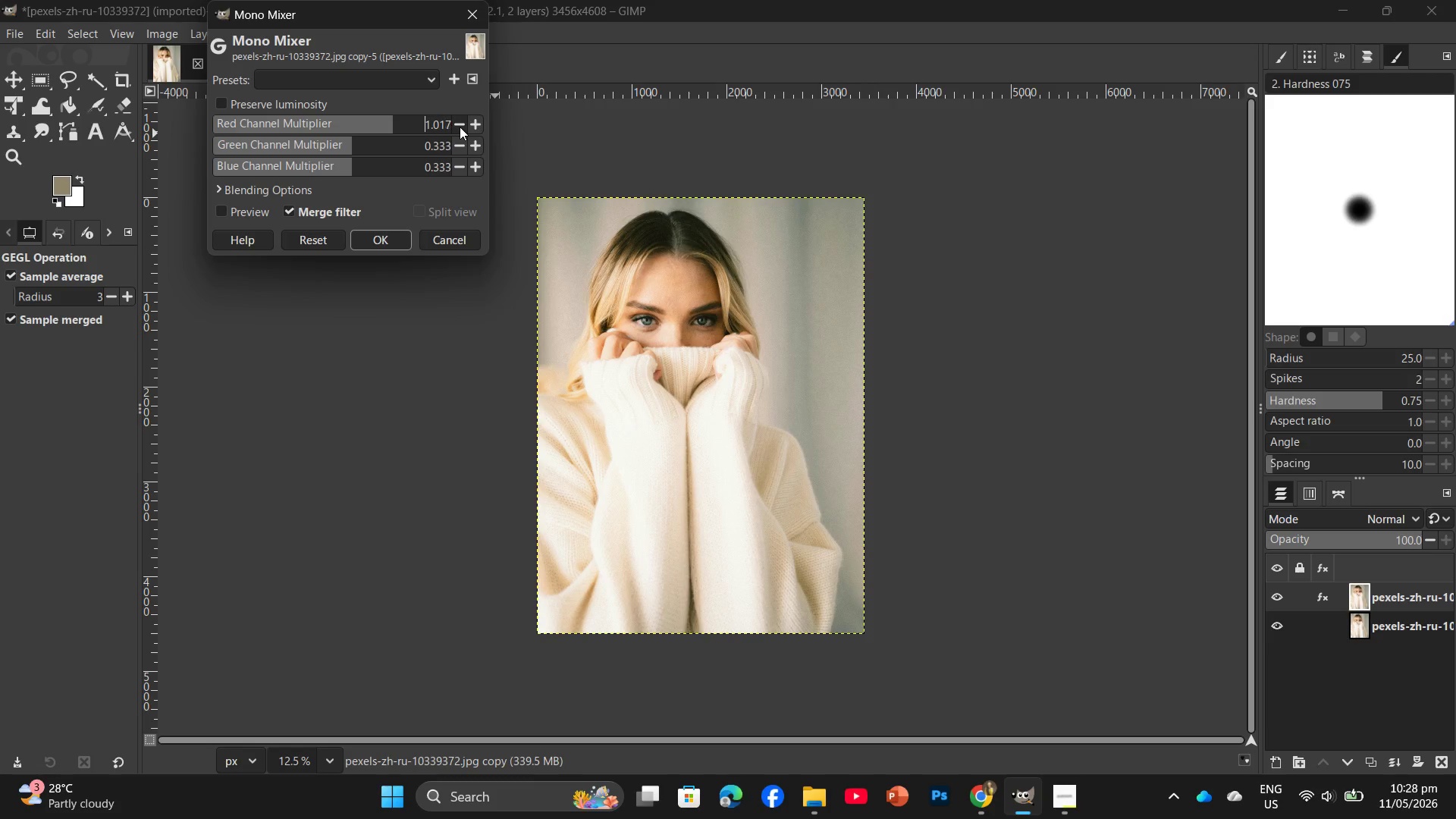 
triple_click([460, 127])
 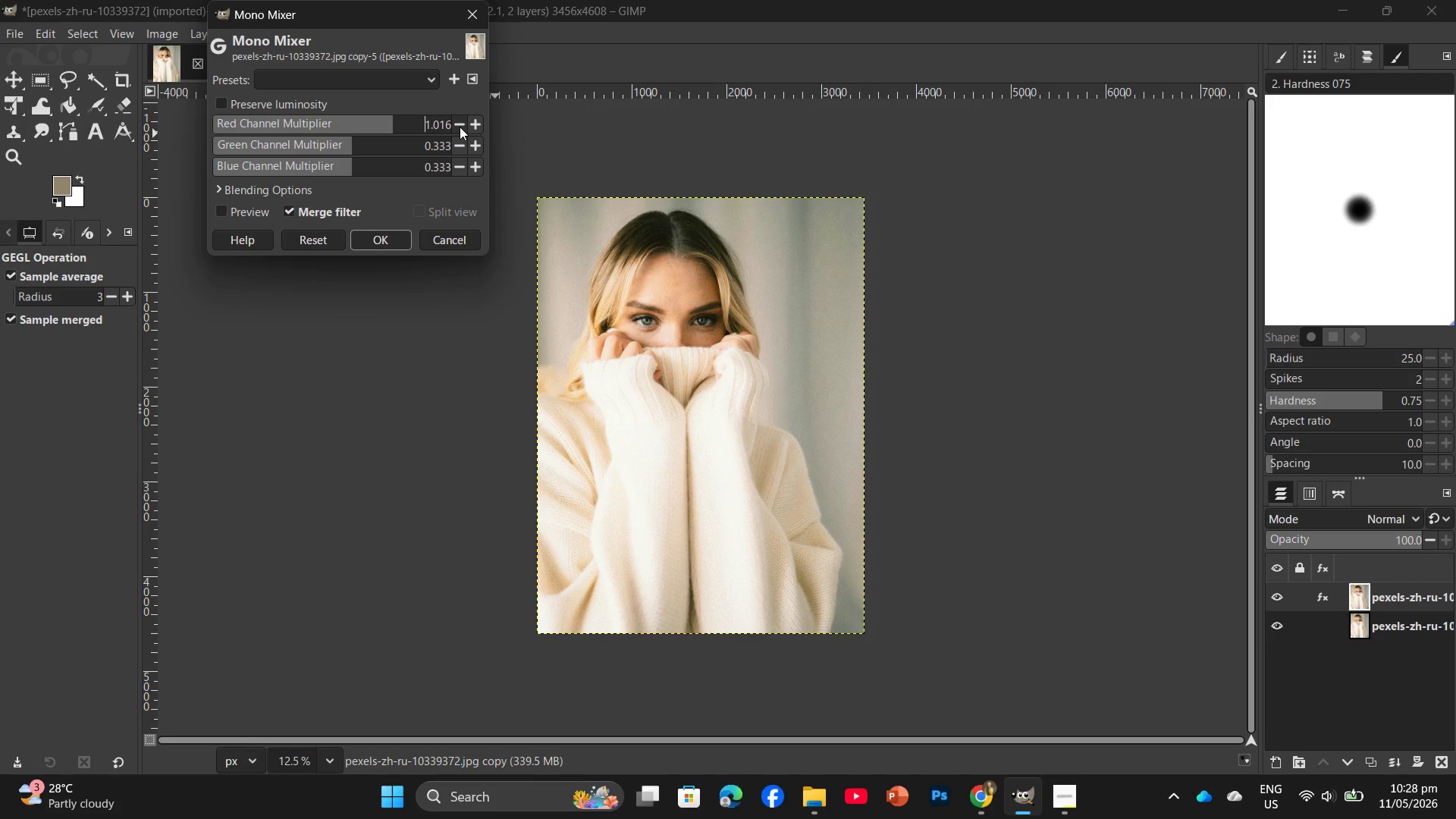 
triple_click([460, 127])
 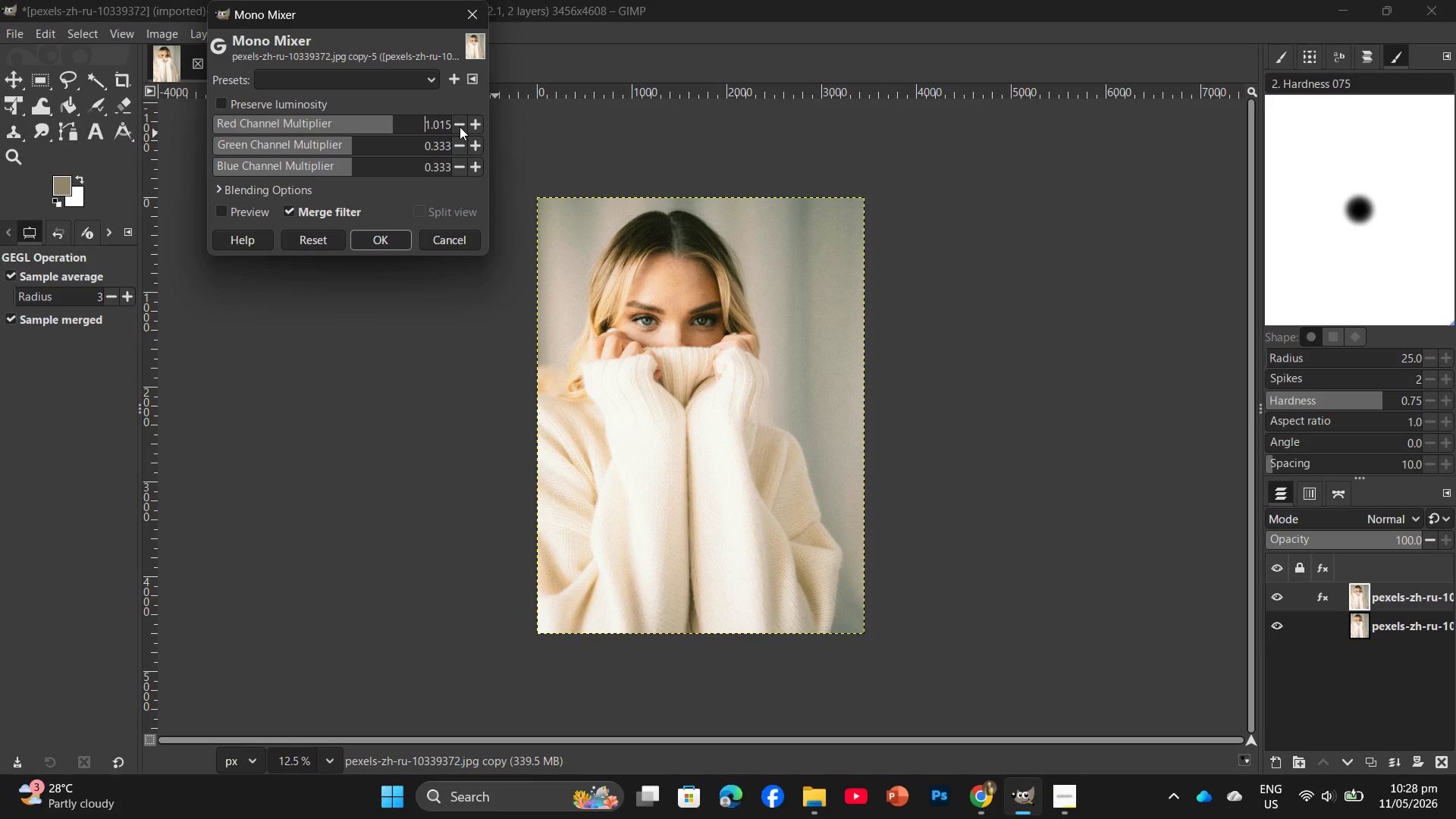 
triple_click([460, 127])
 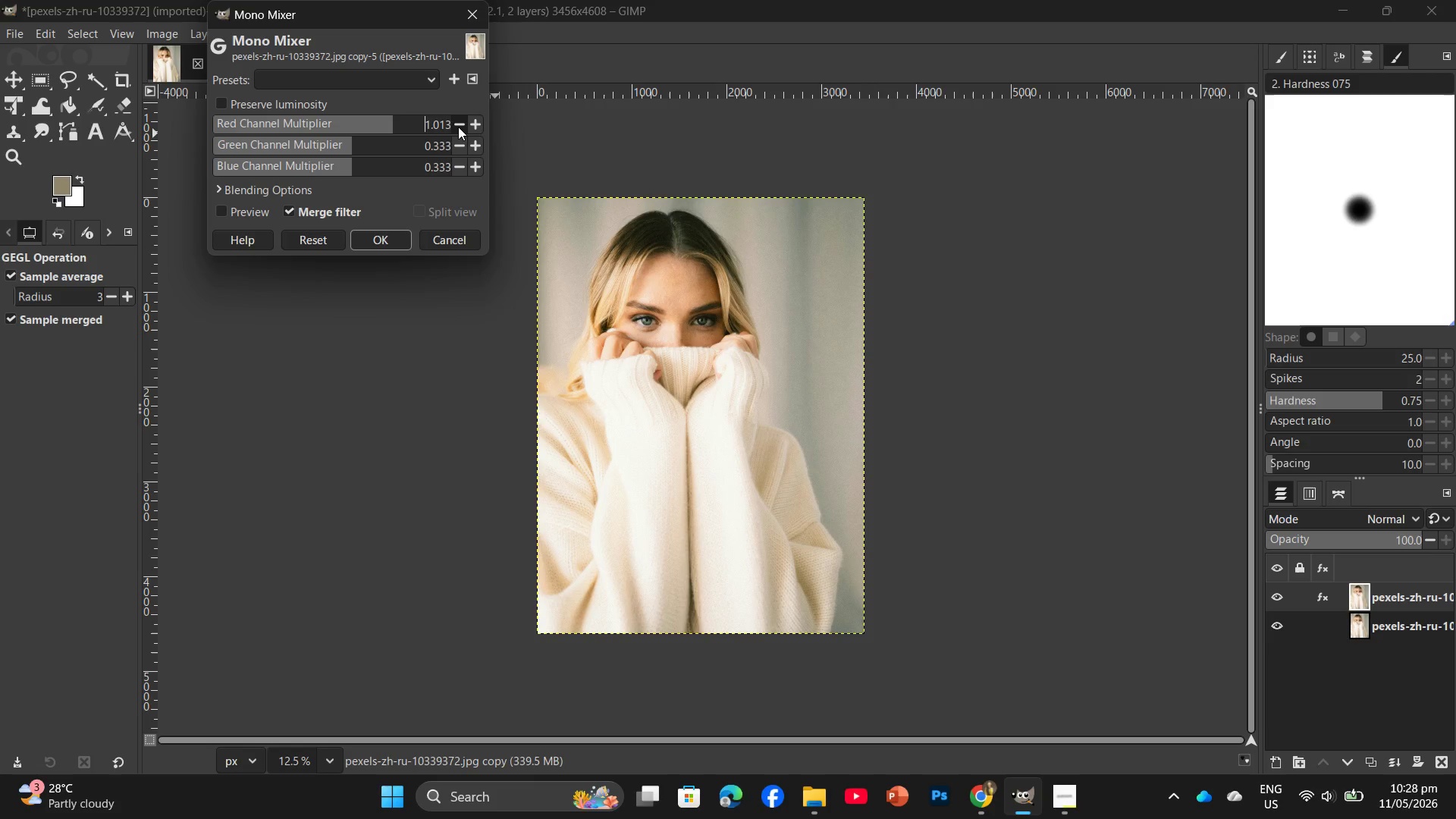 
double_click([457, 124])
 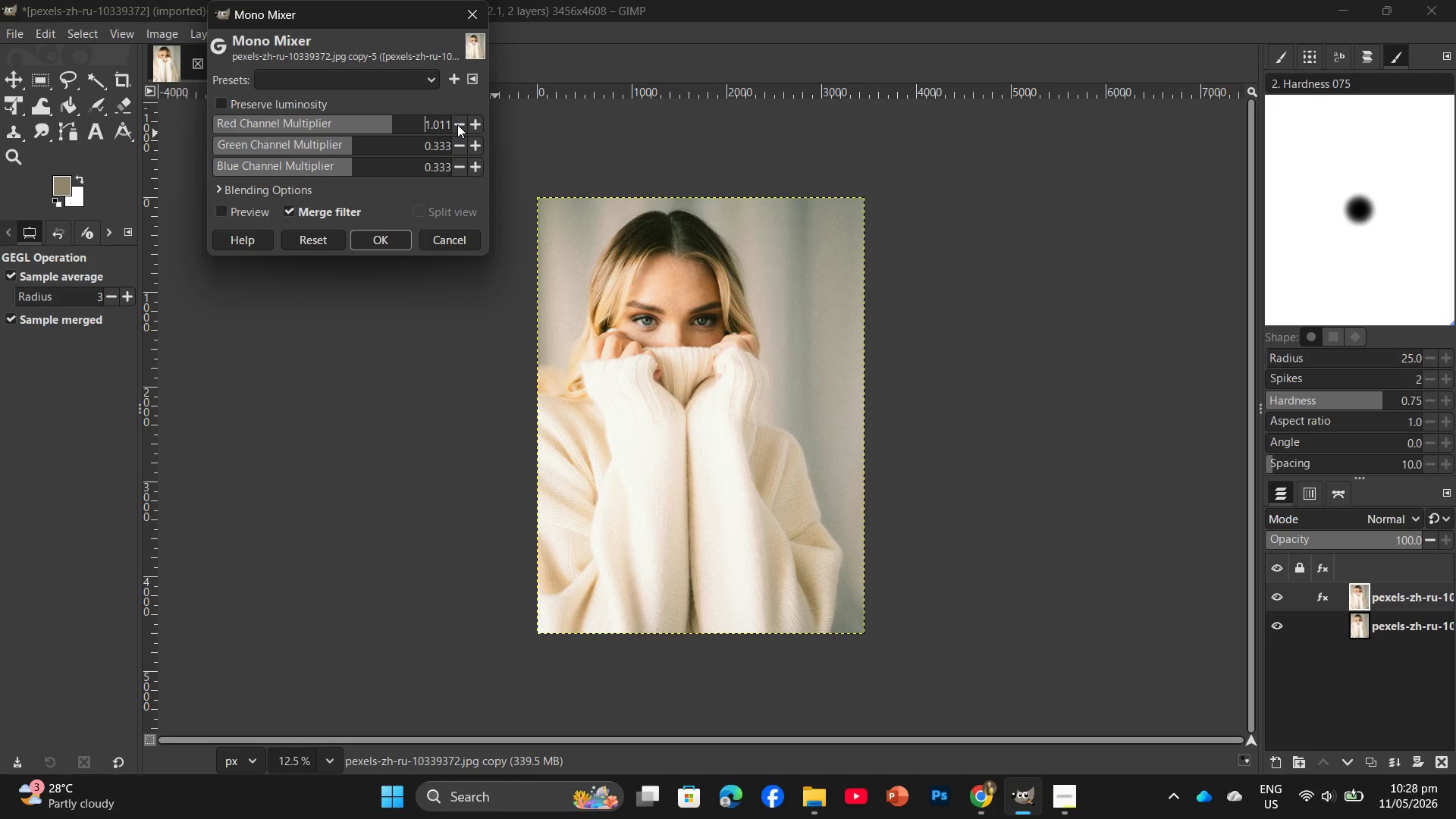 
triple_click([457, 124])
 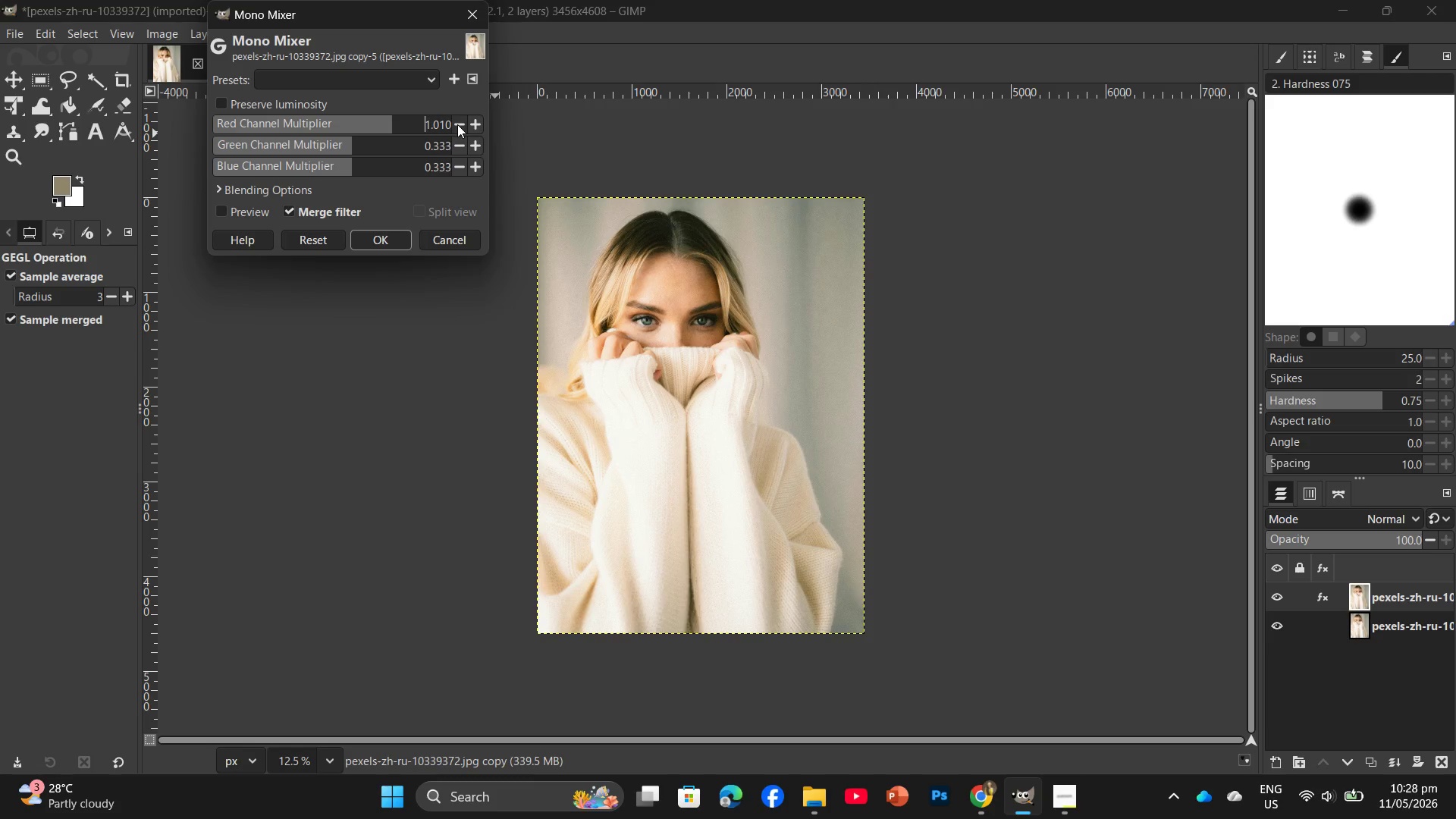 
triple_click([457, 124])
 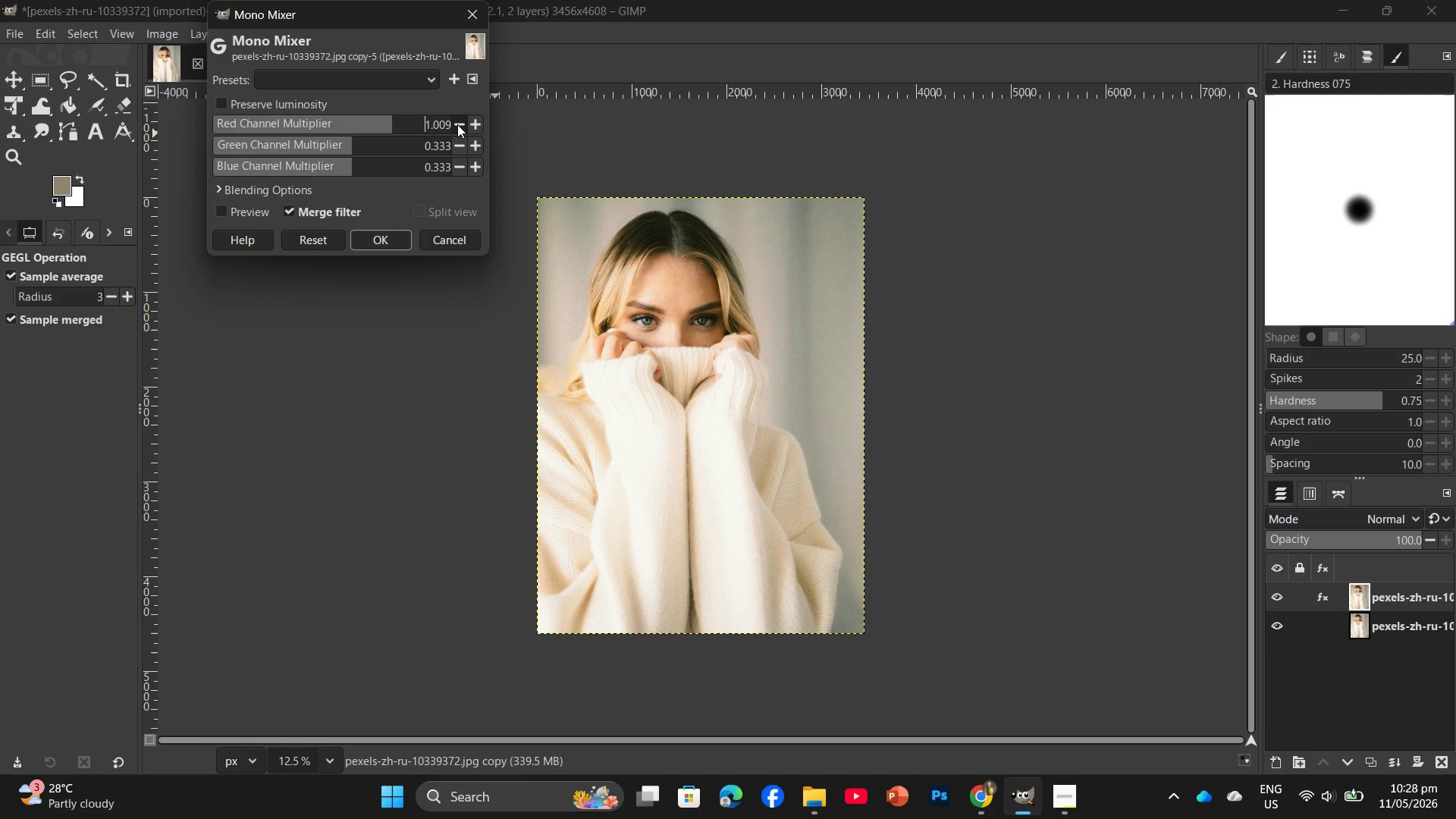 
triple_click([457, 124])
 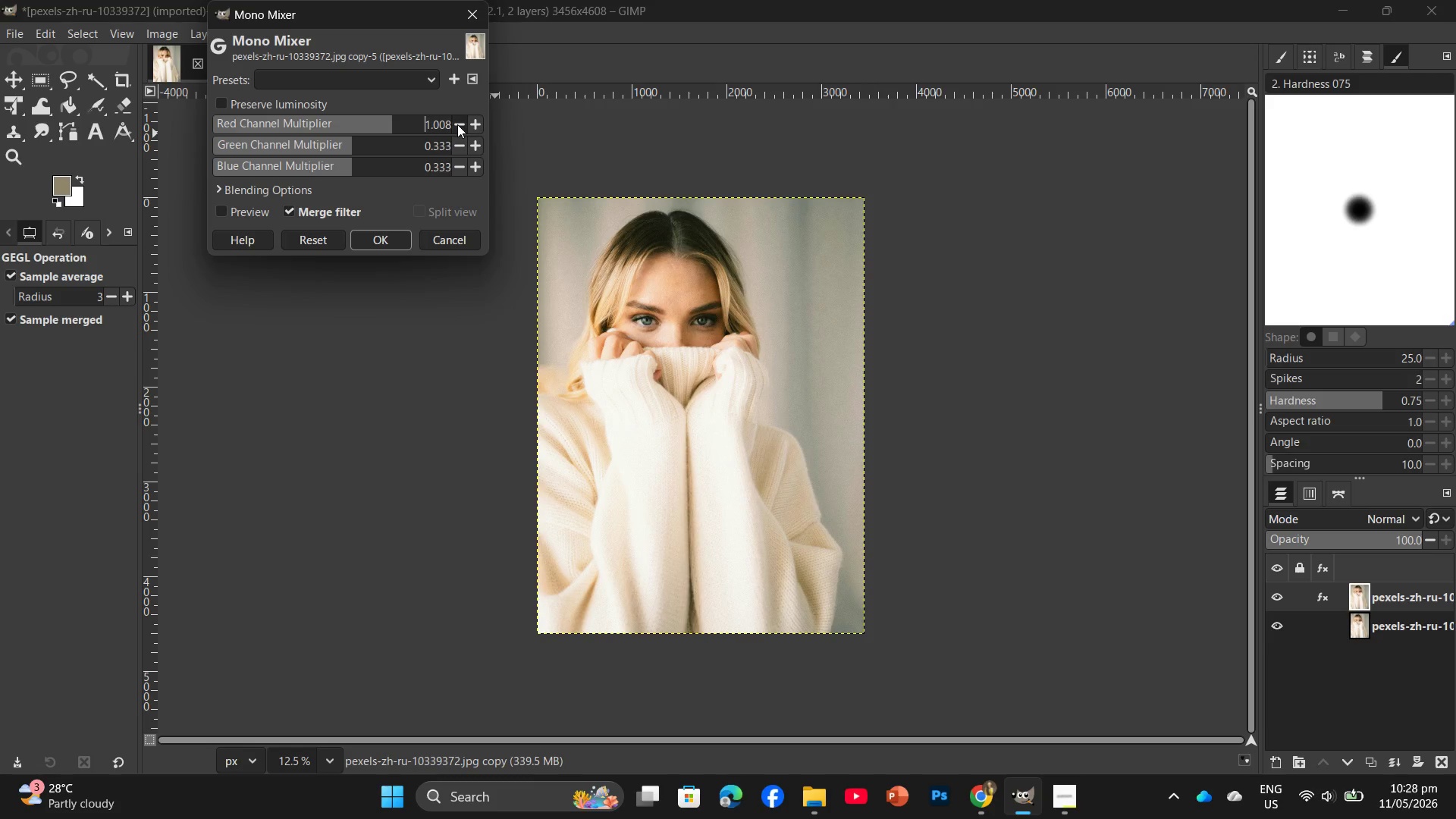 
triple_click([457, 124])
 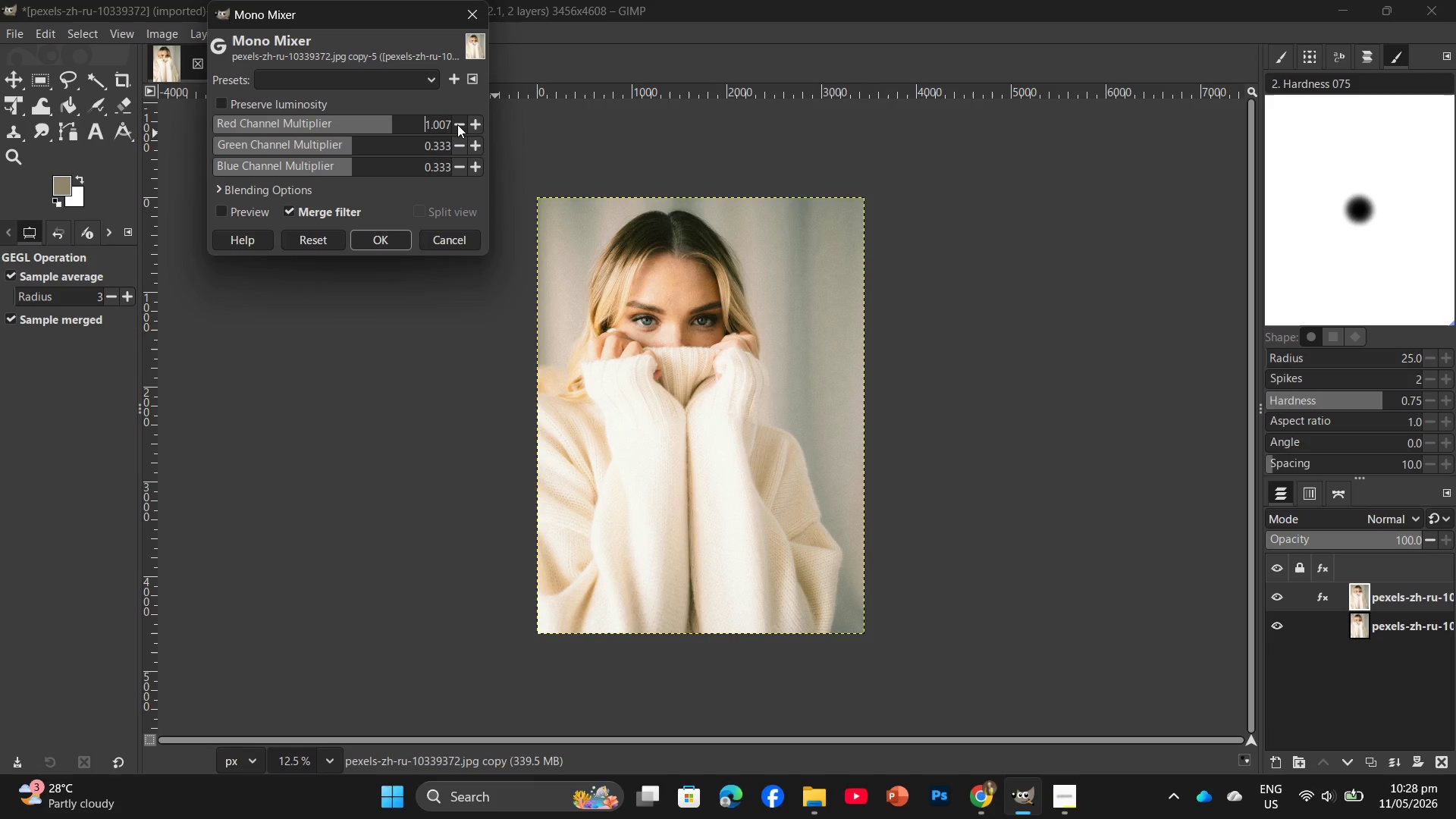 
triple_click([457, 124])
 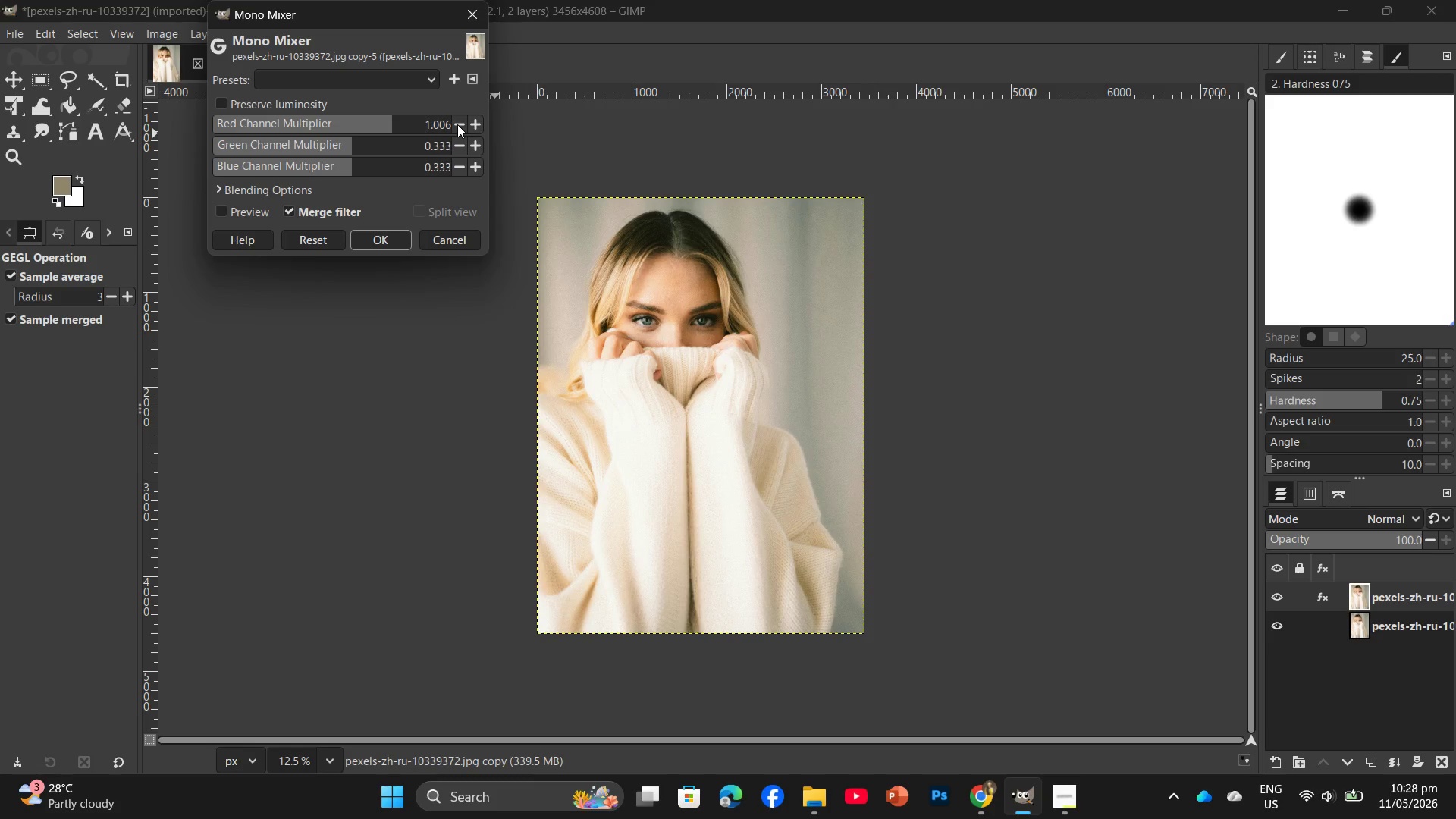 
triple_click([457, 124])
 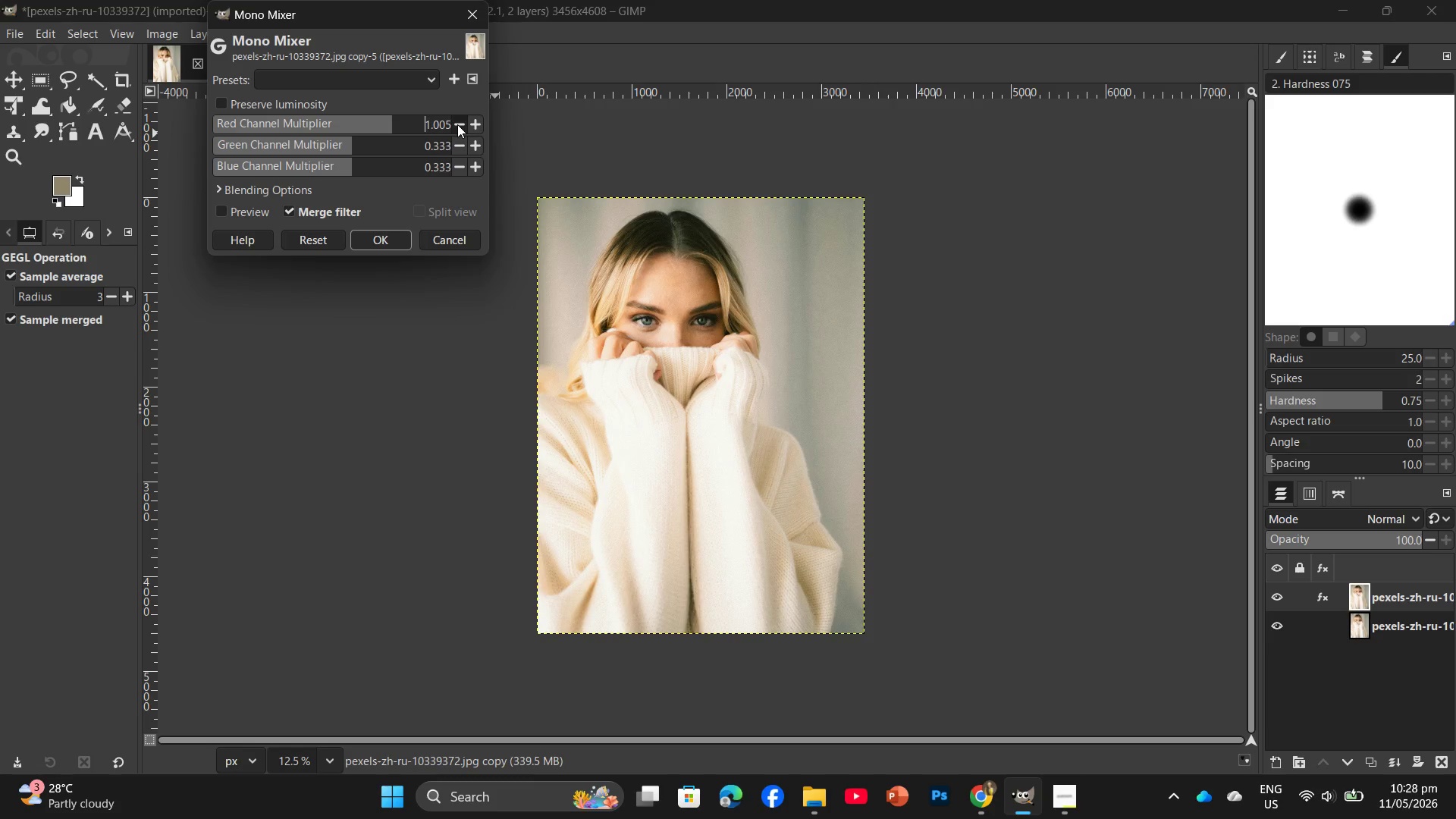 
triple_click([457, 124])
 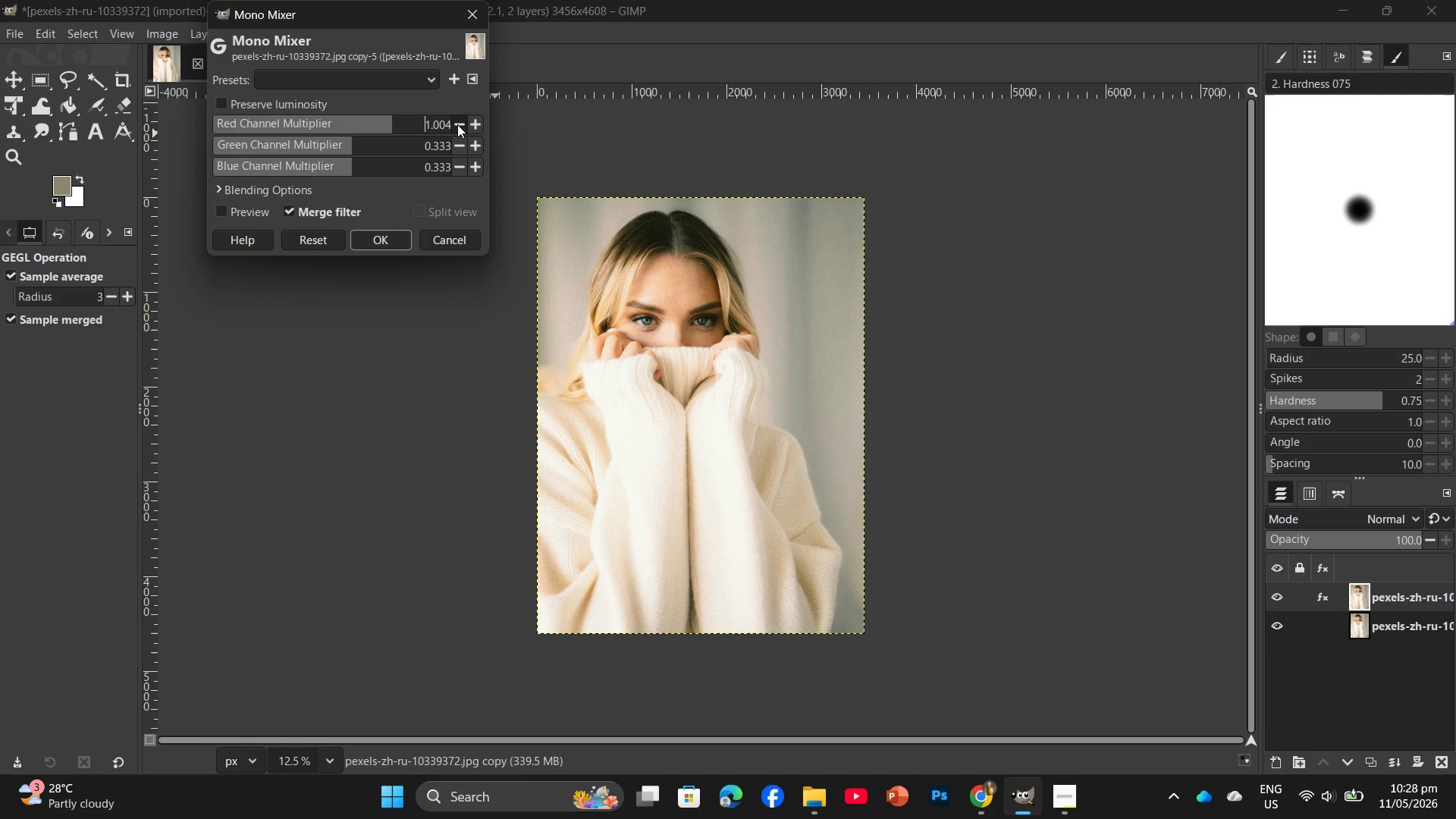 
triple_click([457, 124])
 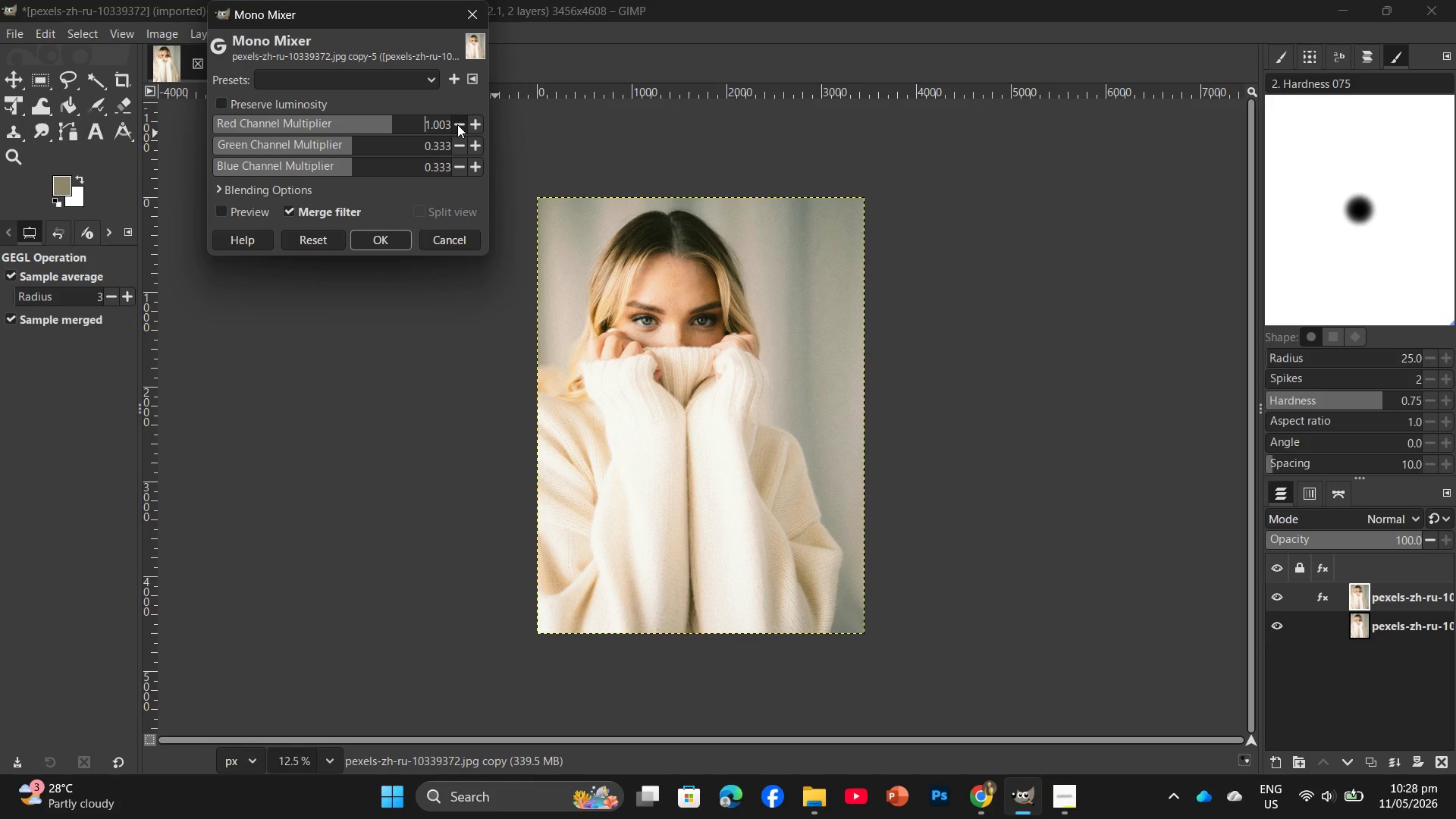 
triple_click([457, 124])
 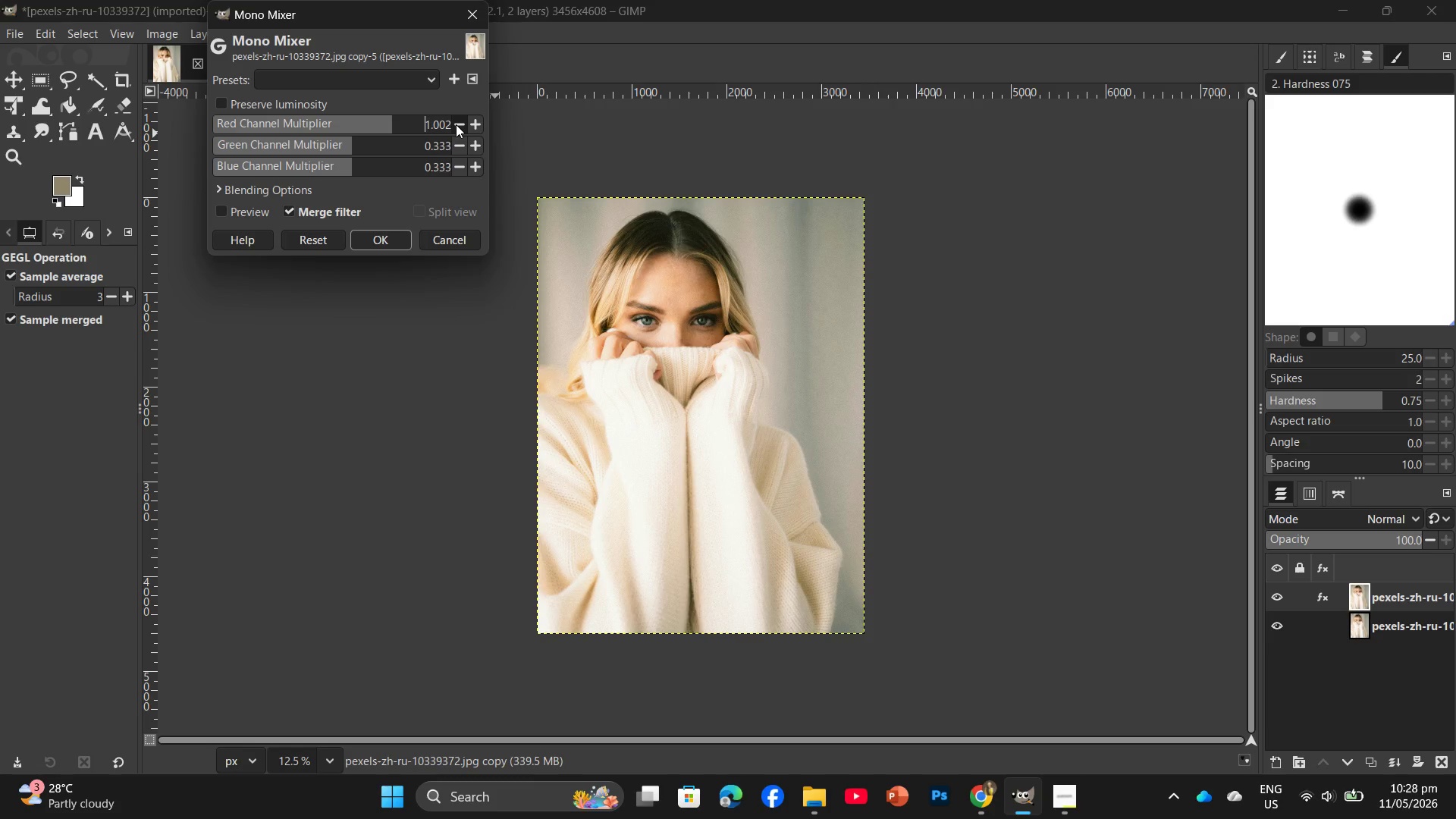 
triple_click([456, 124])
 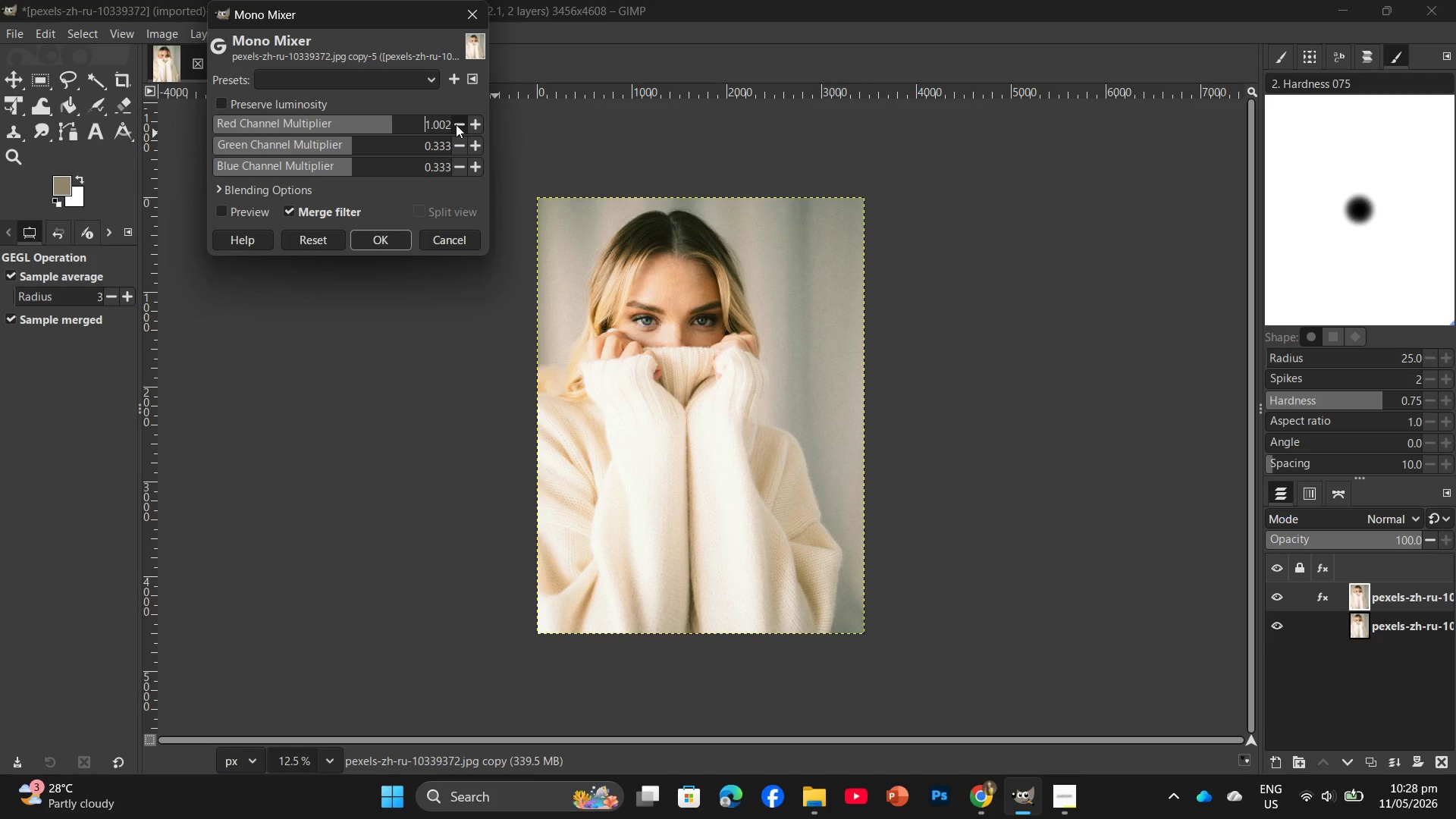 
triple_click([456, 124])
 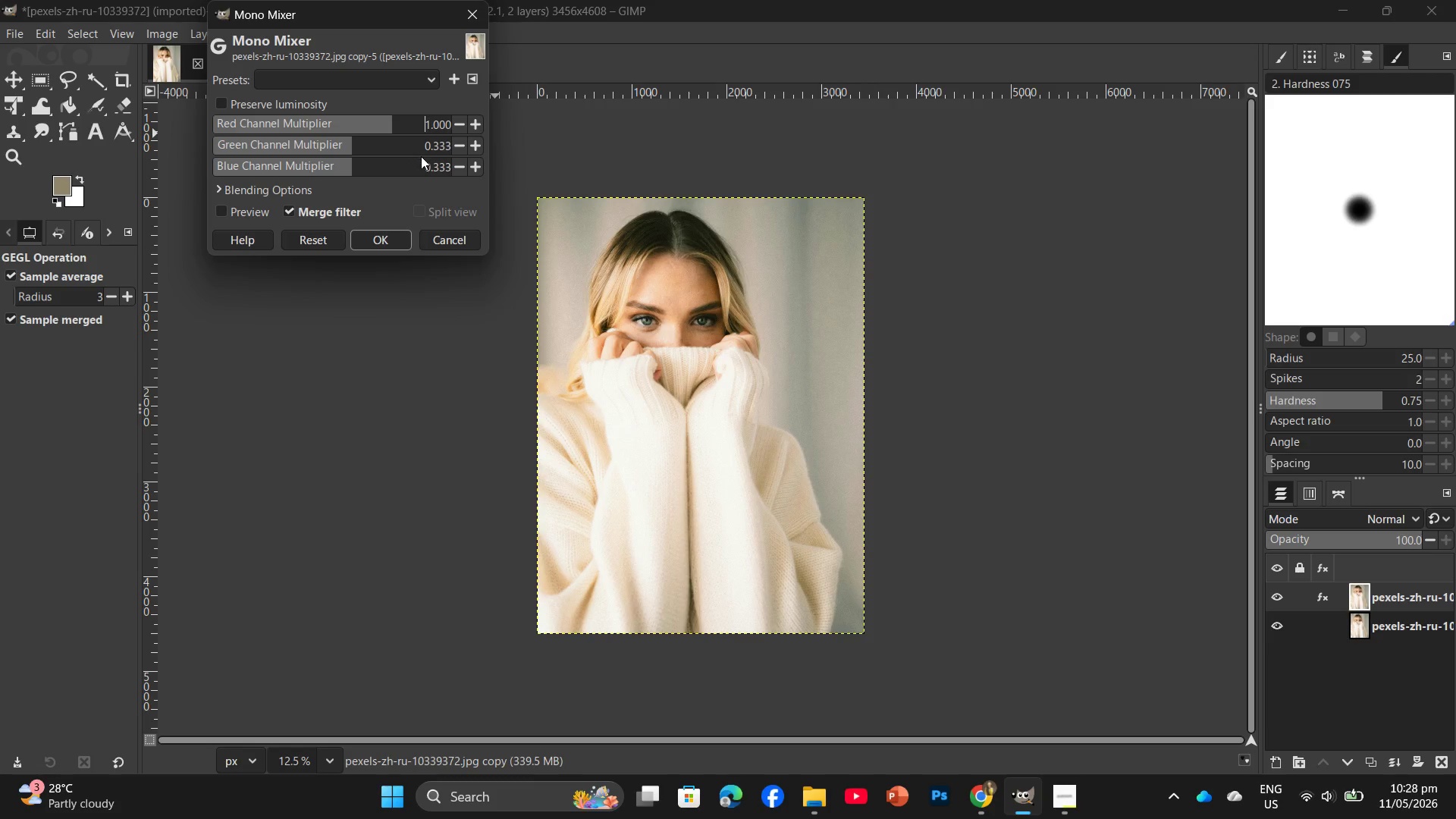 
wait(5.14)
 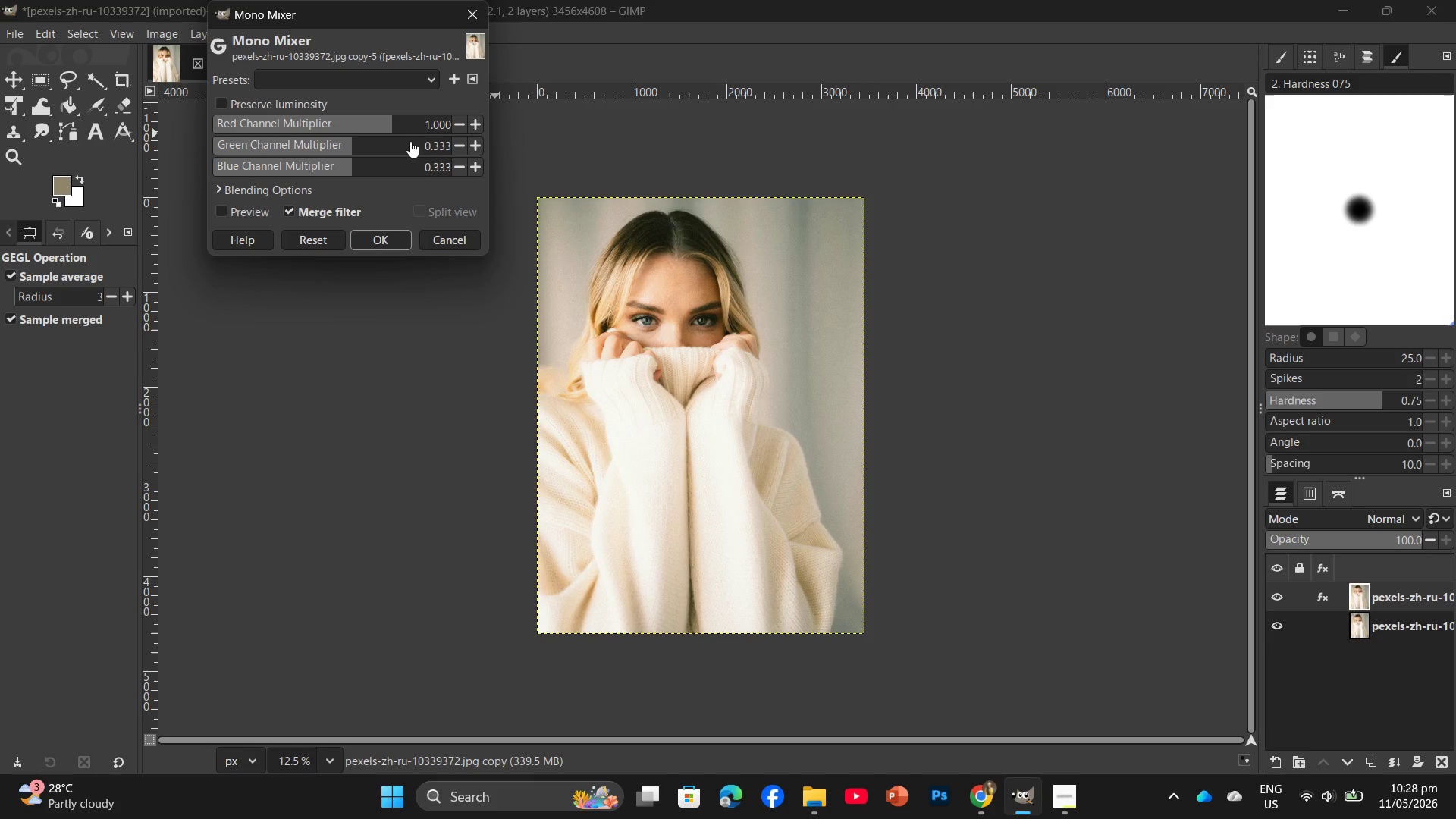 
left_click([438, 144])
 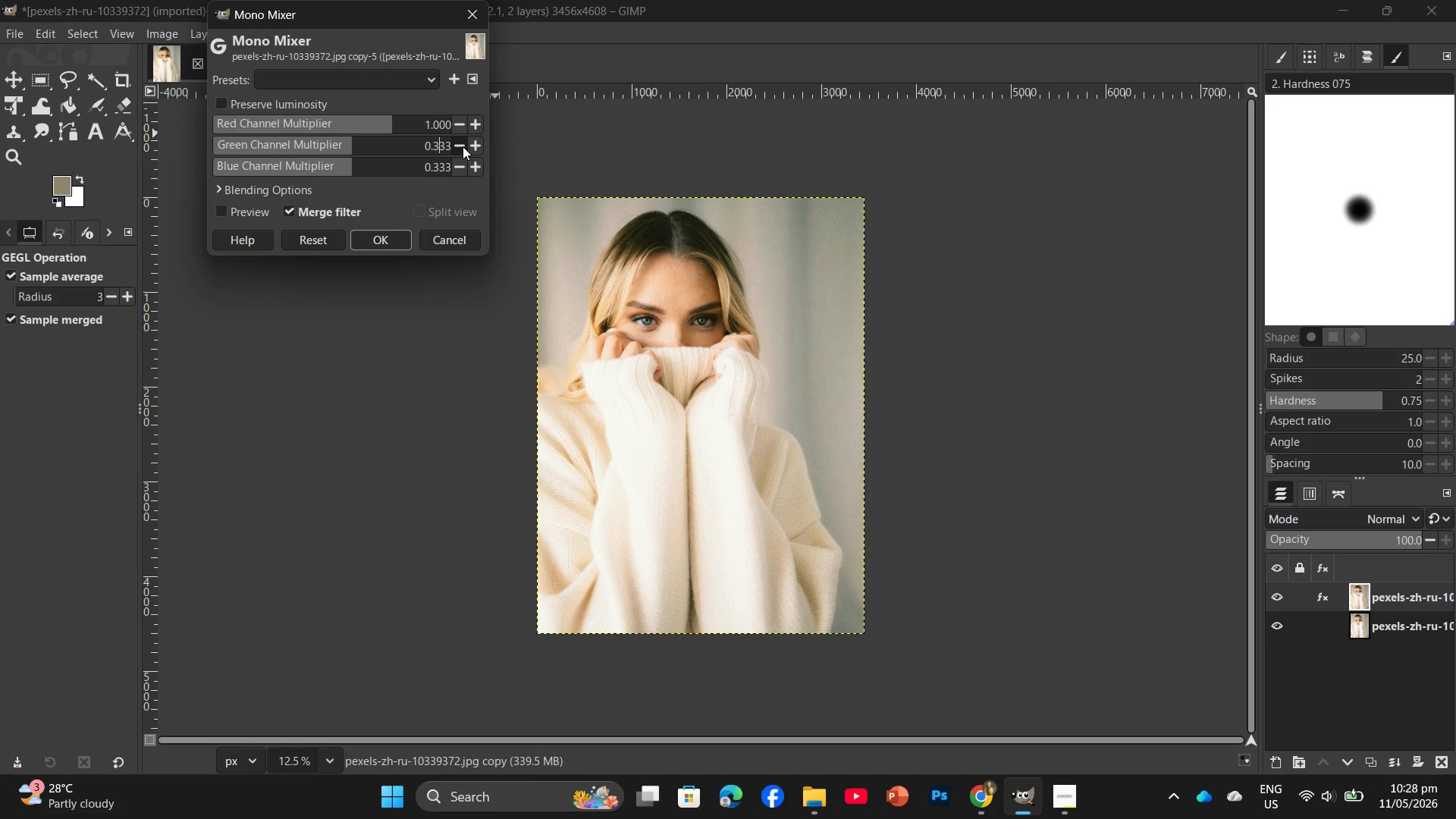 
double_click([463, 146])
 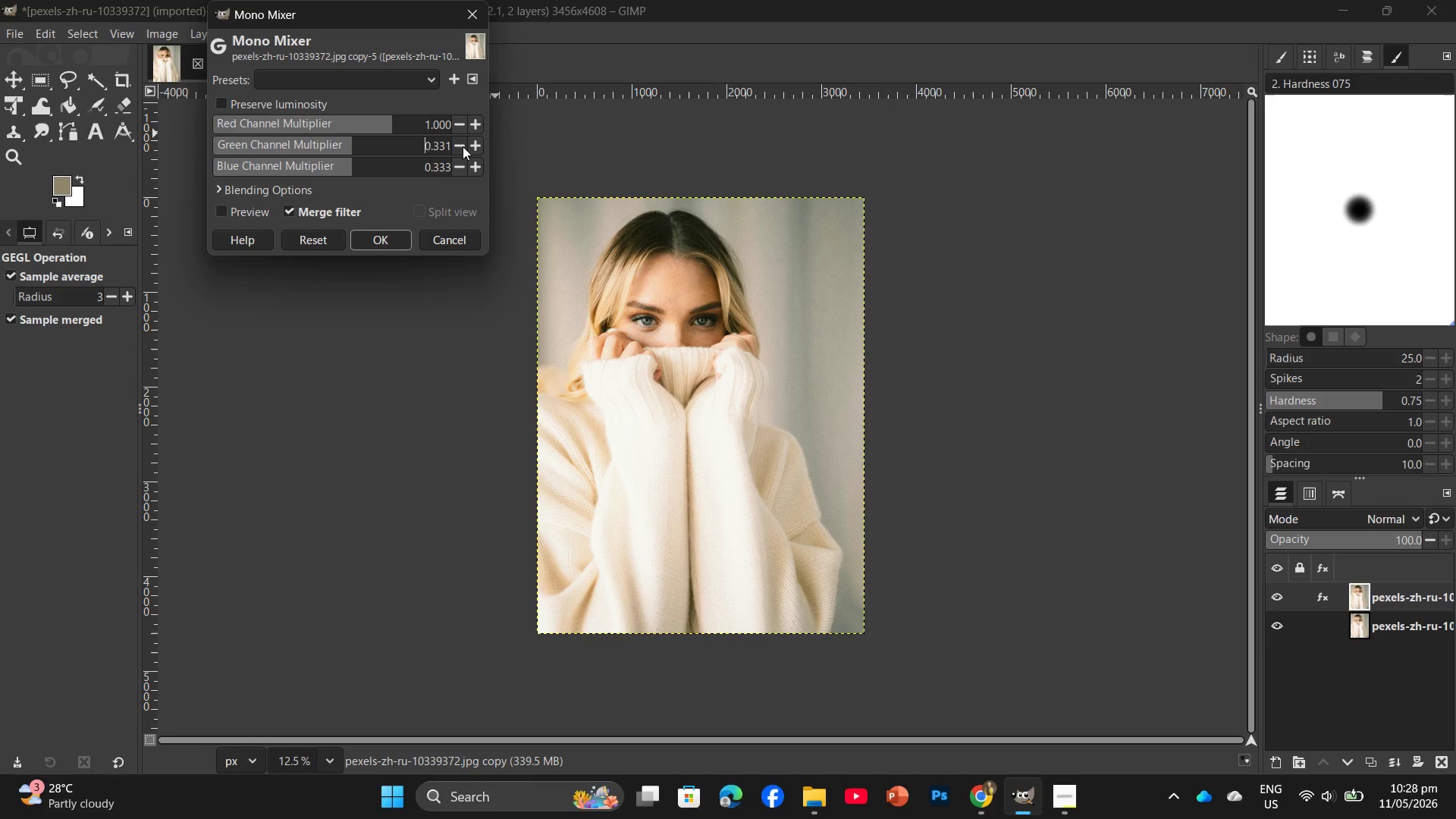 
triple_click([463, 146])
 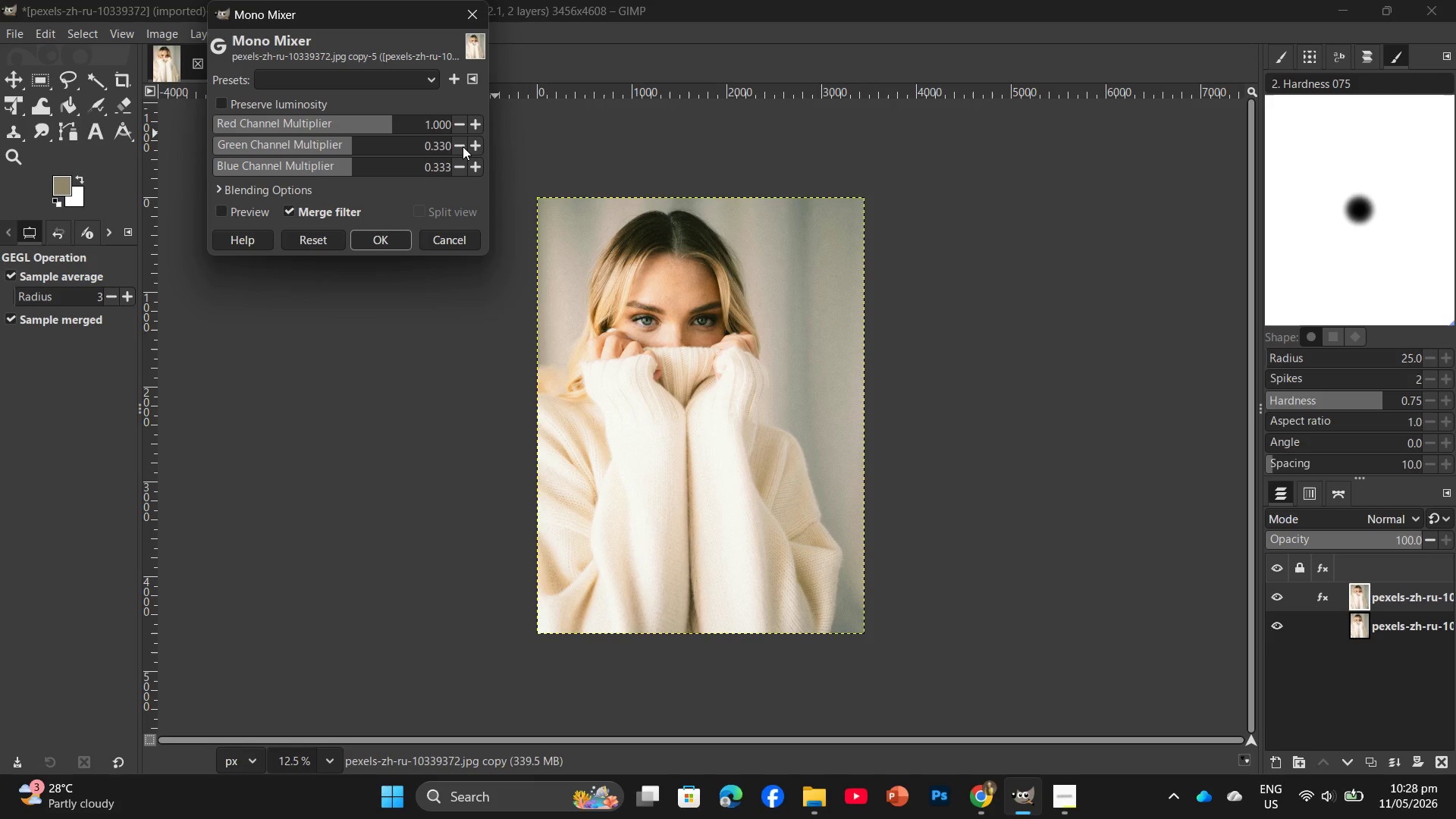 
triple_click([463, 146])
 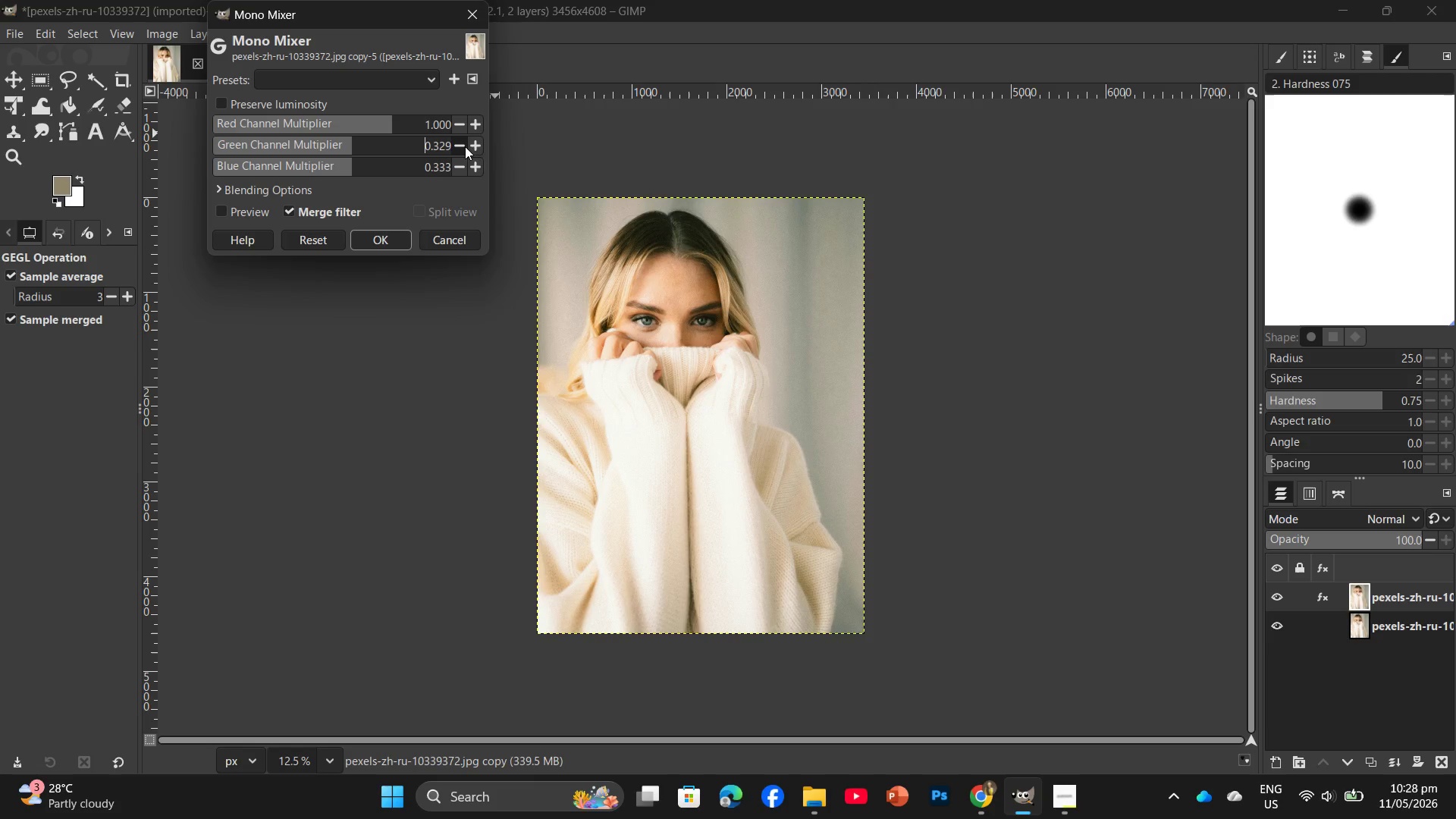 
triple_click([473, 146])
 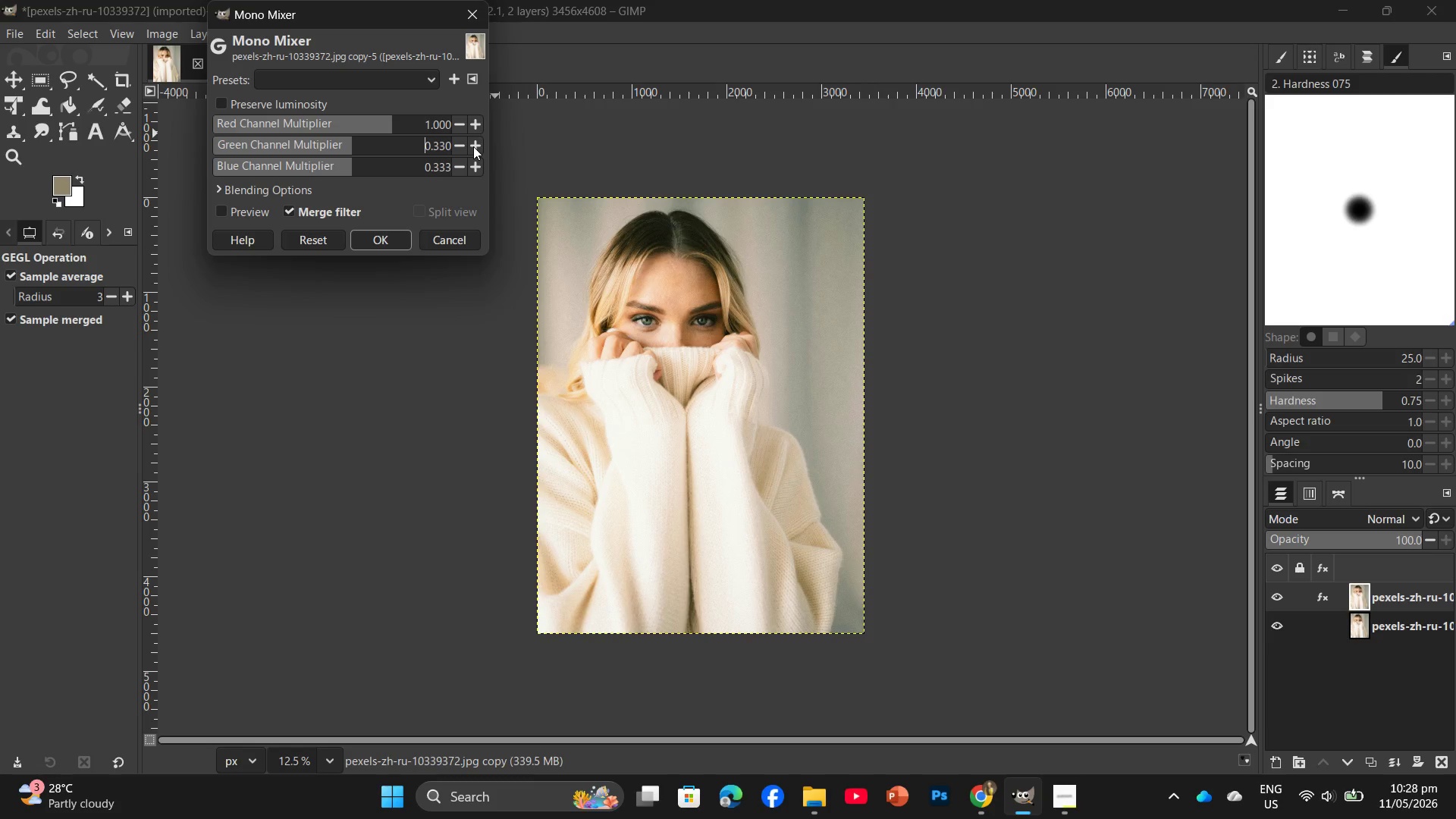 
triple_click([473, 146])
 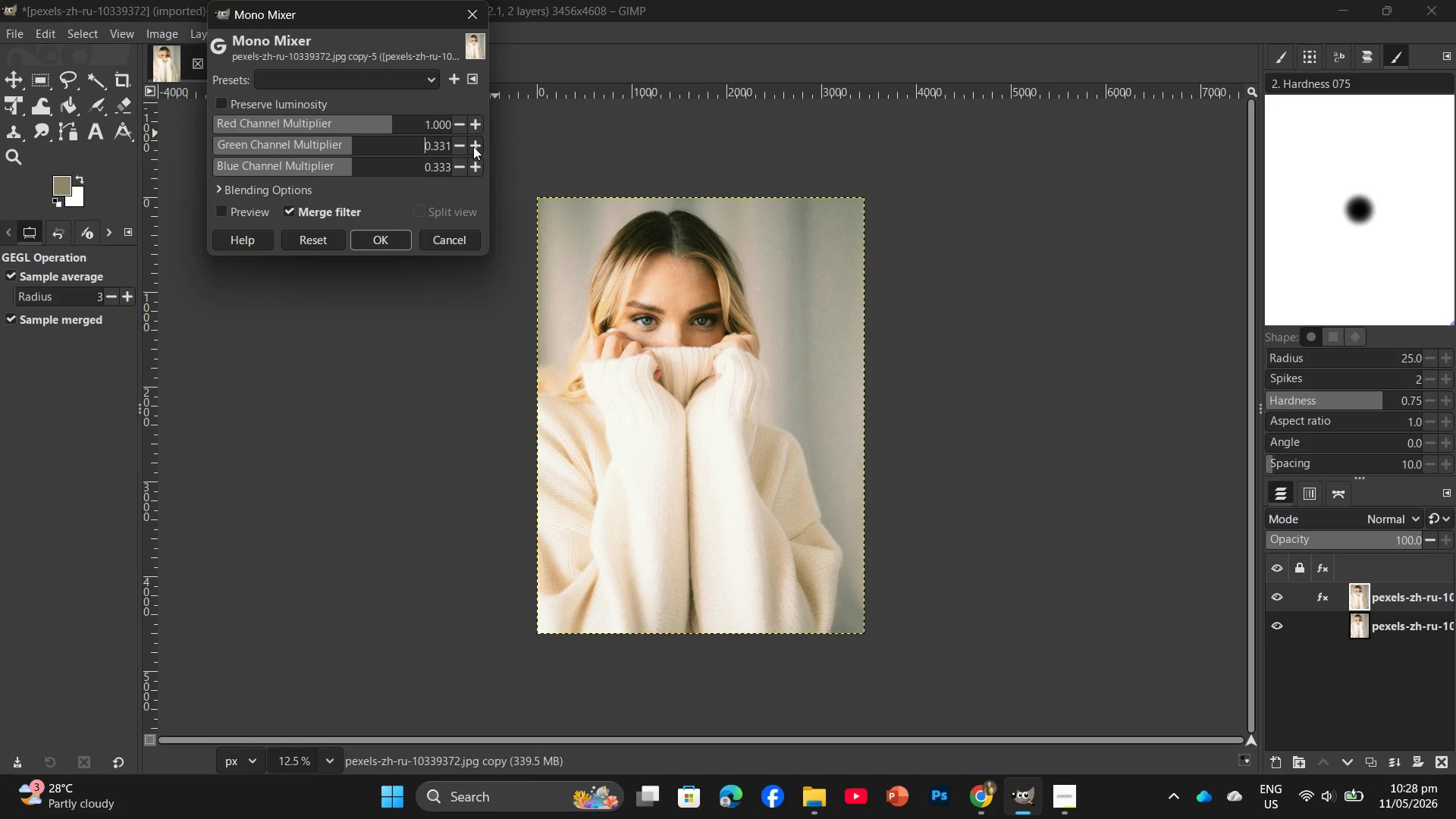 
triple_click([473, 146])
 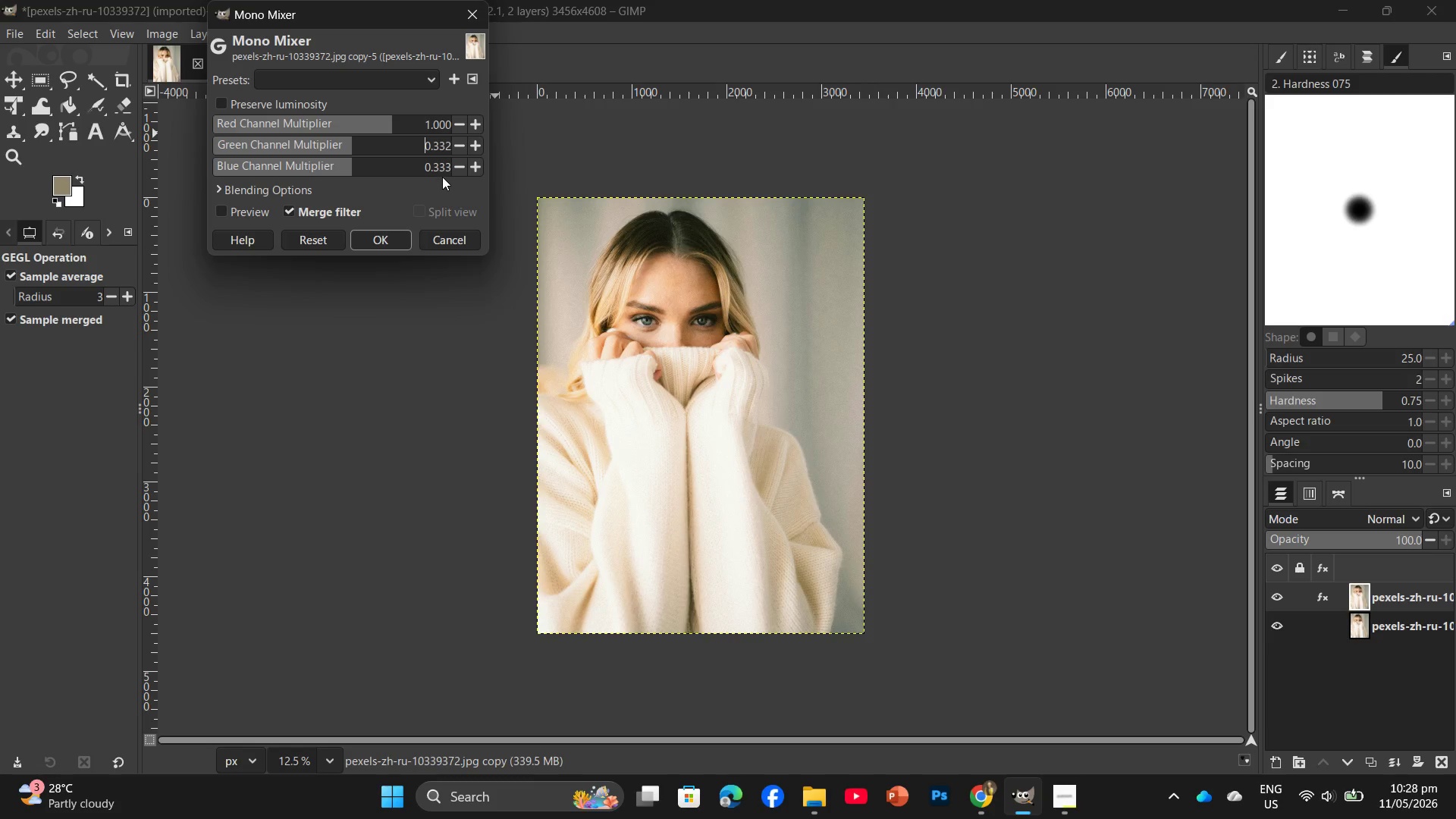 
left_click([446, 161])
 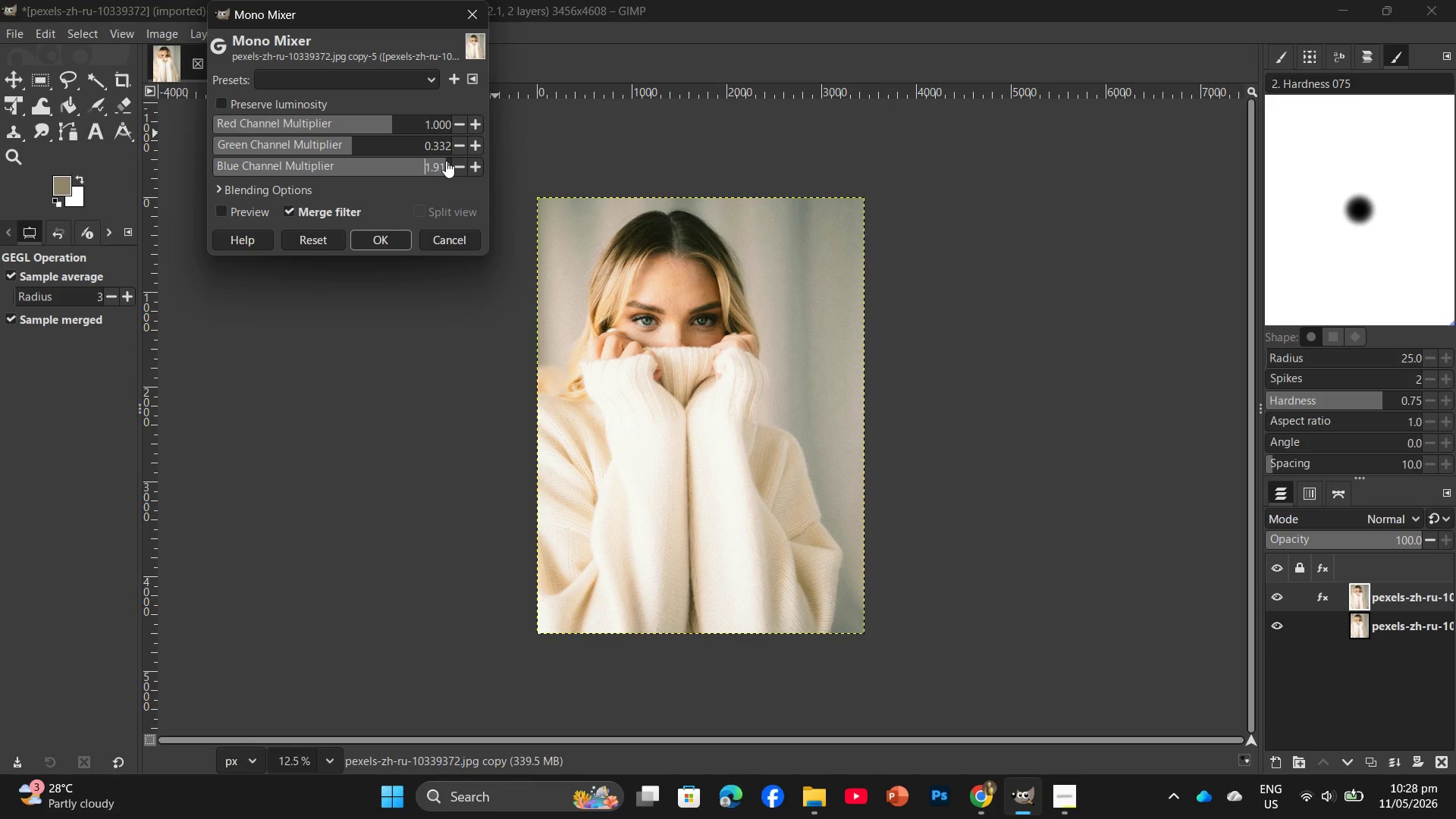 
left_click_drag(start_coordinate=[430, 161], to_coordinate=[450, 164])
 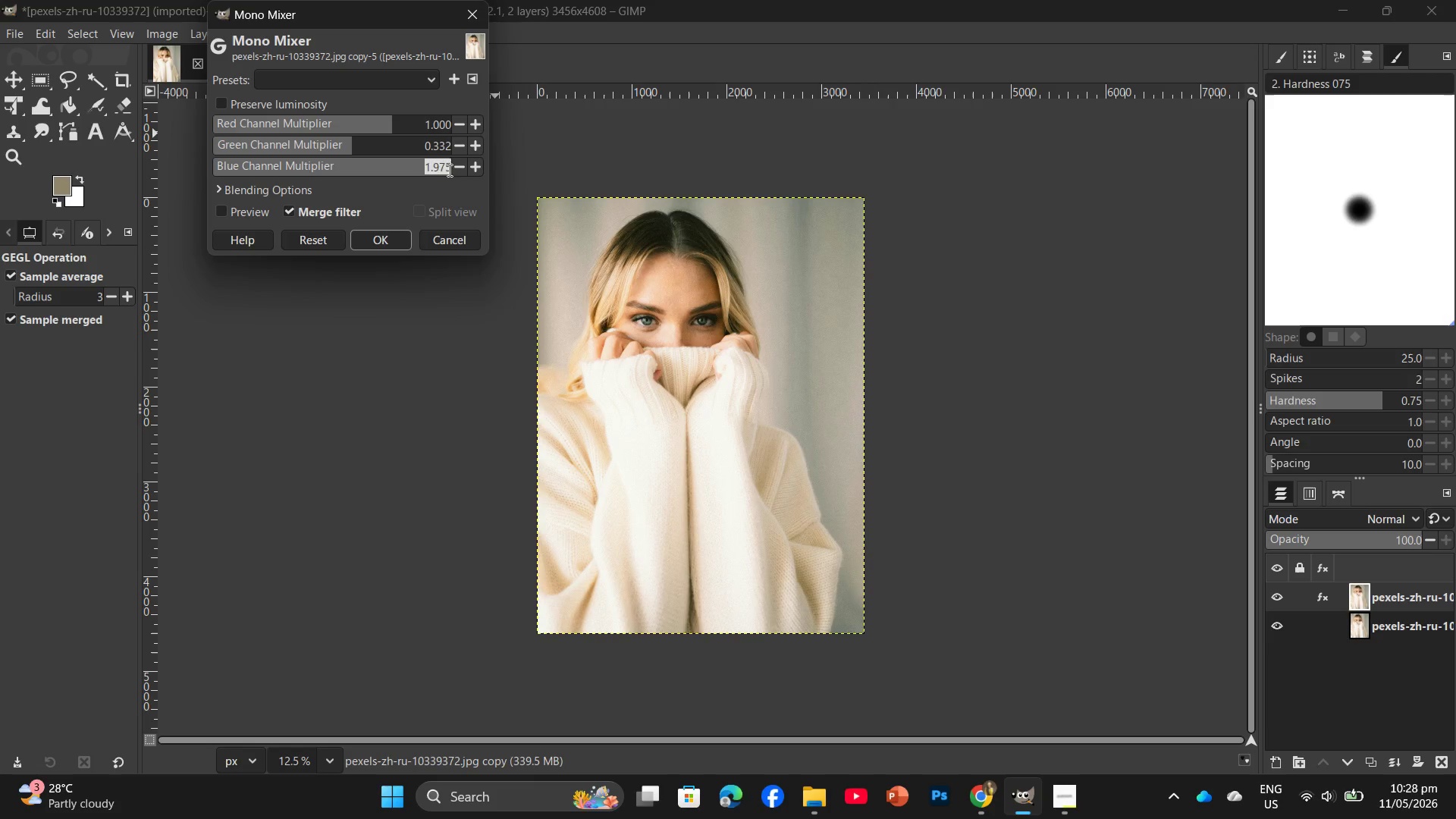 
left_click_drag(start_coordinate=[448, 170], to_coordinate=[443, 170])
 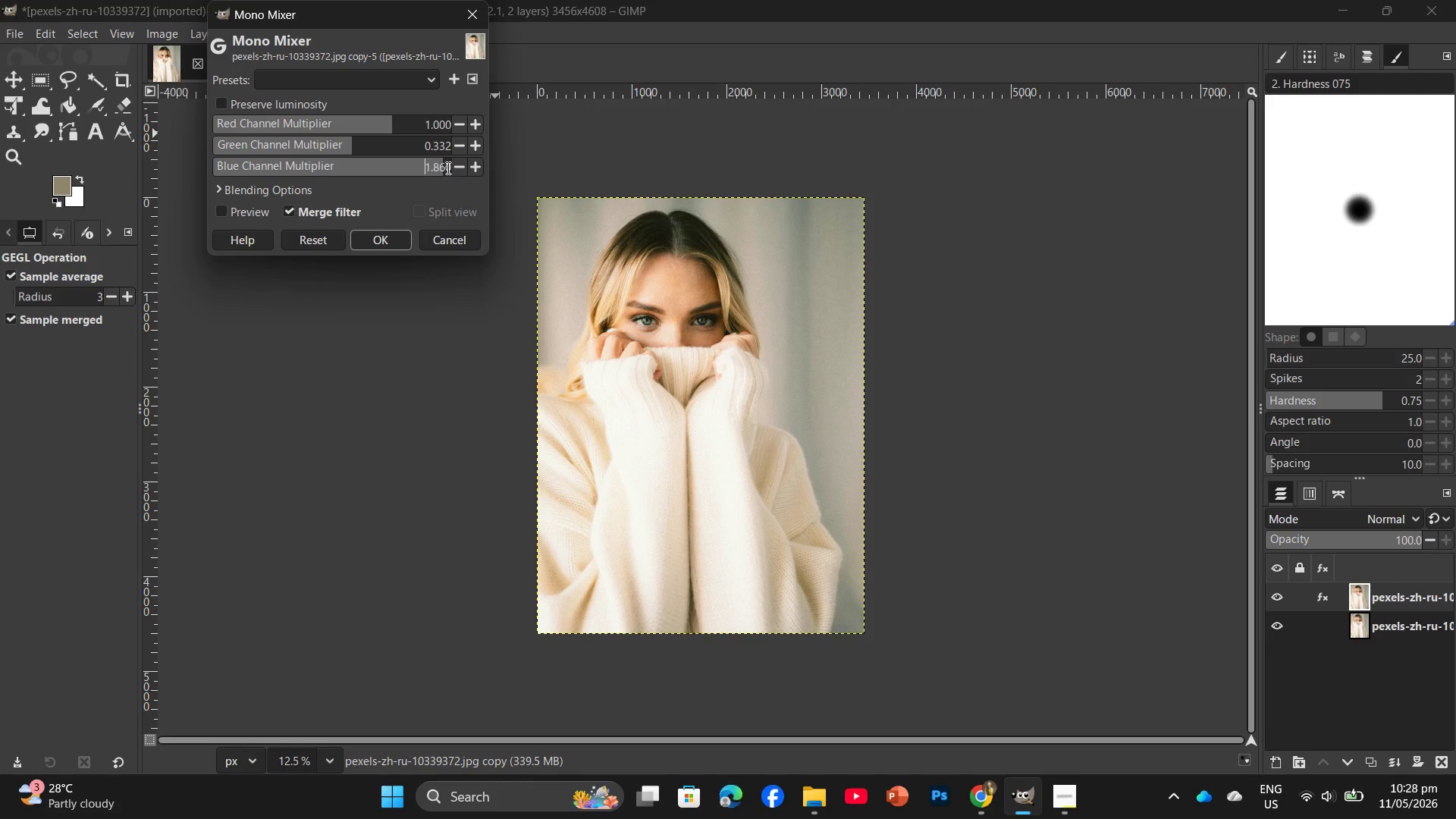 
left_click([450, 168])
 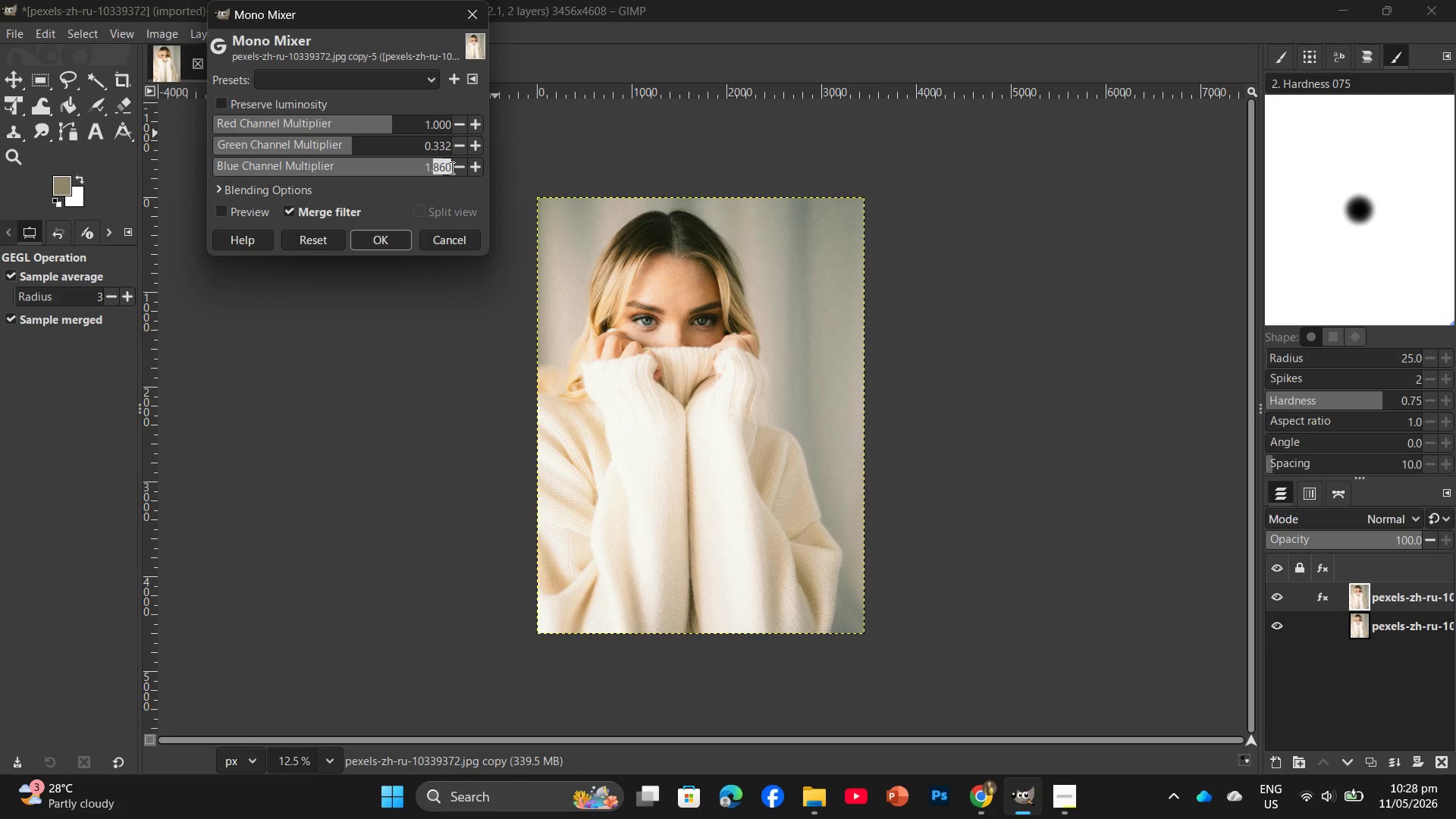 
double_click([450, 168])
 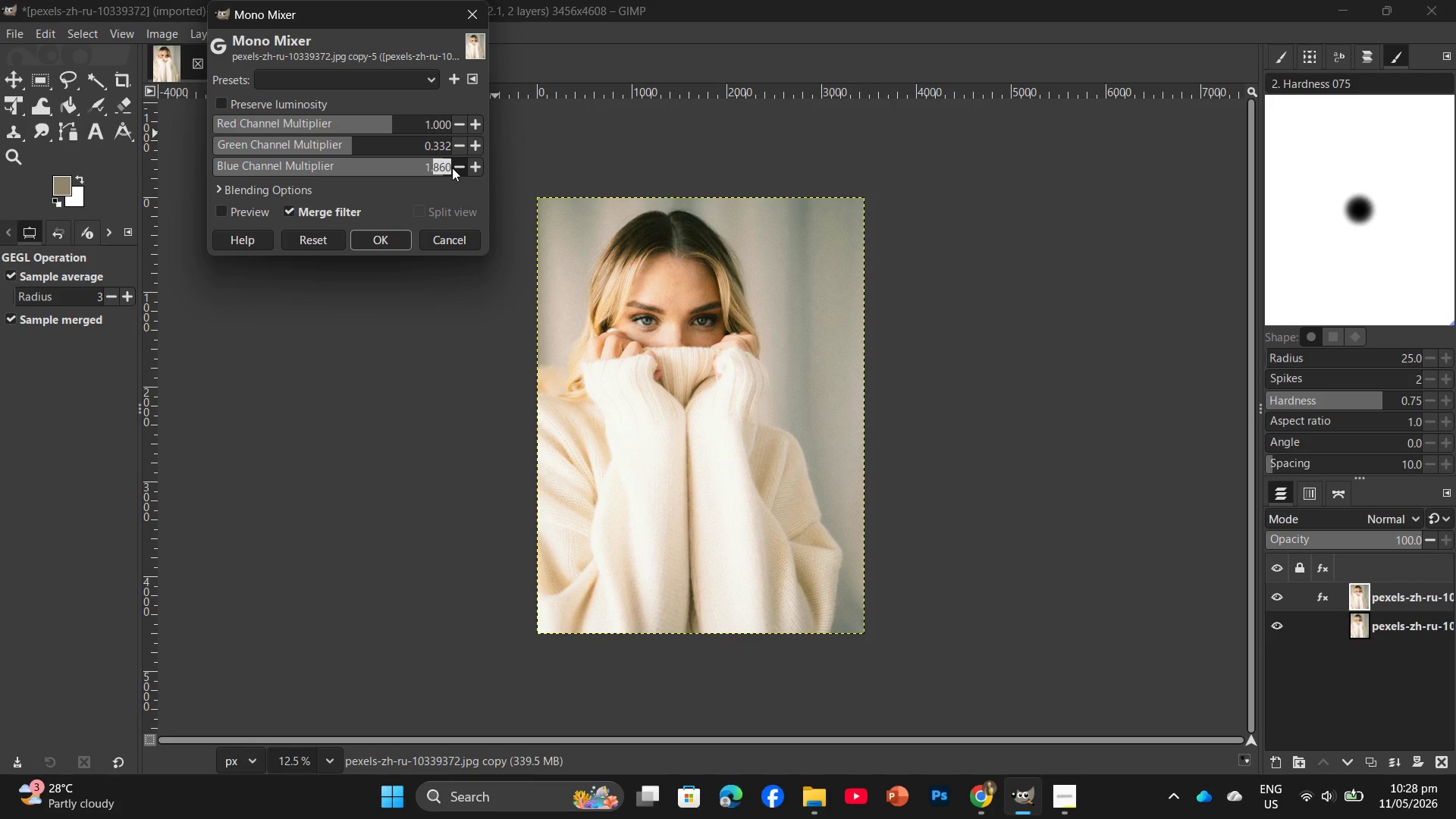 
key(Backspace)
 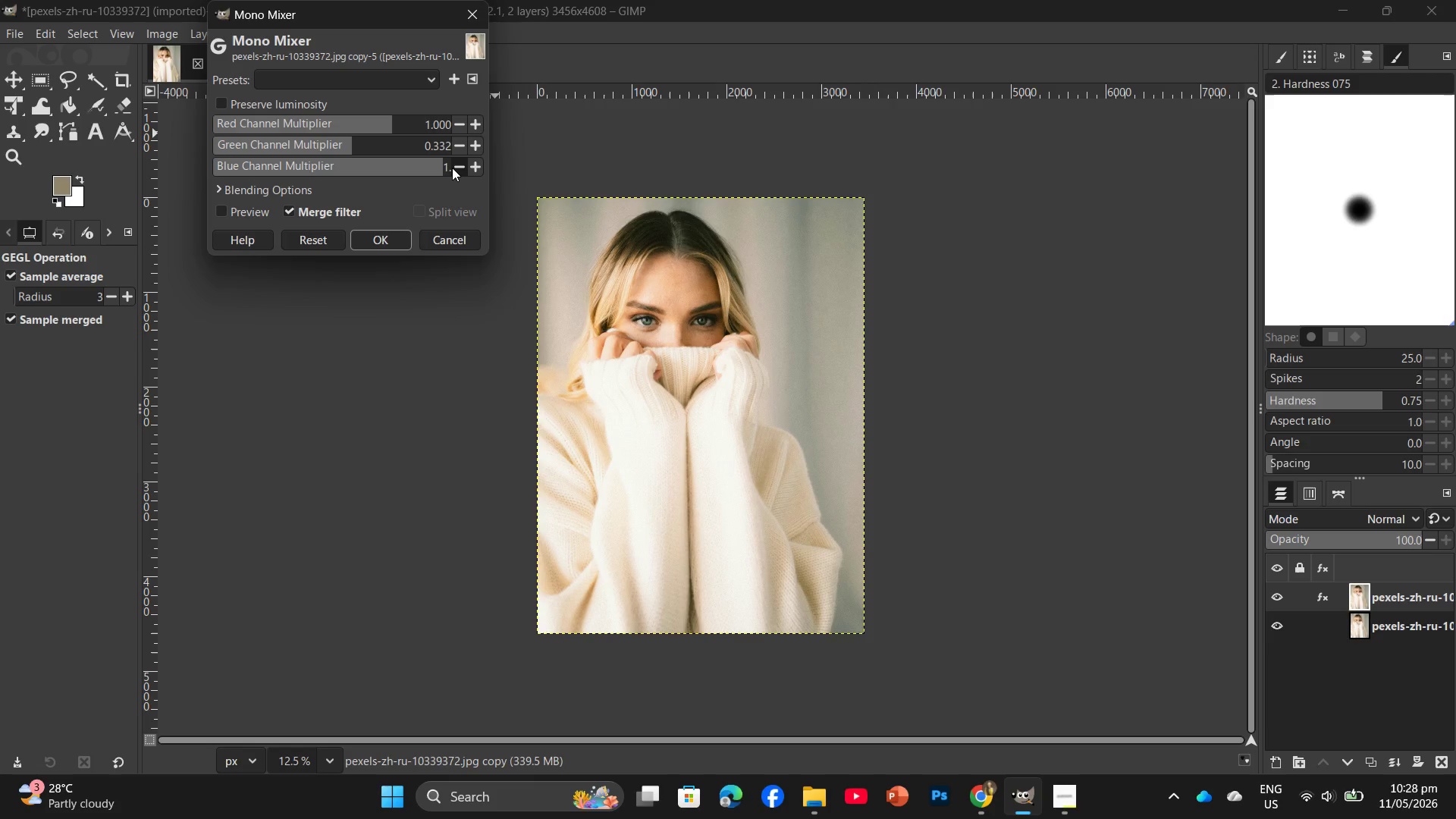 
key(Backspace)
 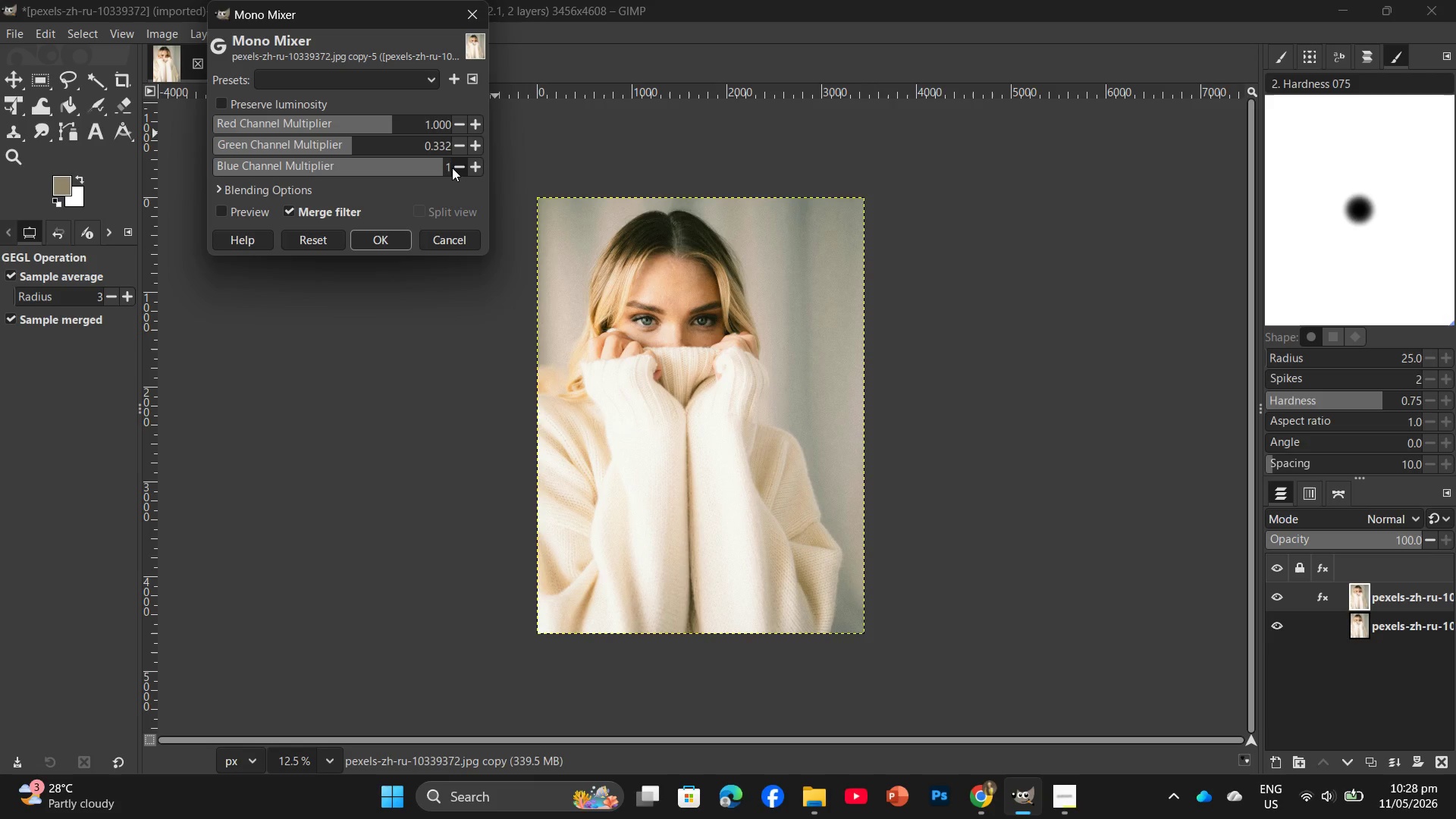 
key(Backspace)
 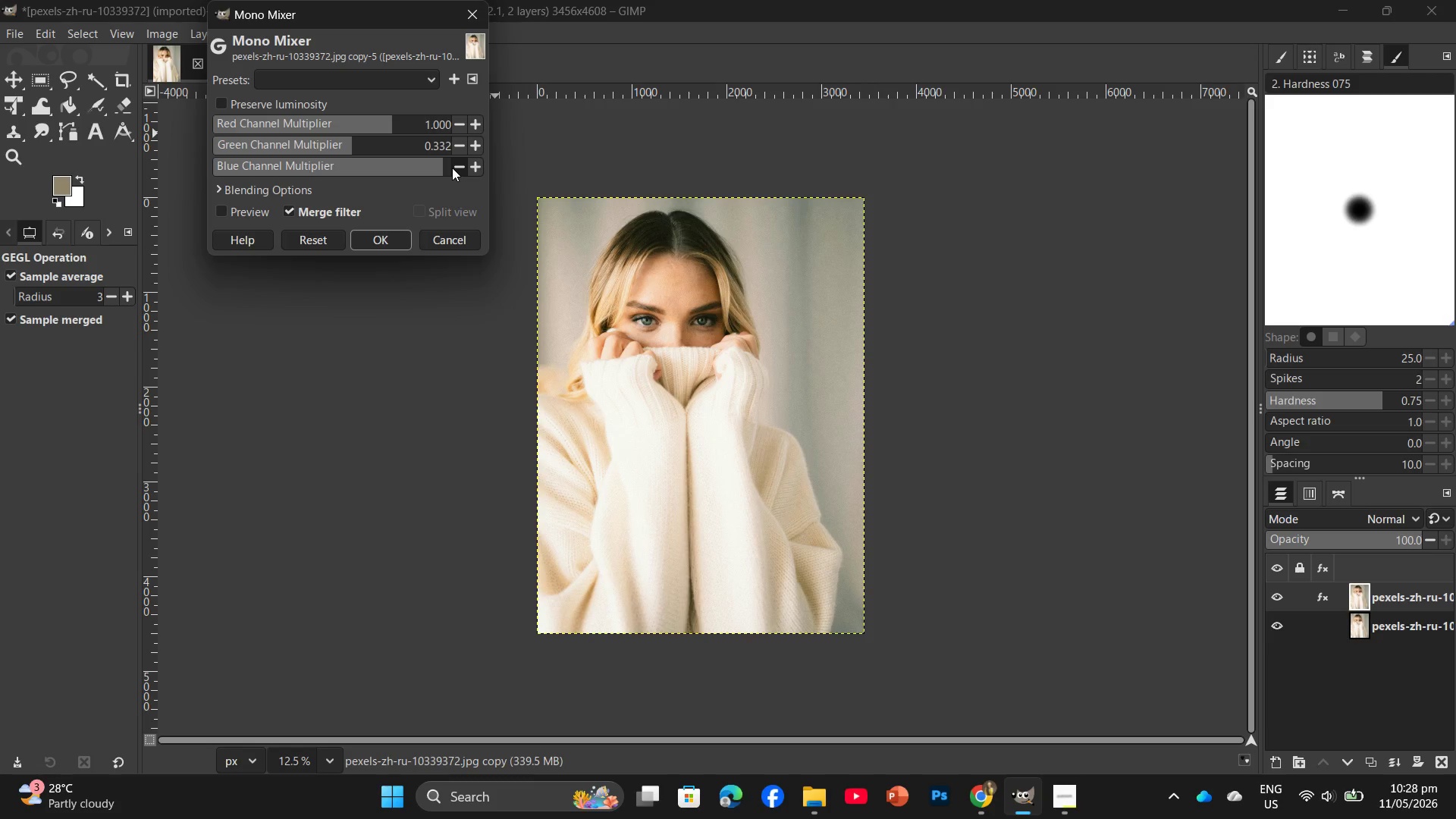 
key(Numpad1)
 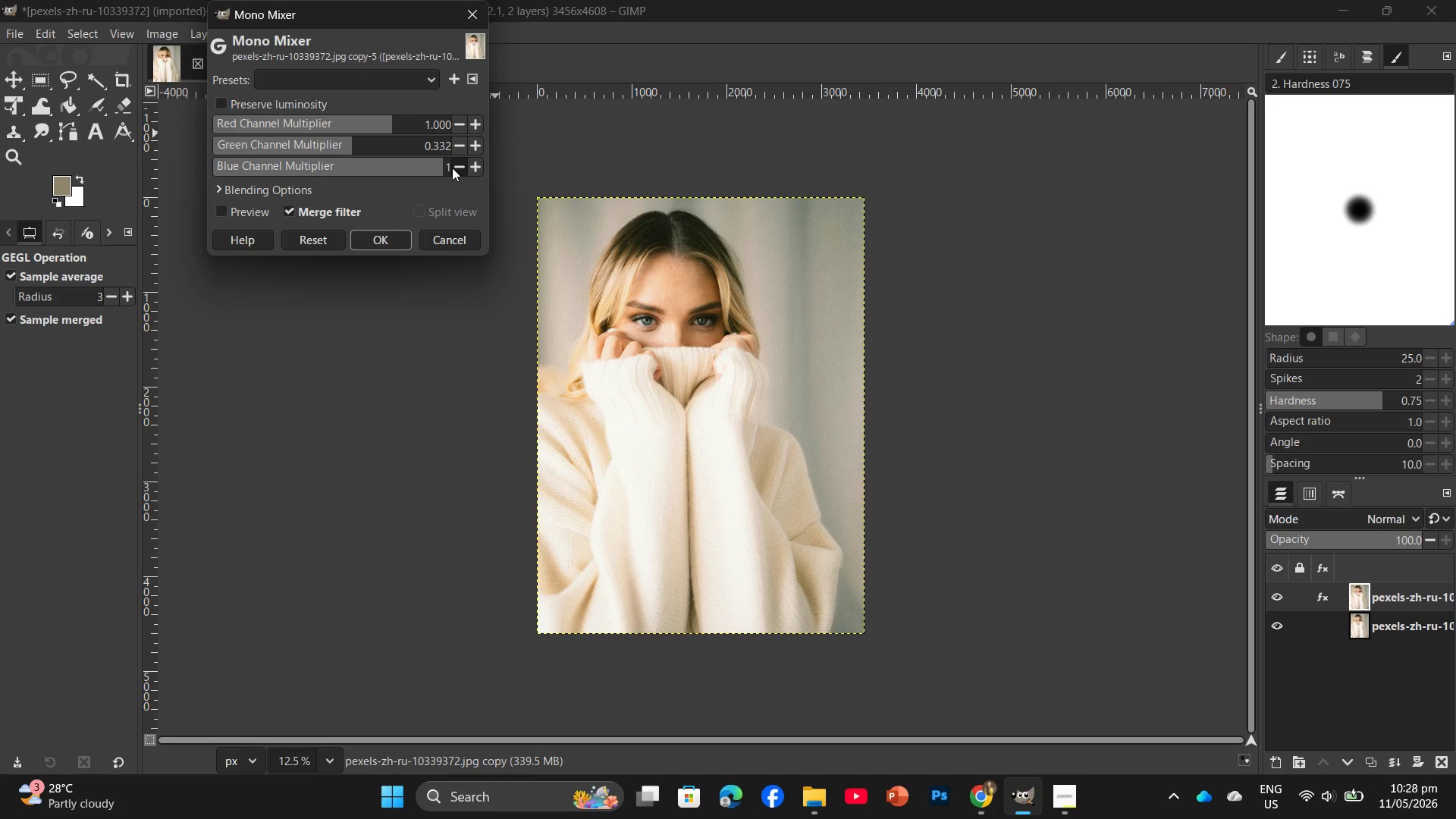 
key(Numpad0)
 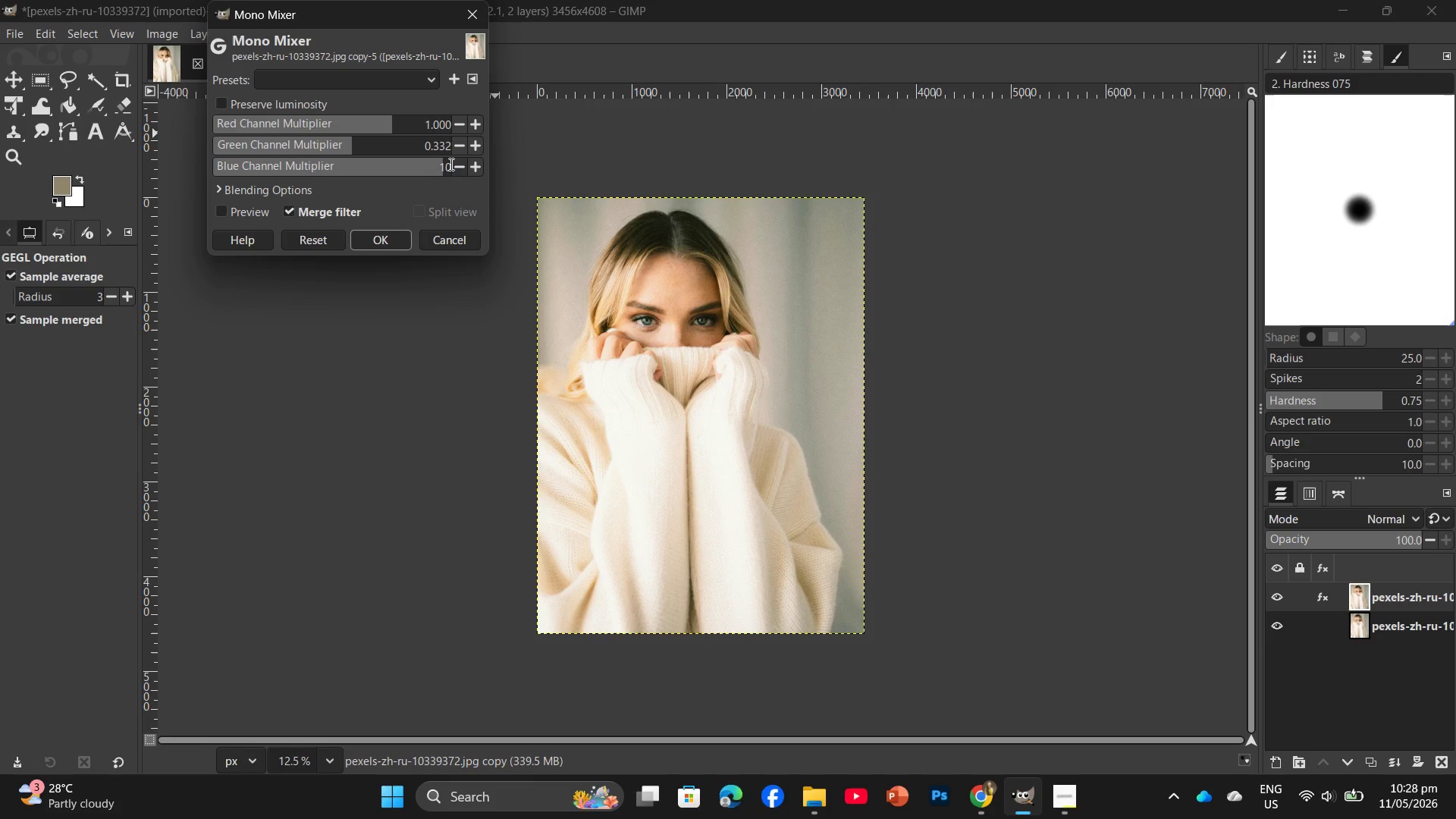 
left_click([424, 183])
 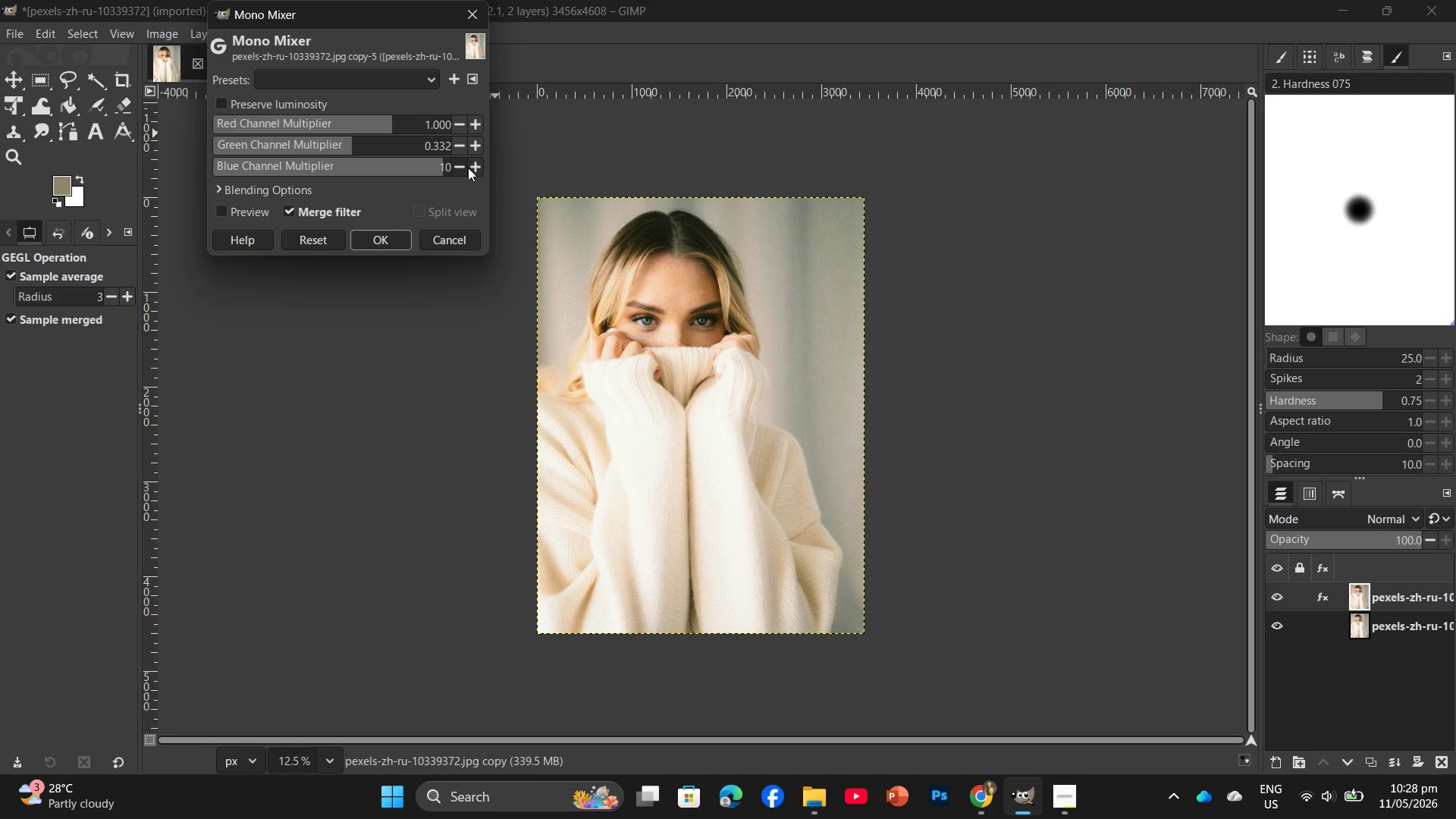 
double_click([460, 166])
 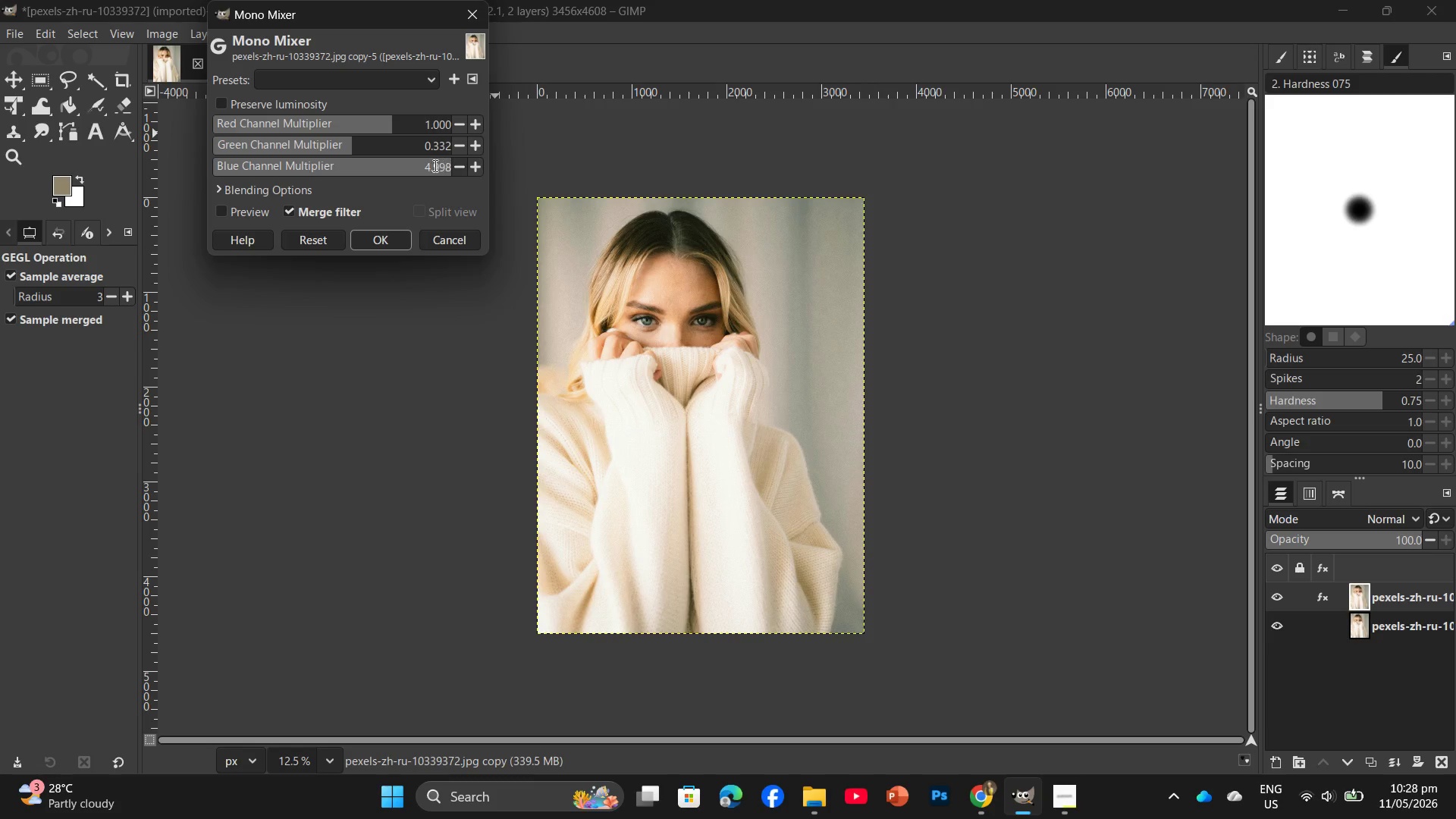 
left_click_drag(start_coordinate=[422, 166], to_coordinate=[269, 177])
 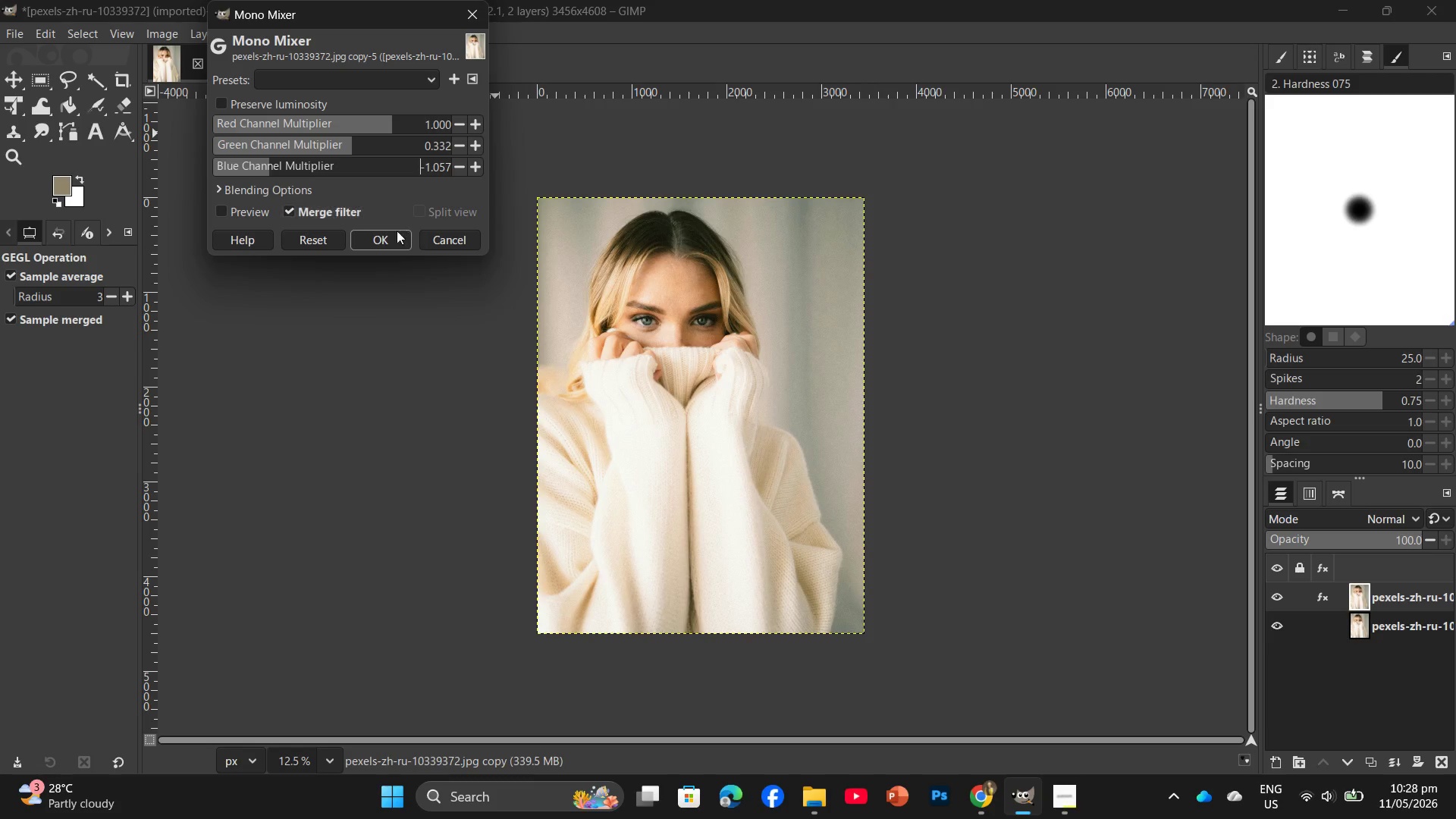 
left_click([394, 235])
 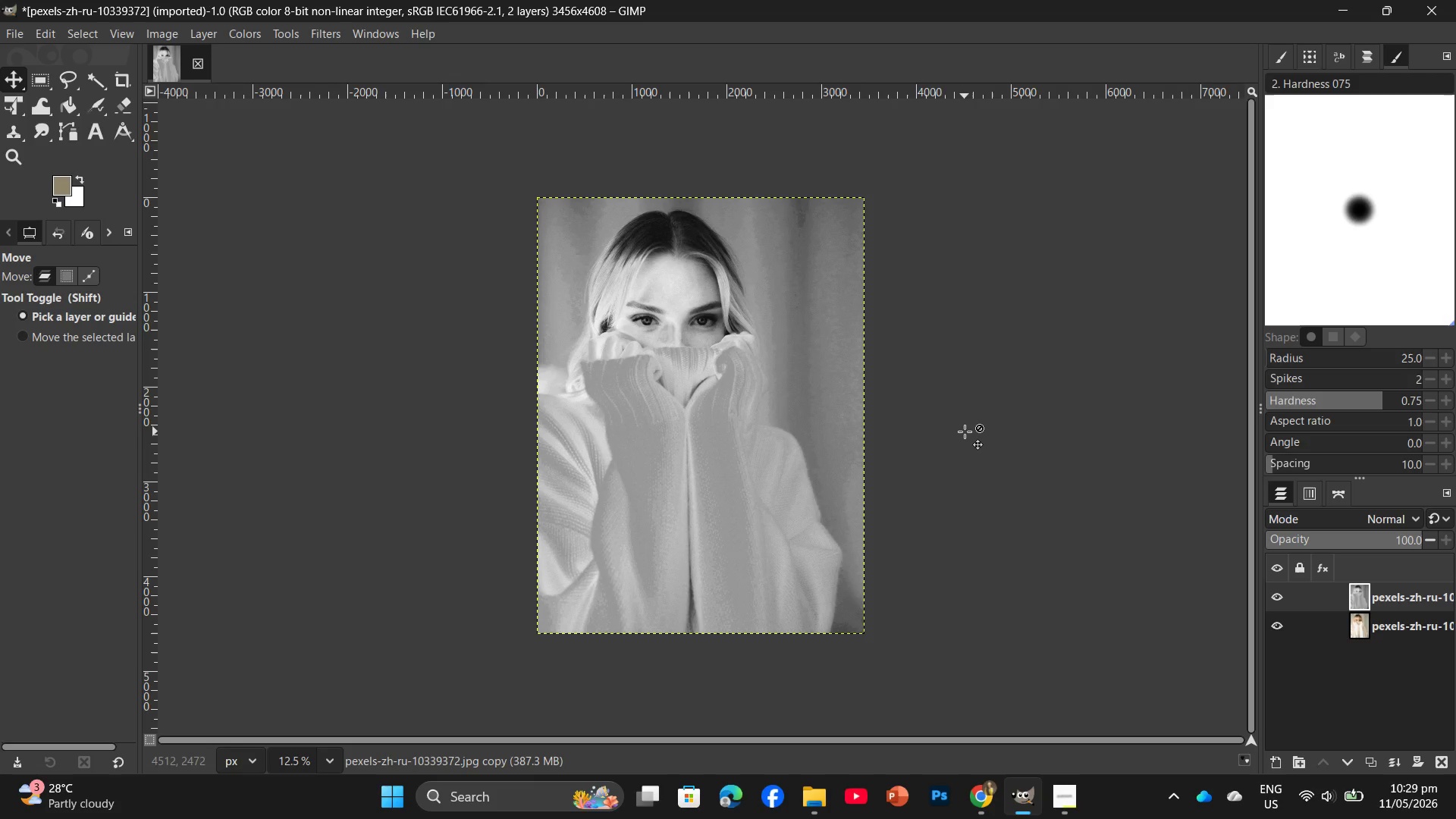 
wait(17.75)
 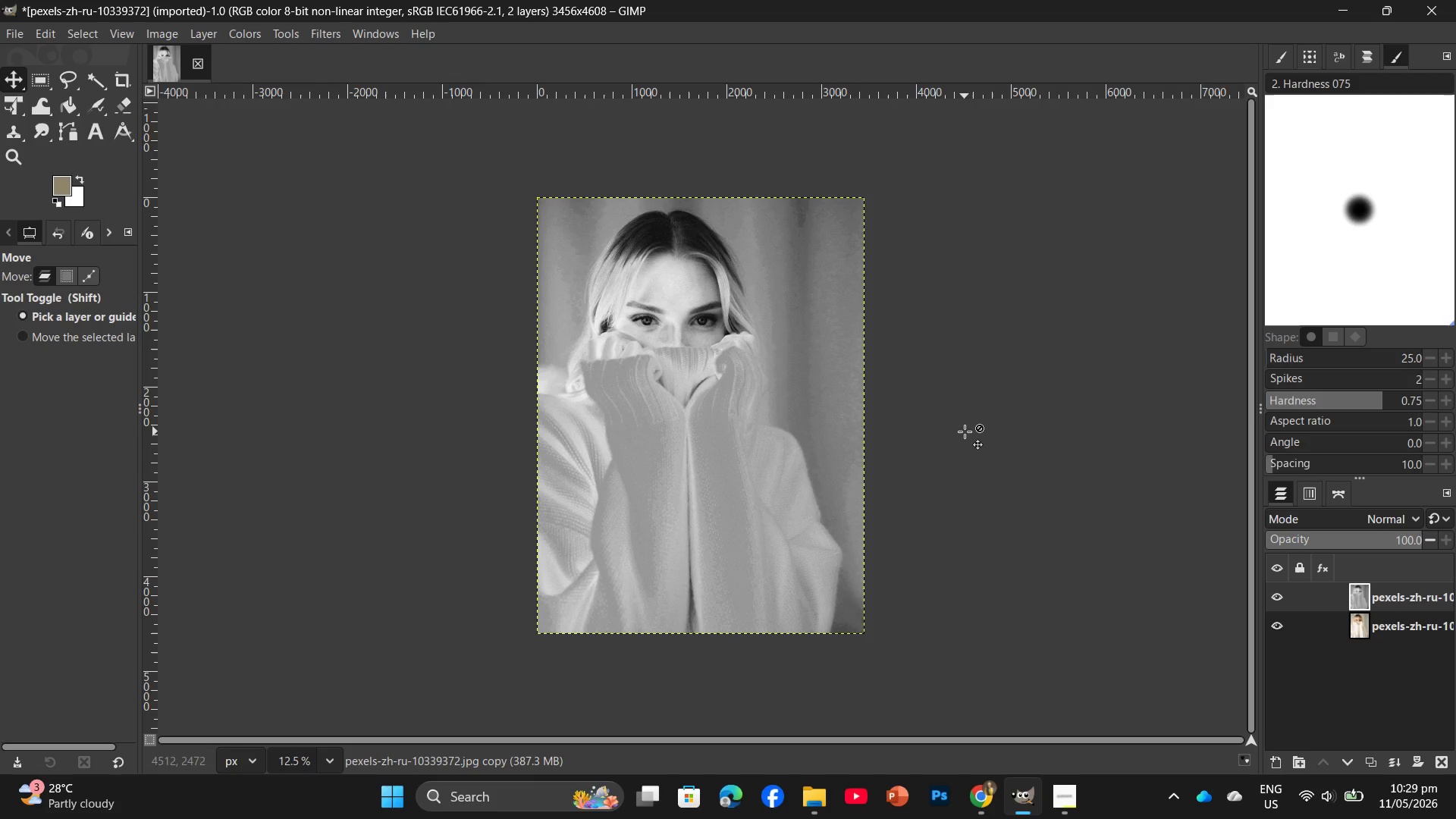 
left_click([260, 33])
 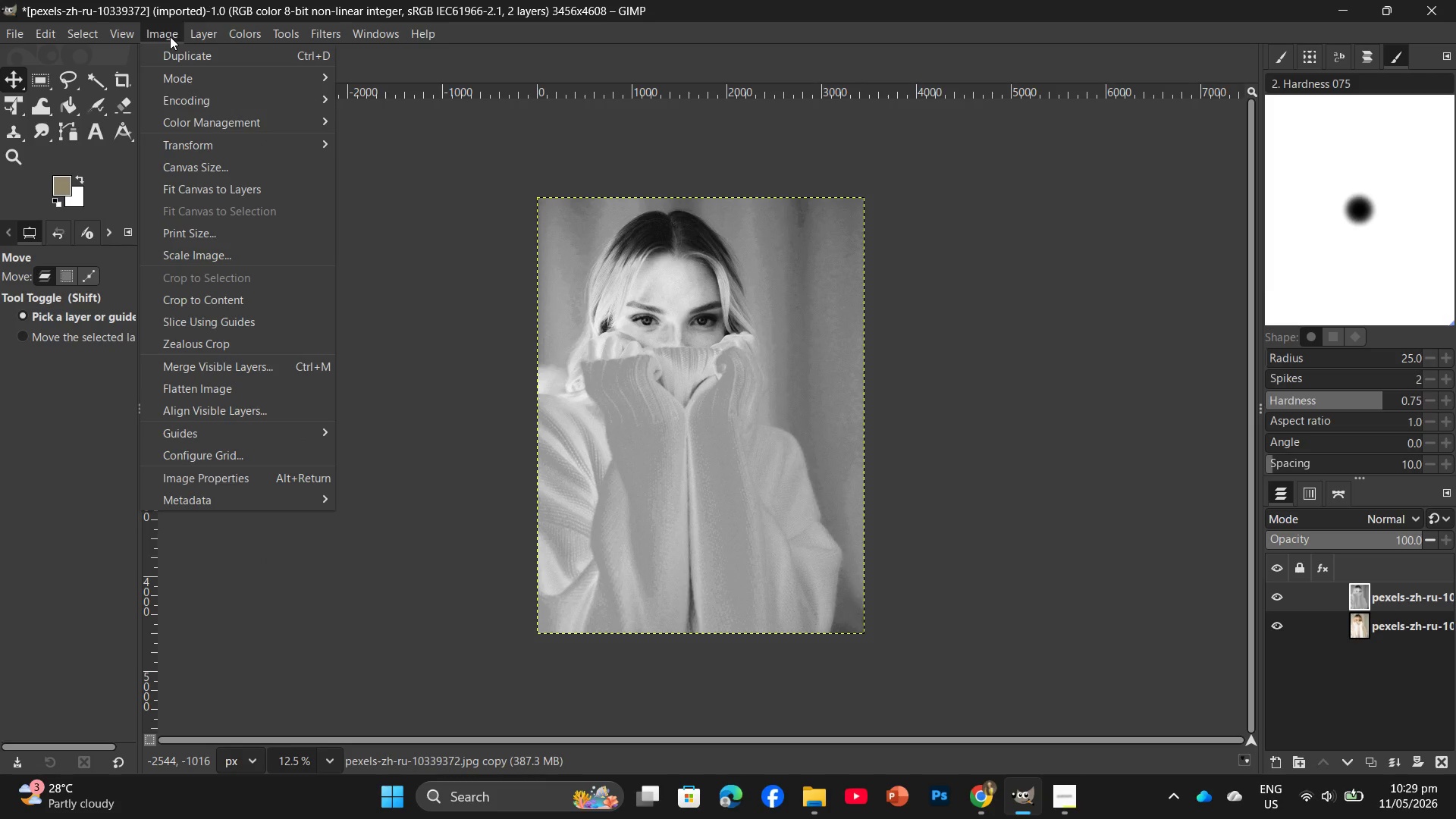 
left_click([170, 36])
 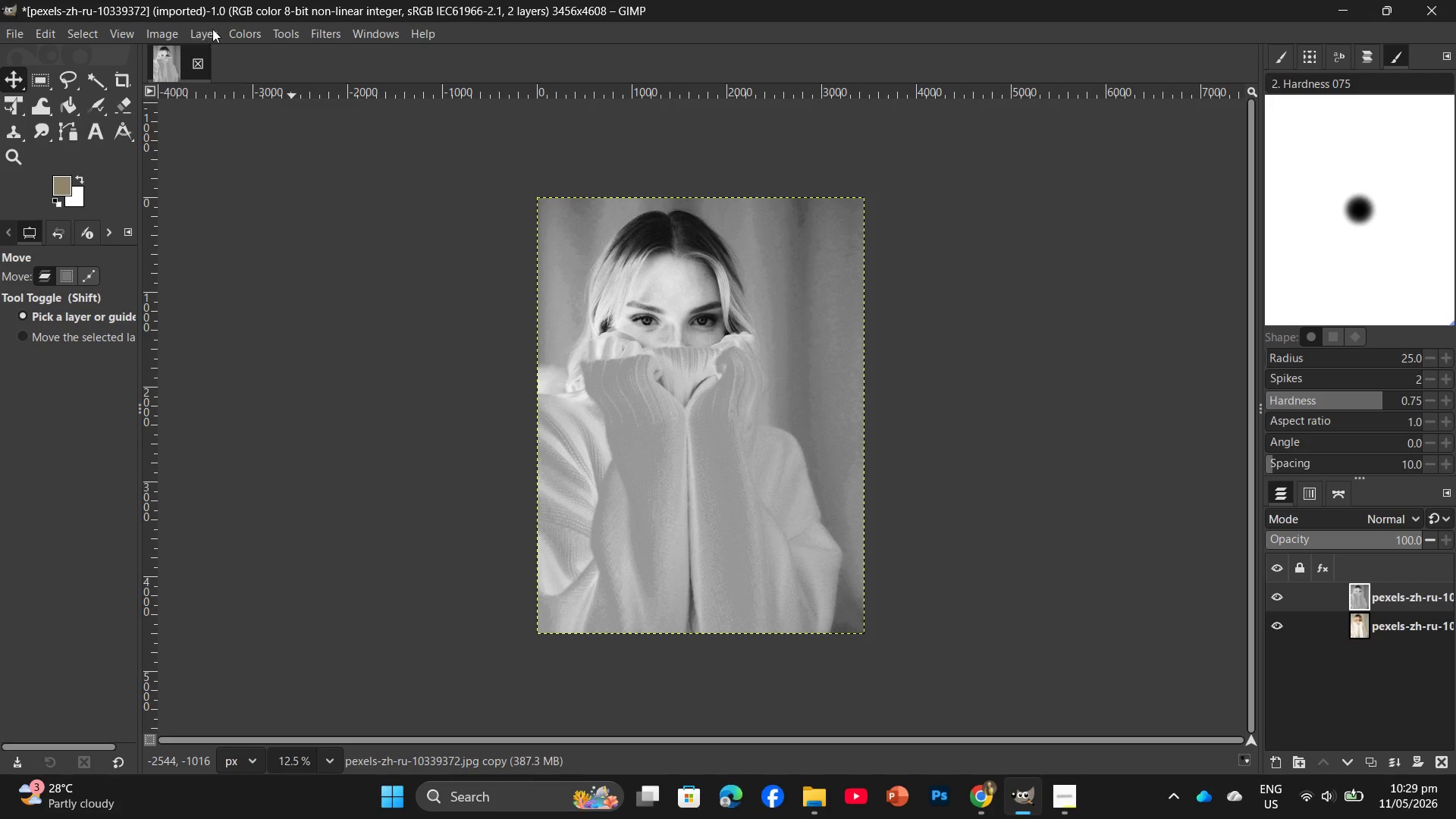 
left_click([240, 28])
 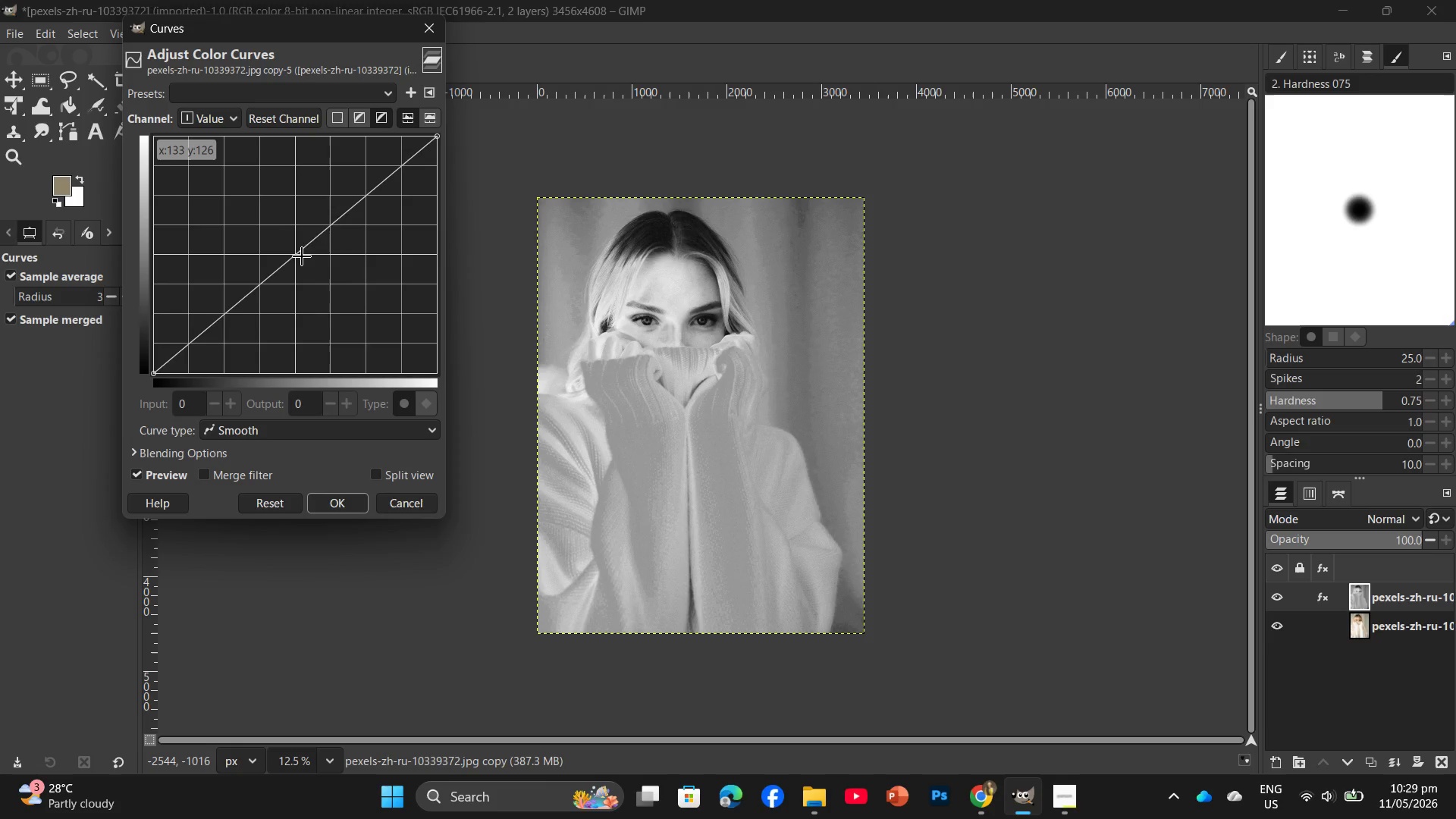 
double_click([284, 280])
 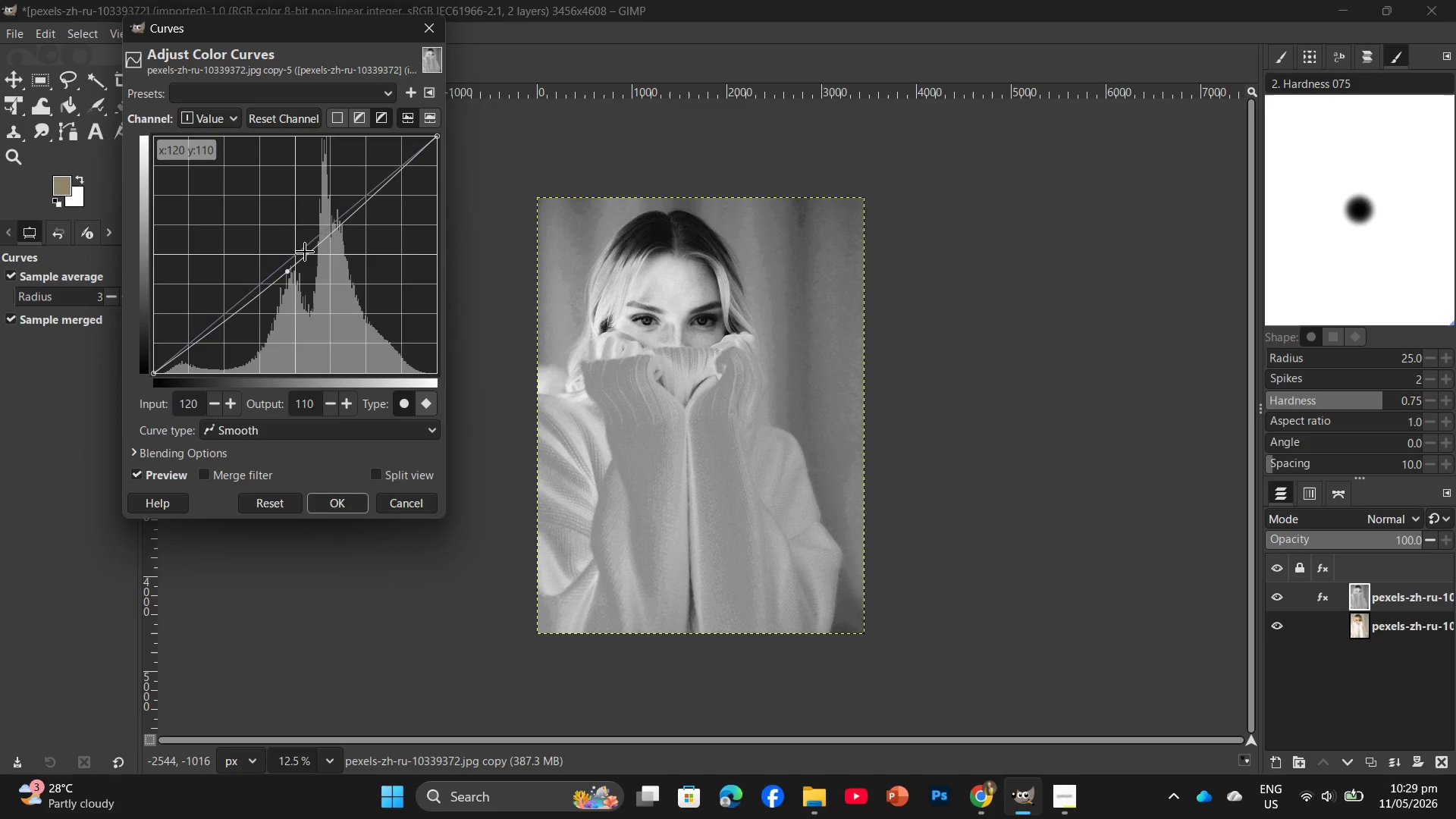 
left_click([332, 206])
 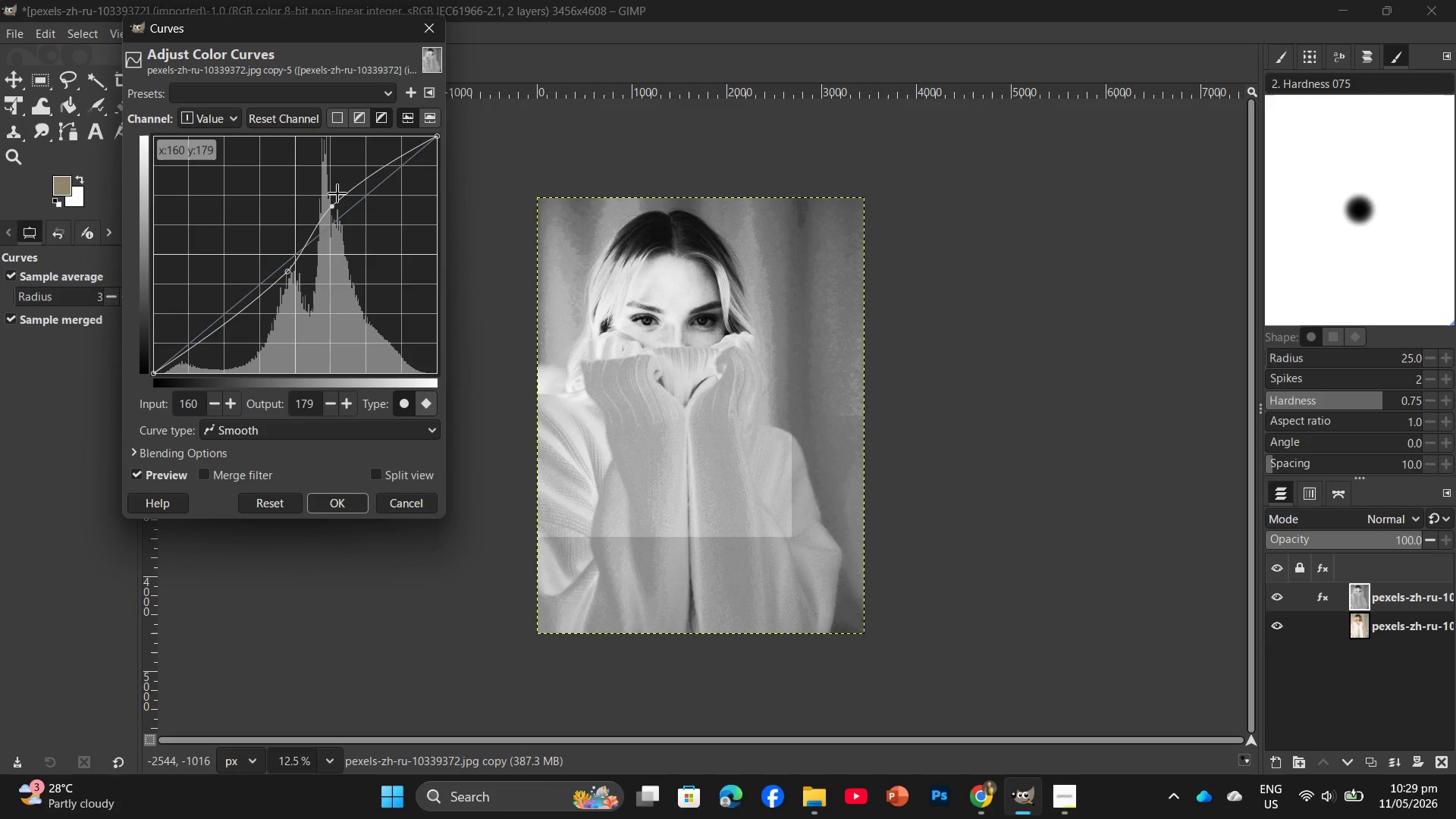 
left_click([337, 190])
 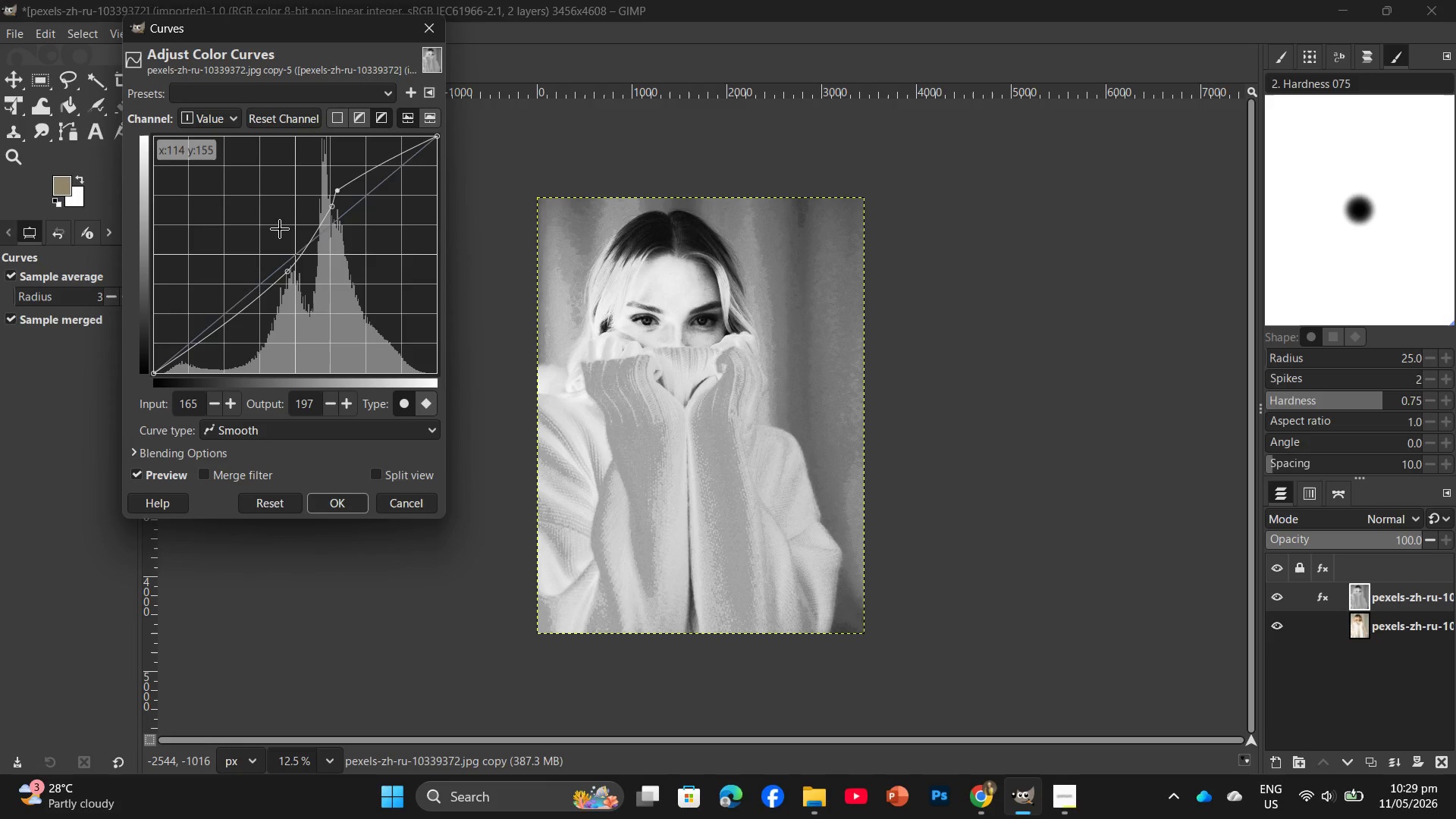 
left_click_drag(start_coordinate=[266, 280], to_coordinate=[276, 317])
 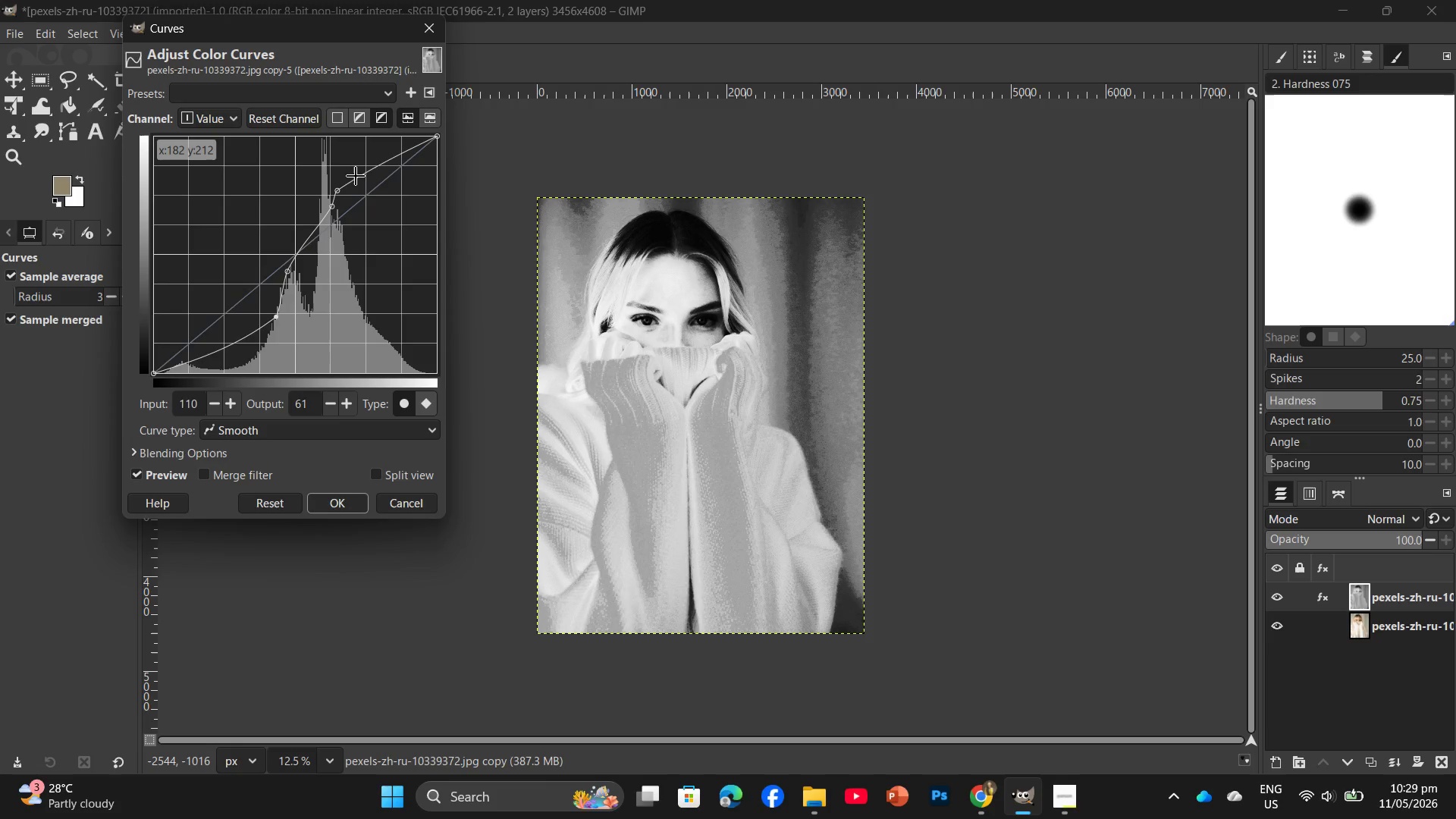 
left_click_drag(start_coordinate=[356, 176], to_coordinate=[306, 168])
 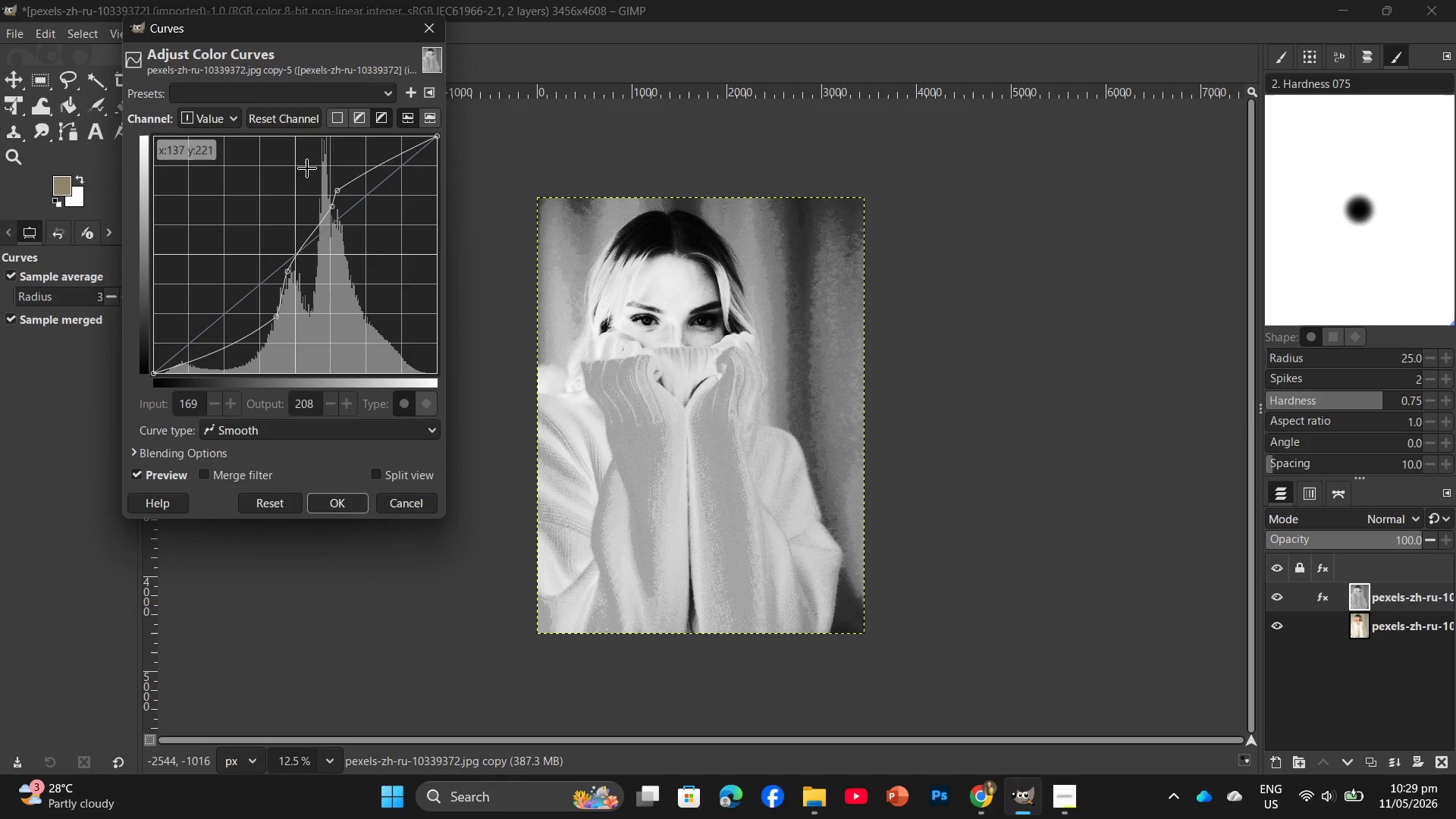 
left_click_drag(start_coordinate=[338, 189], to_coordinate=[389, 261])
 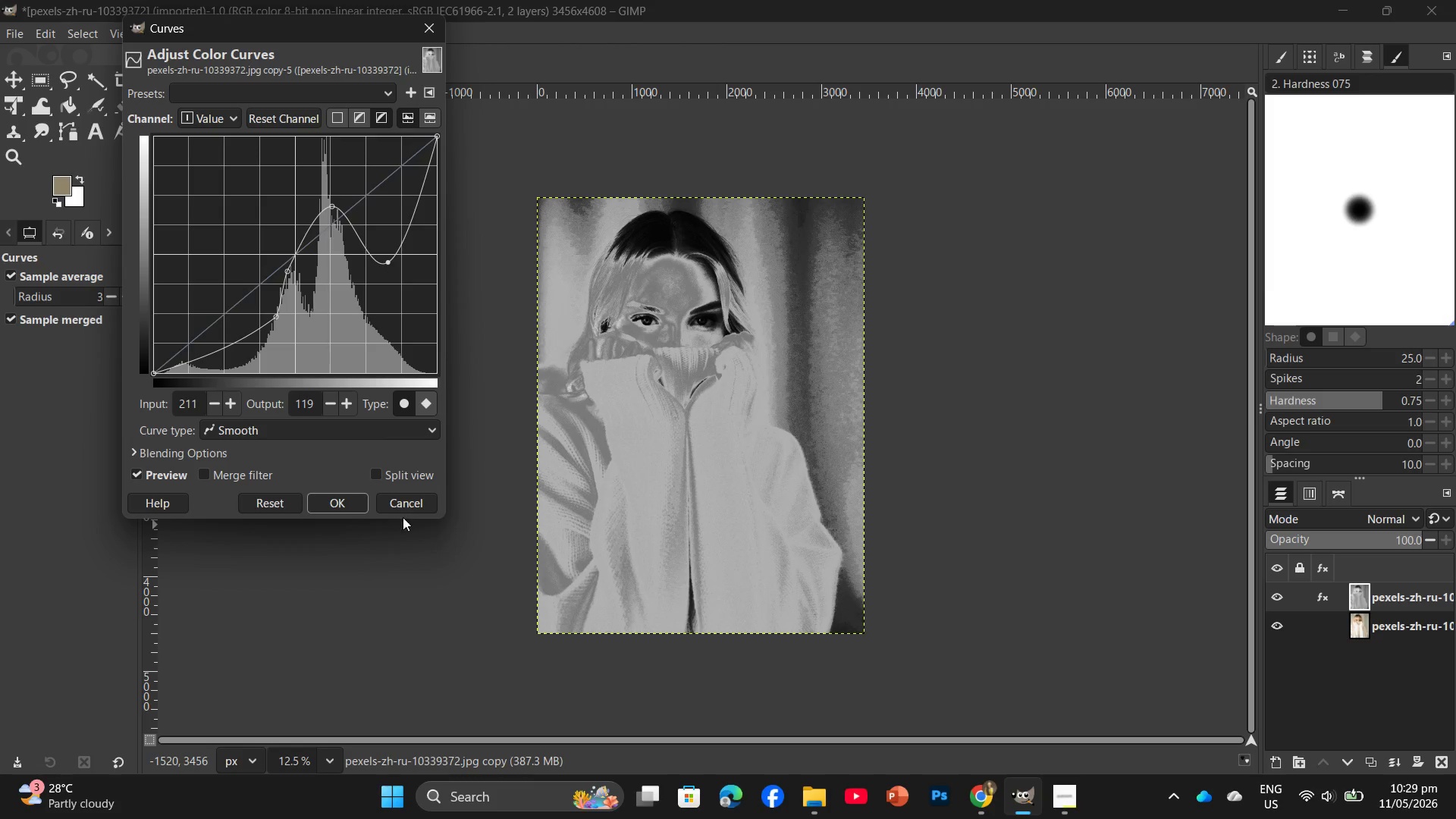 
left_click([406, 513])
 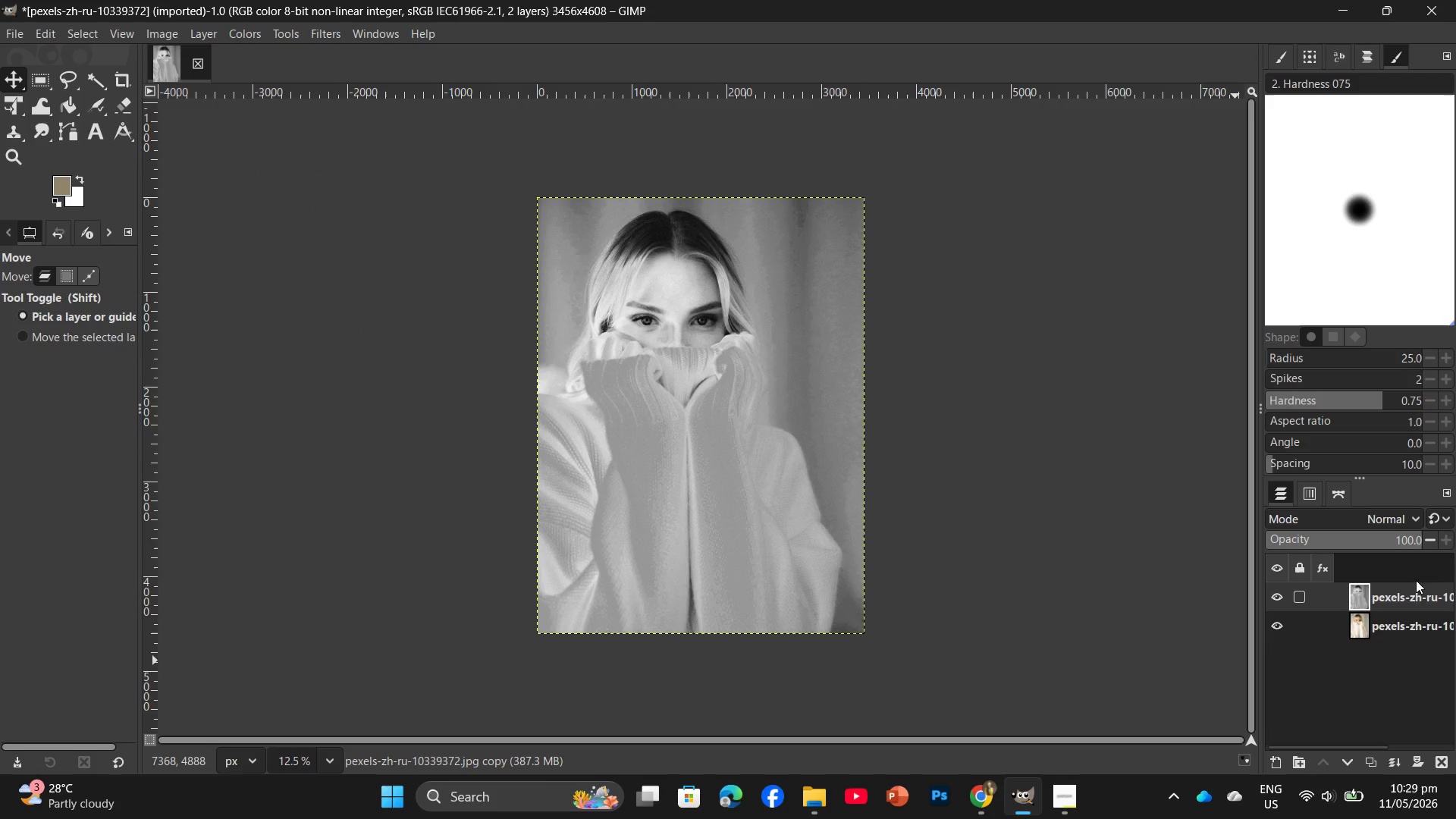 
left_click_drag(start_coordinate=[1416, 607], to_coordinate=[1443, 762])
 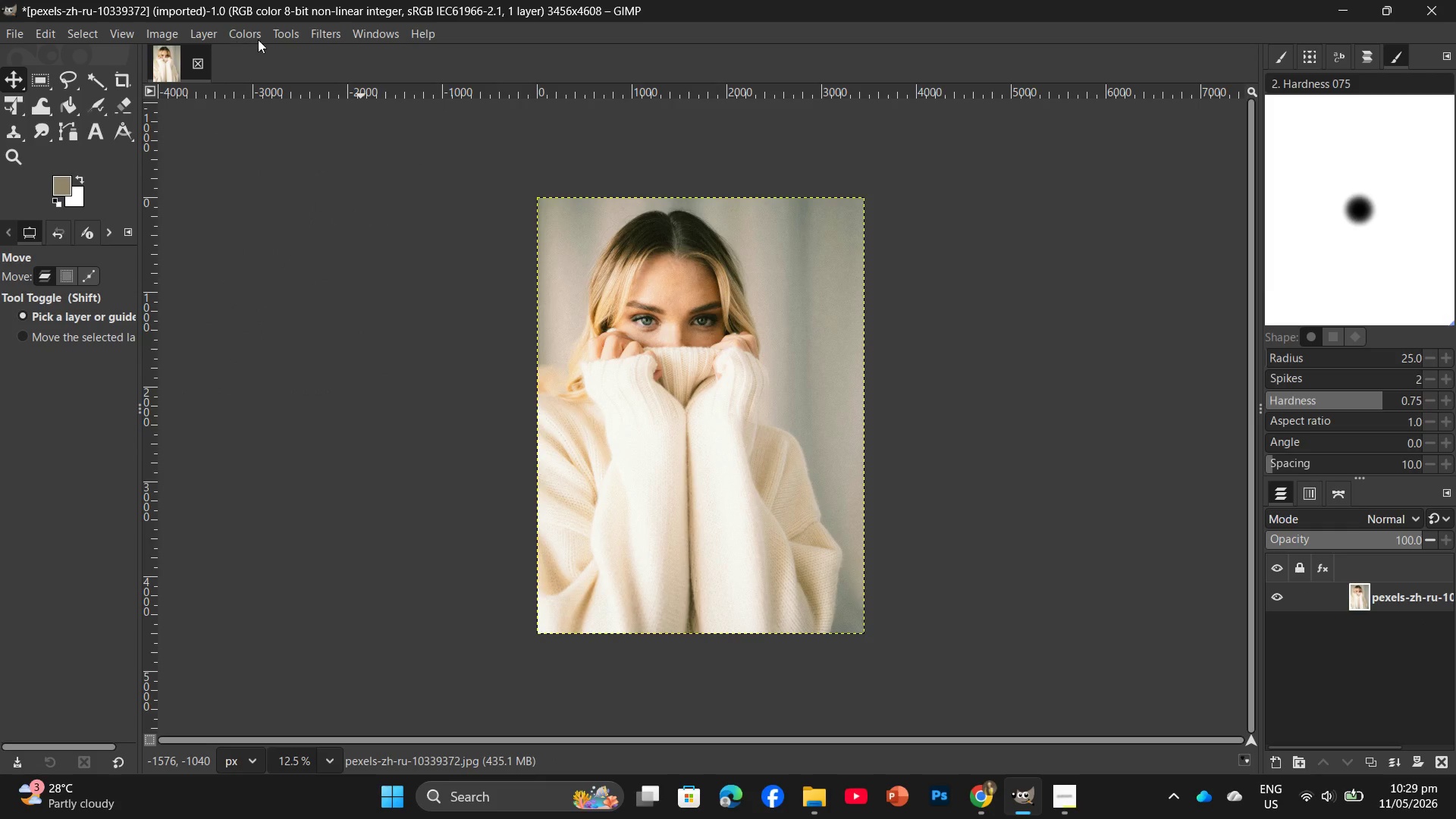 
left_click_drag(start_coordinate=[281, 36], to_coordinate=[285, 37])
 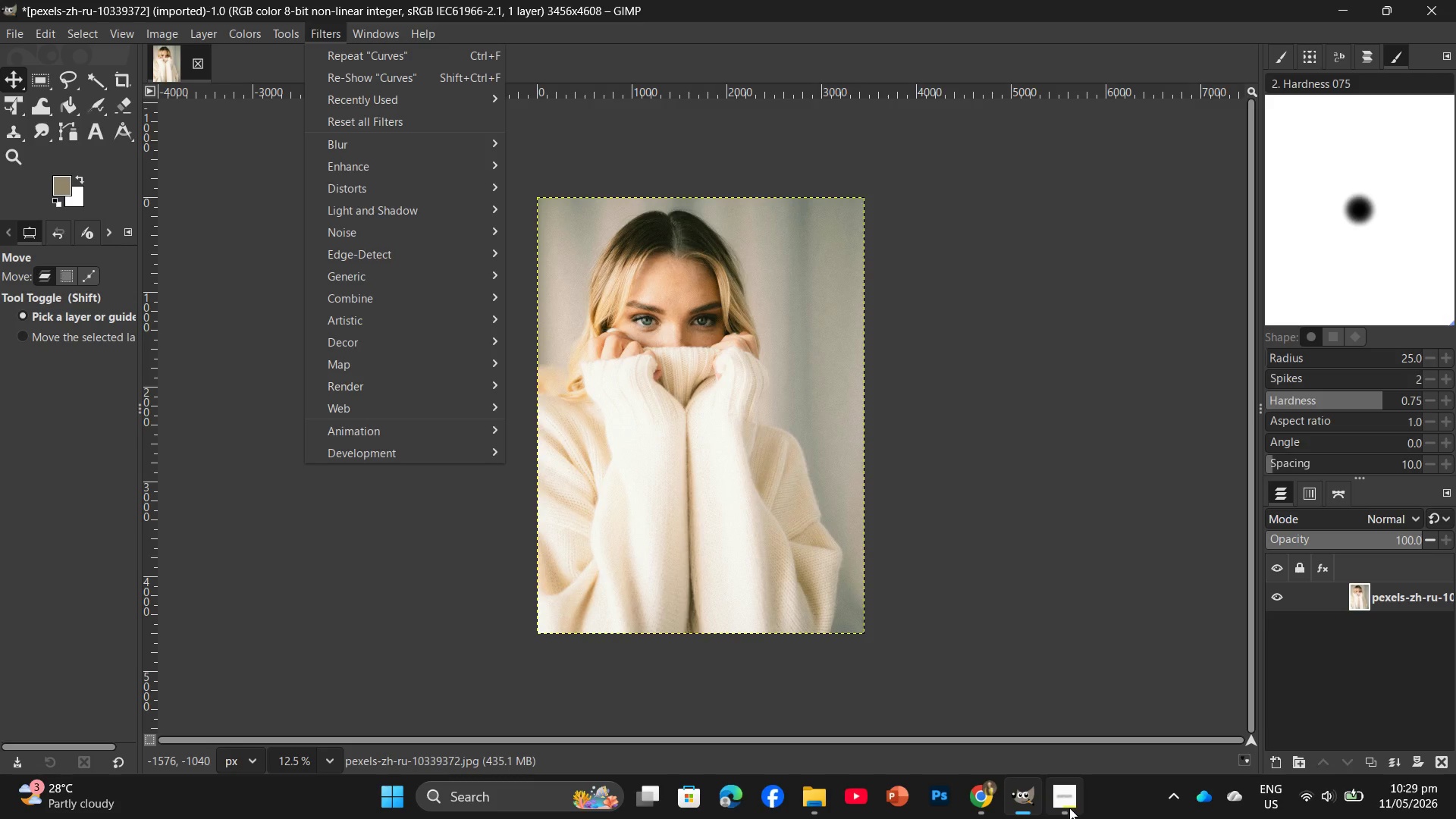 
left_click([1065, 737])